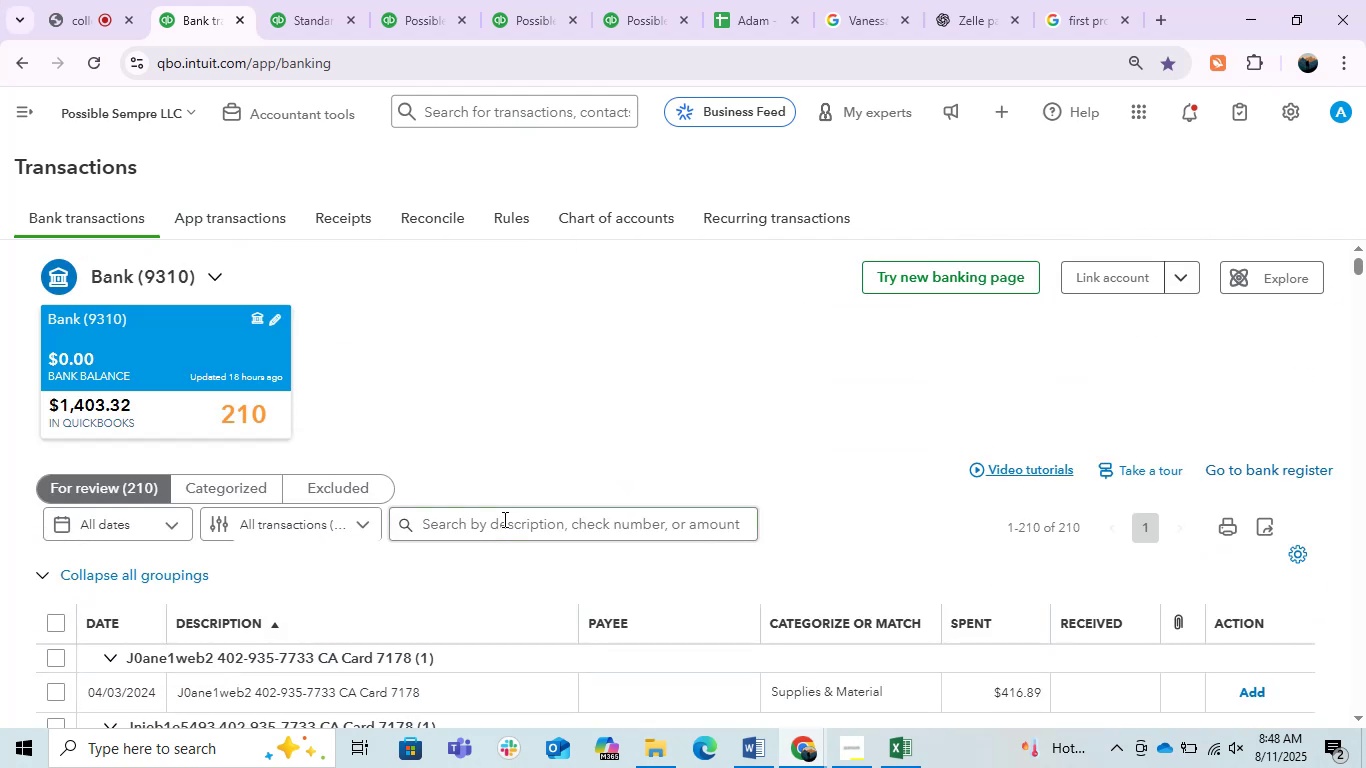 
left_click([496, 519])
 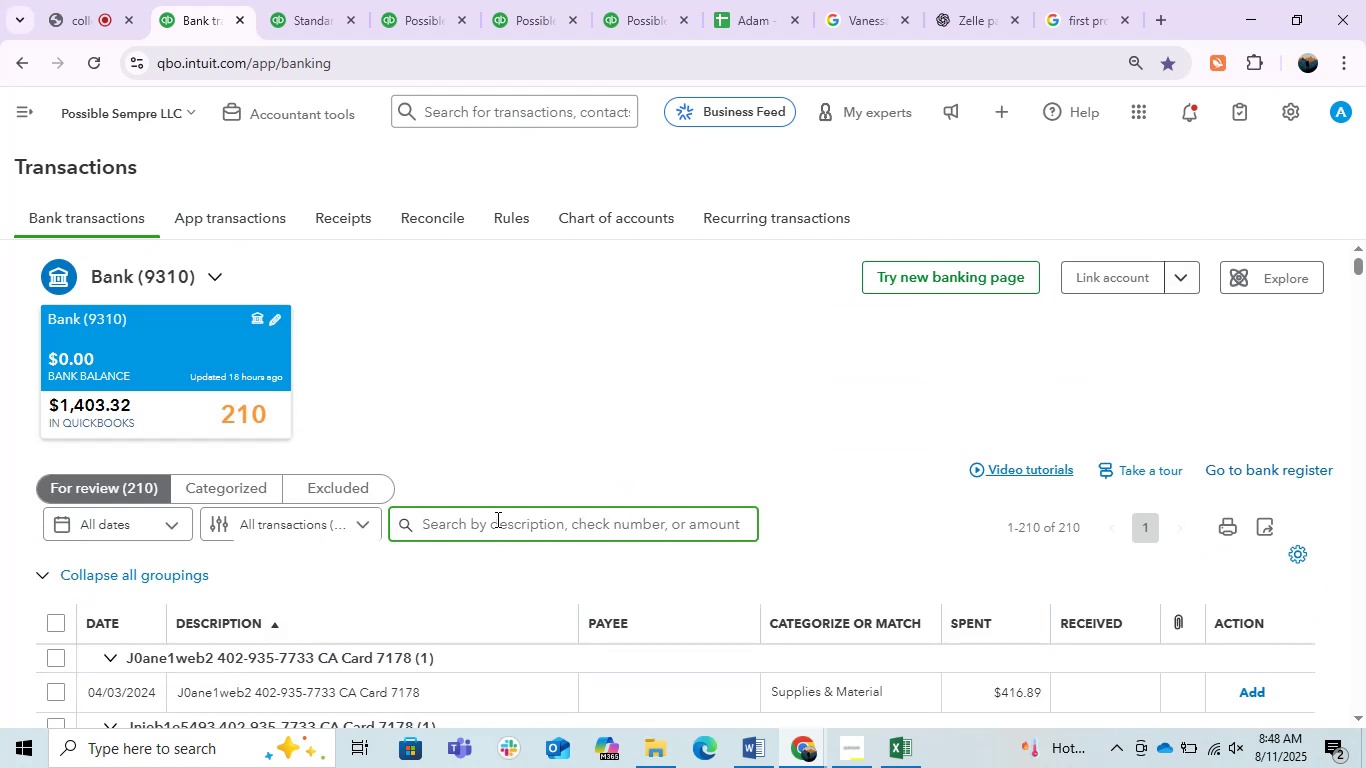 
type(zelle )
 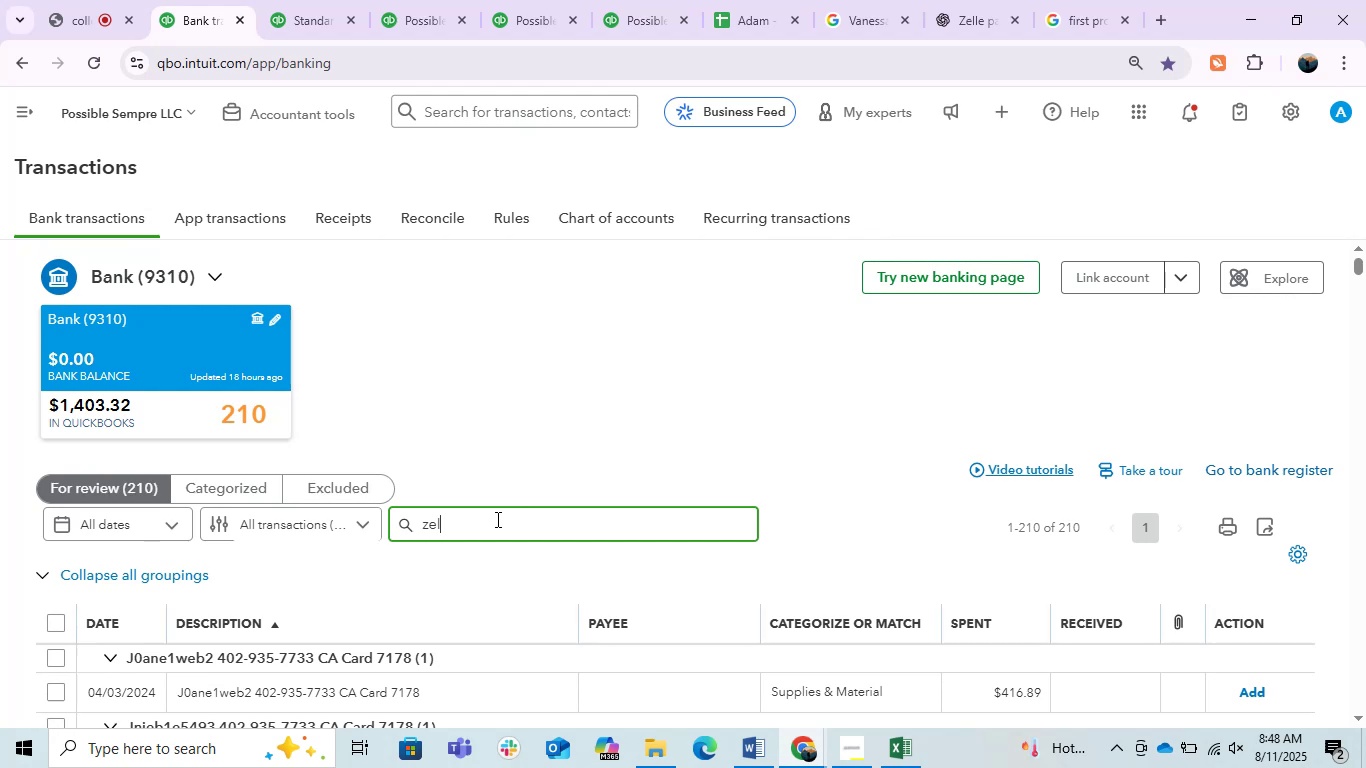 
key(Enter)
 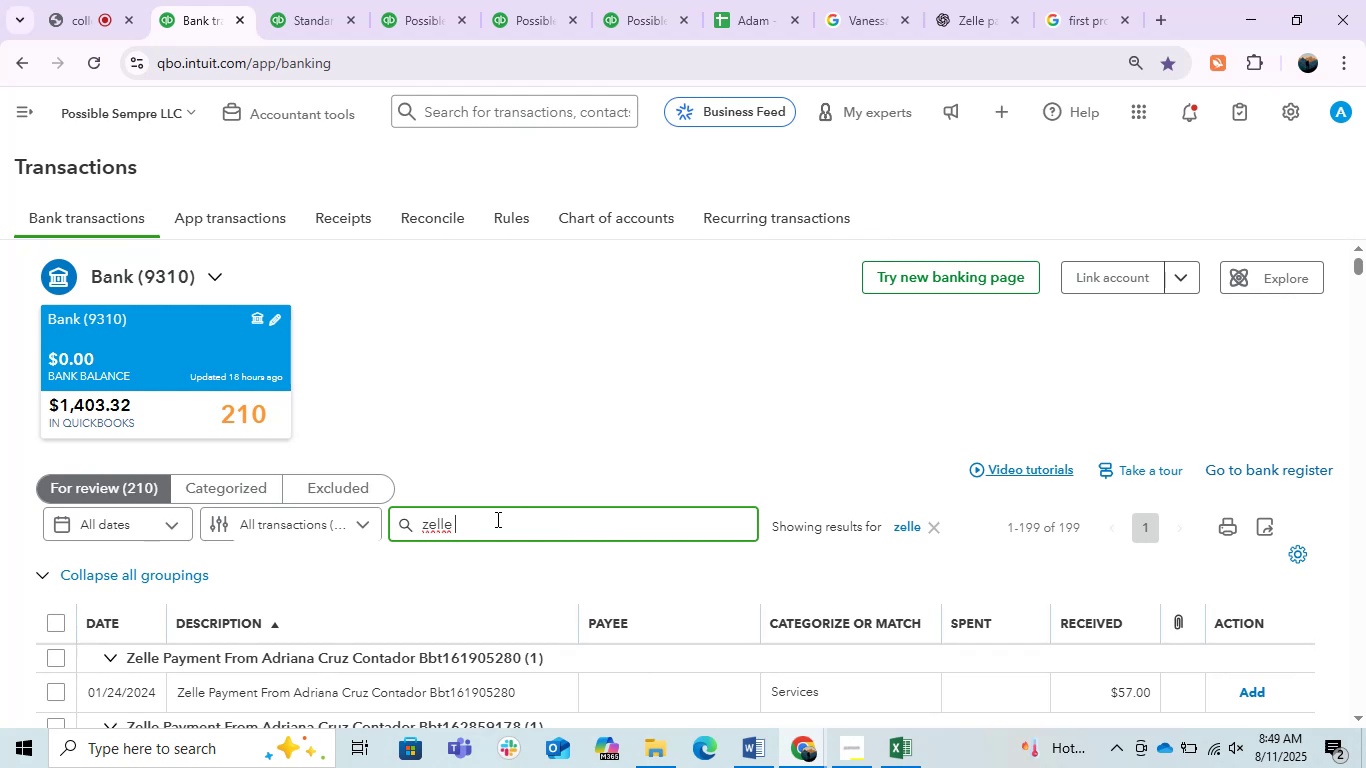 
wait(16.11)
 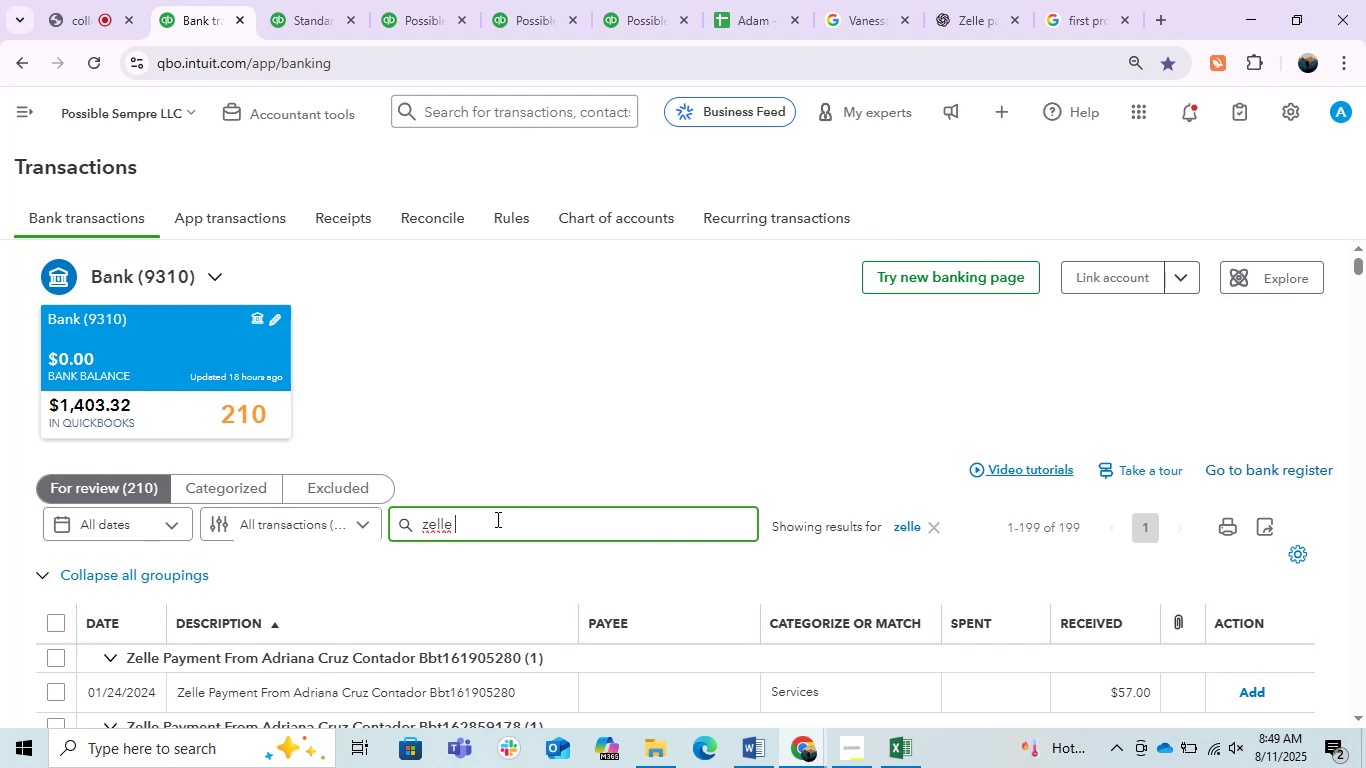 
scroll: coordinate [628, 543], scroll_direction: down, amount: 3.0
 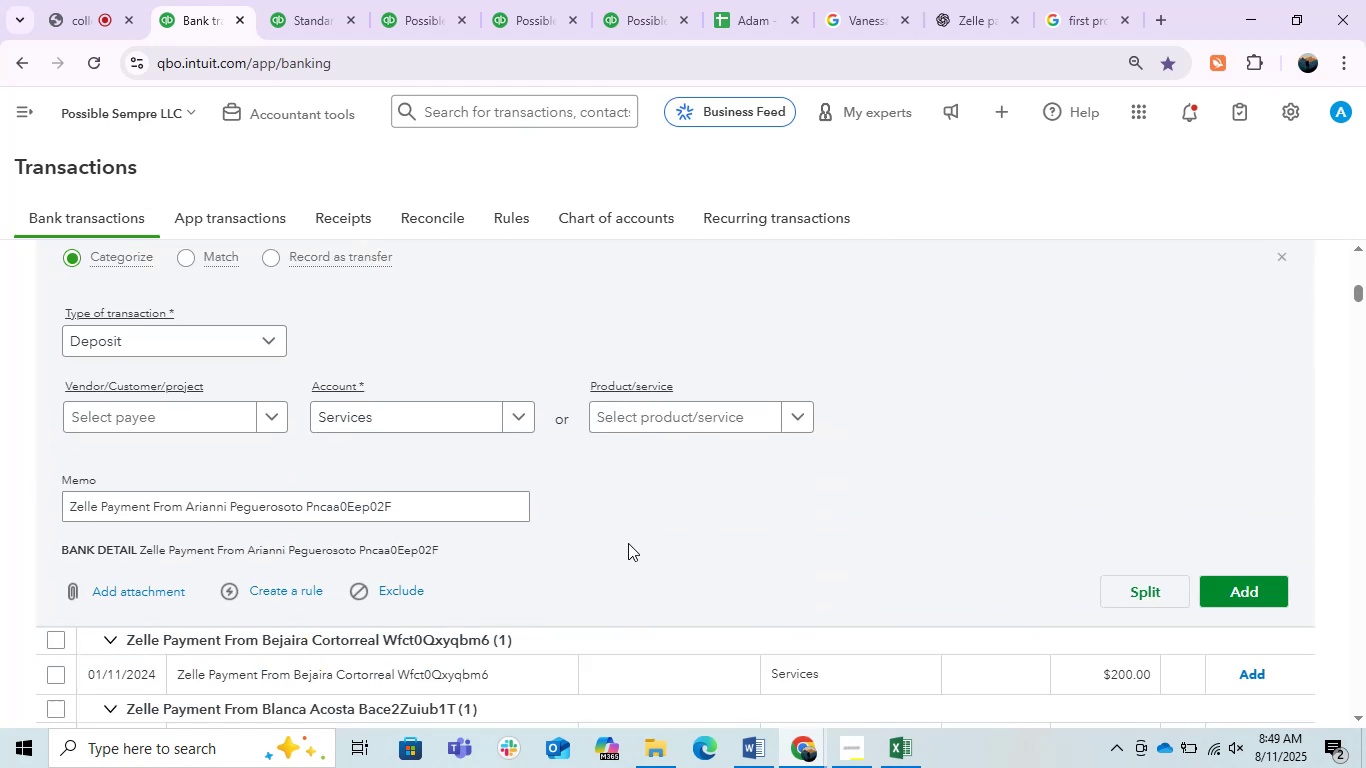 
scroll: coordinate [628, 543], scroll_direction: up, amount: 3.0
 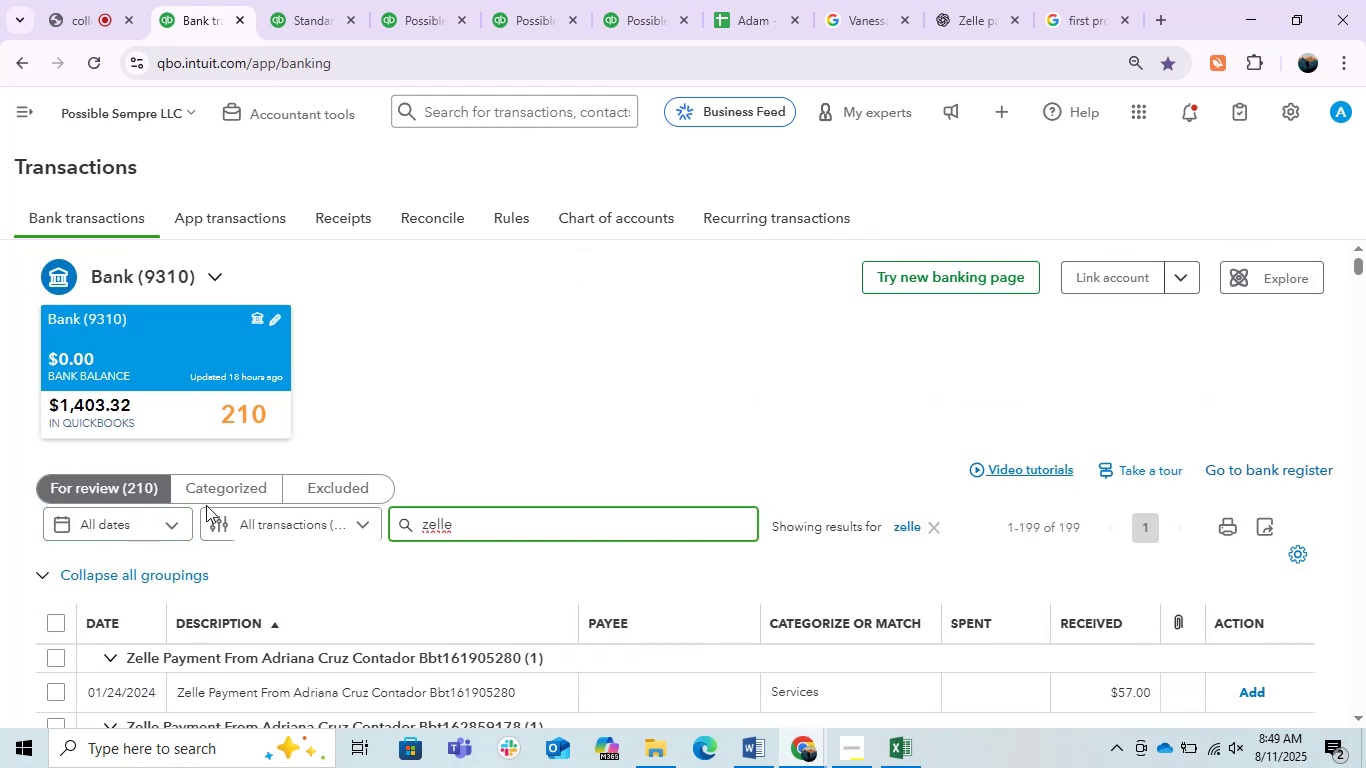 
left_click([247, 486])
 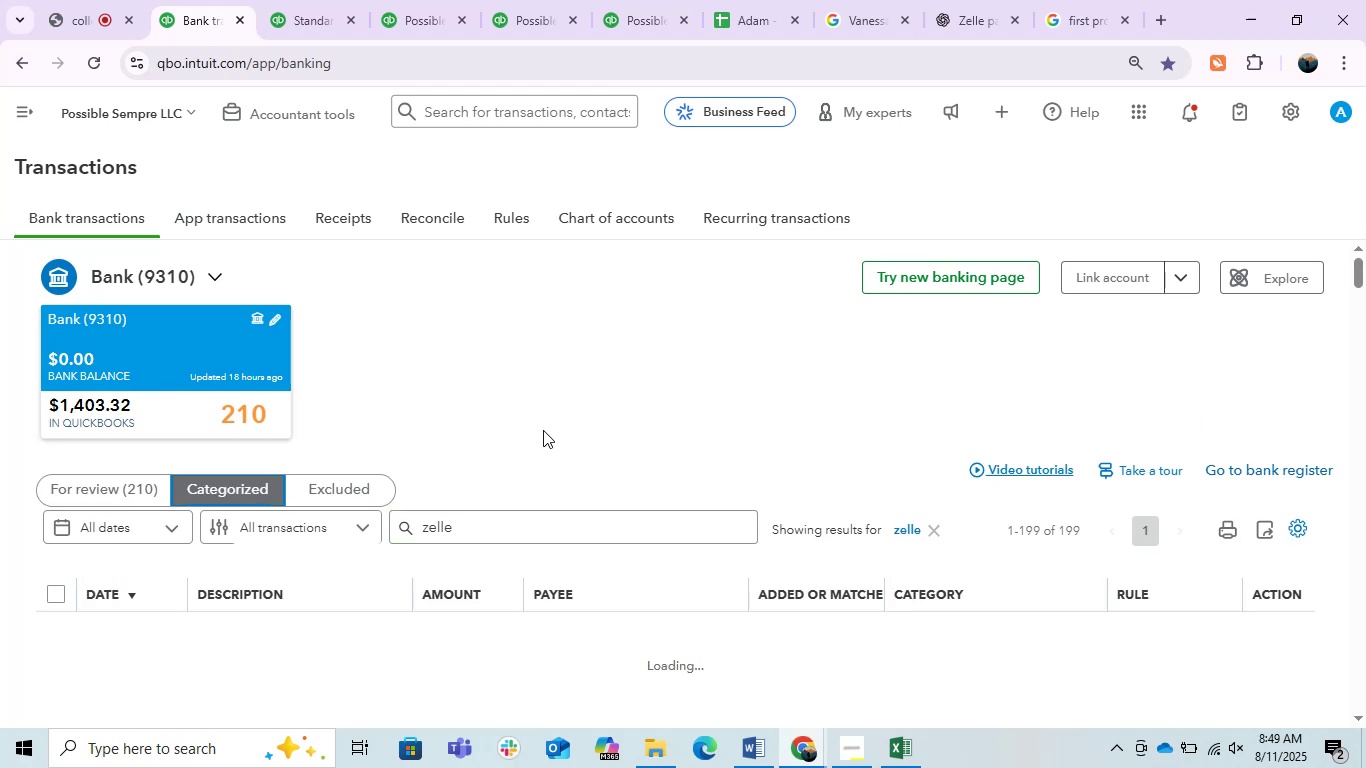 
wait(12.18)
 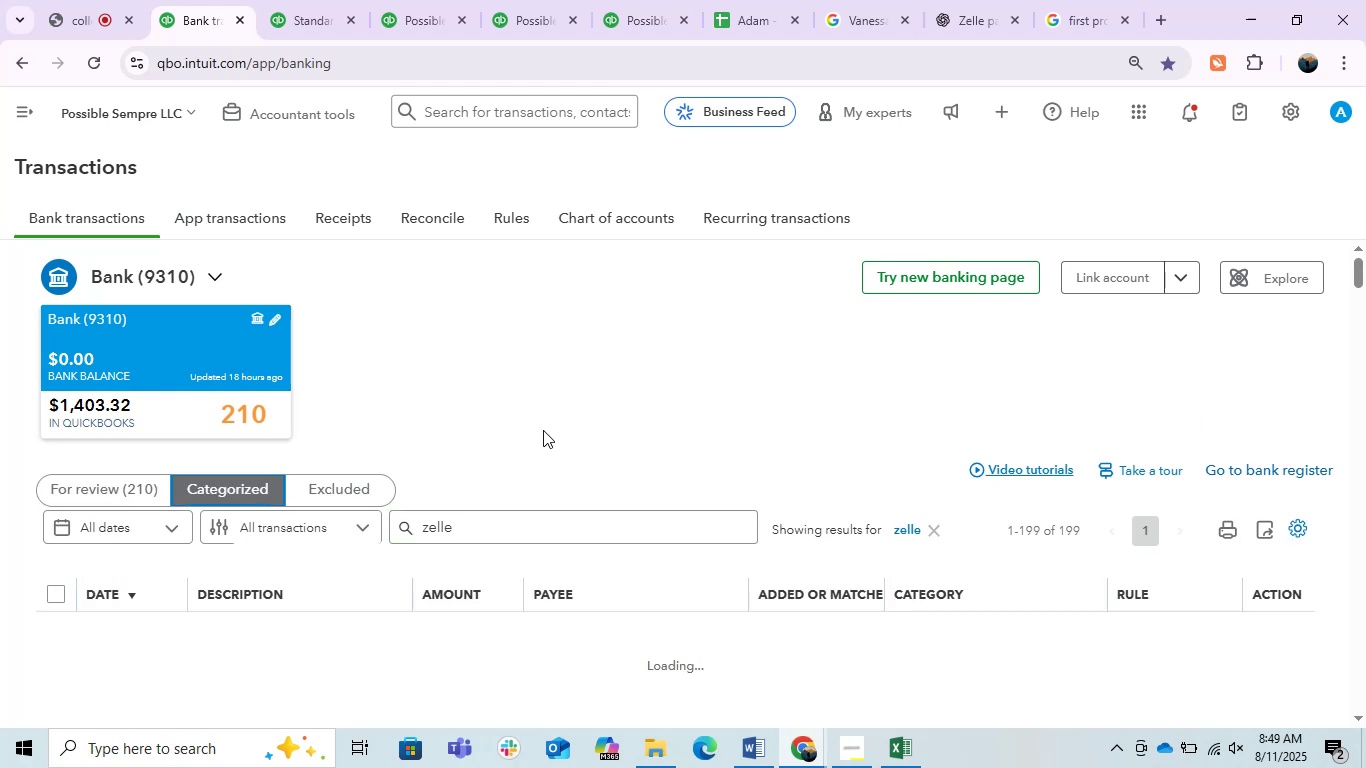 
scroll: coordinate [471, 598], scroll_direction: down, amount: 4.0
 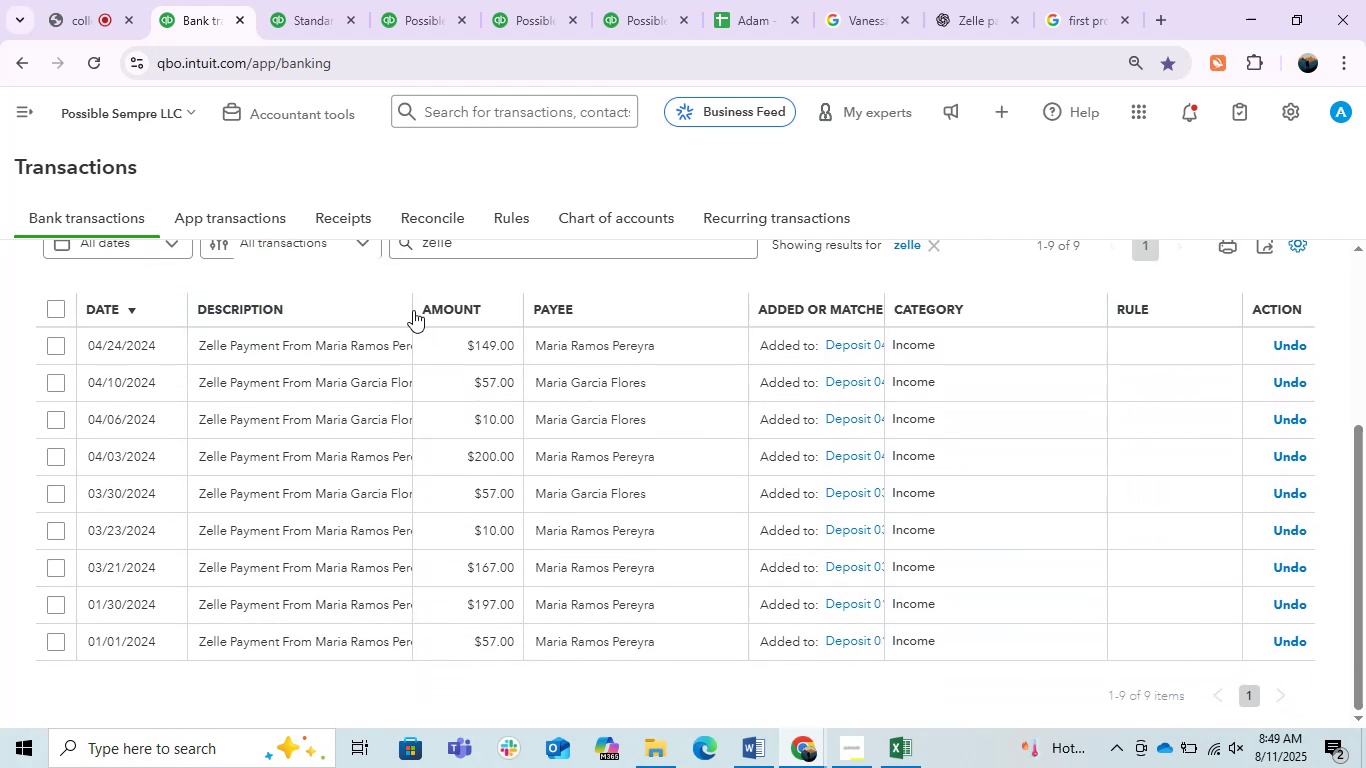 
left_click_drag(start_coordinate=[410, 308], to_coordinate=[636, 321])
 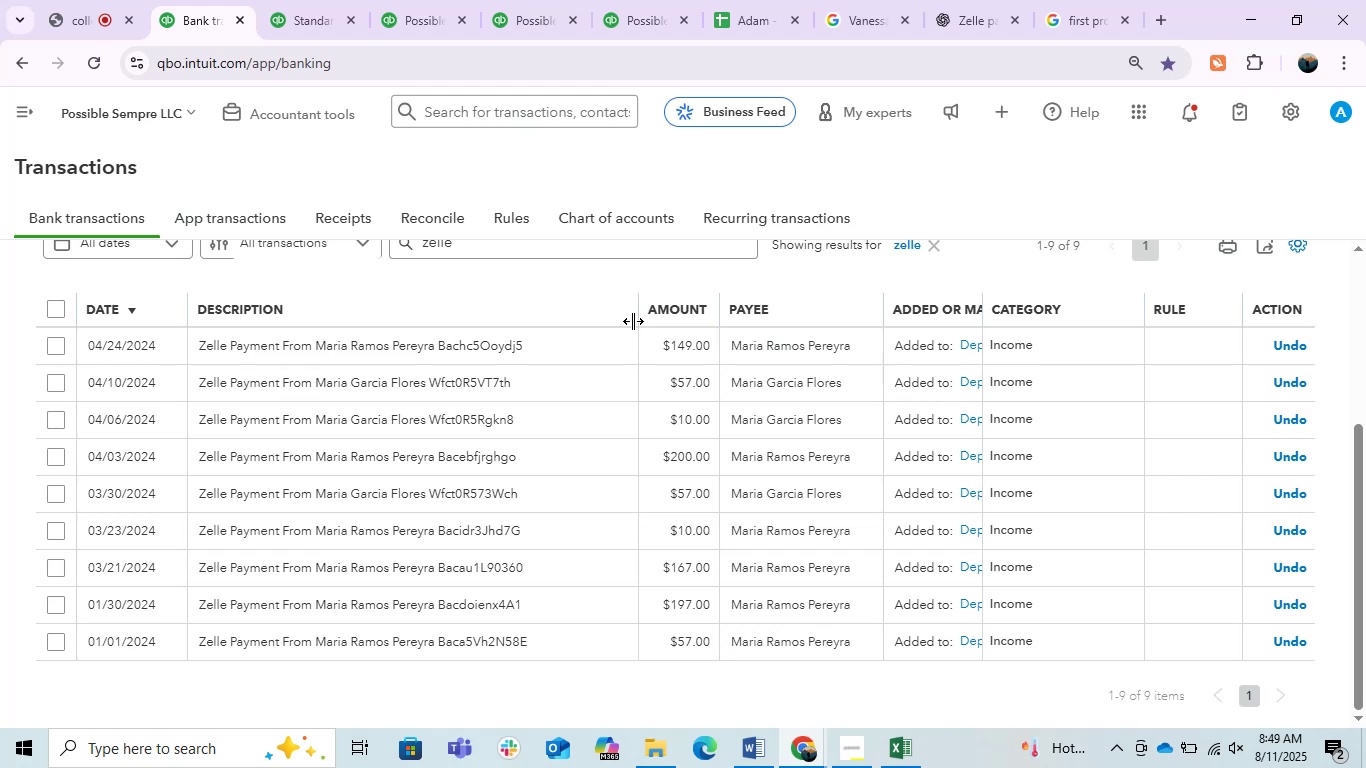 
wait(17.23)
 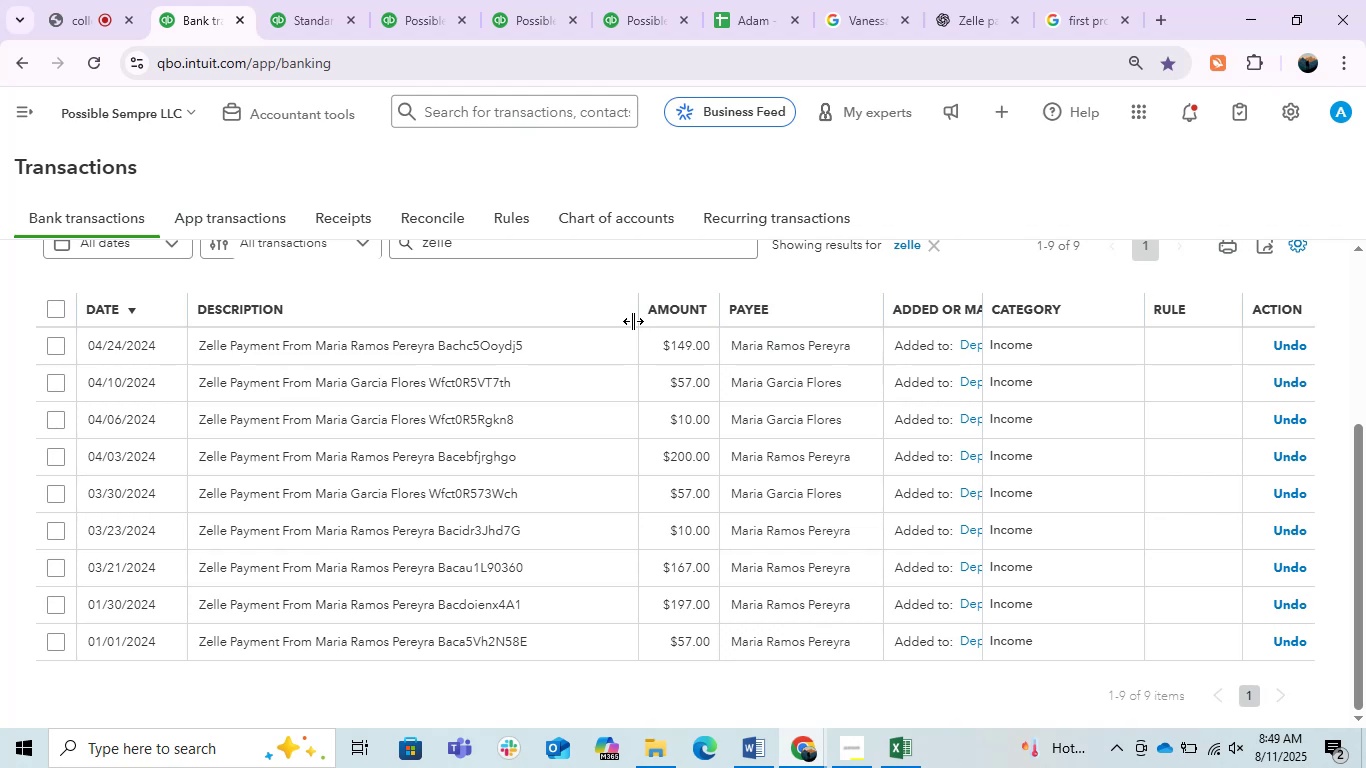 
scroll: coordinate [587, 450], scroll_direction: up, amount: 2.0
 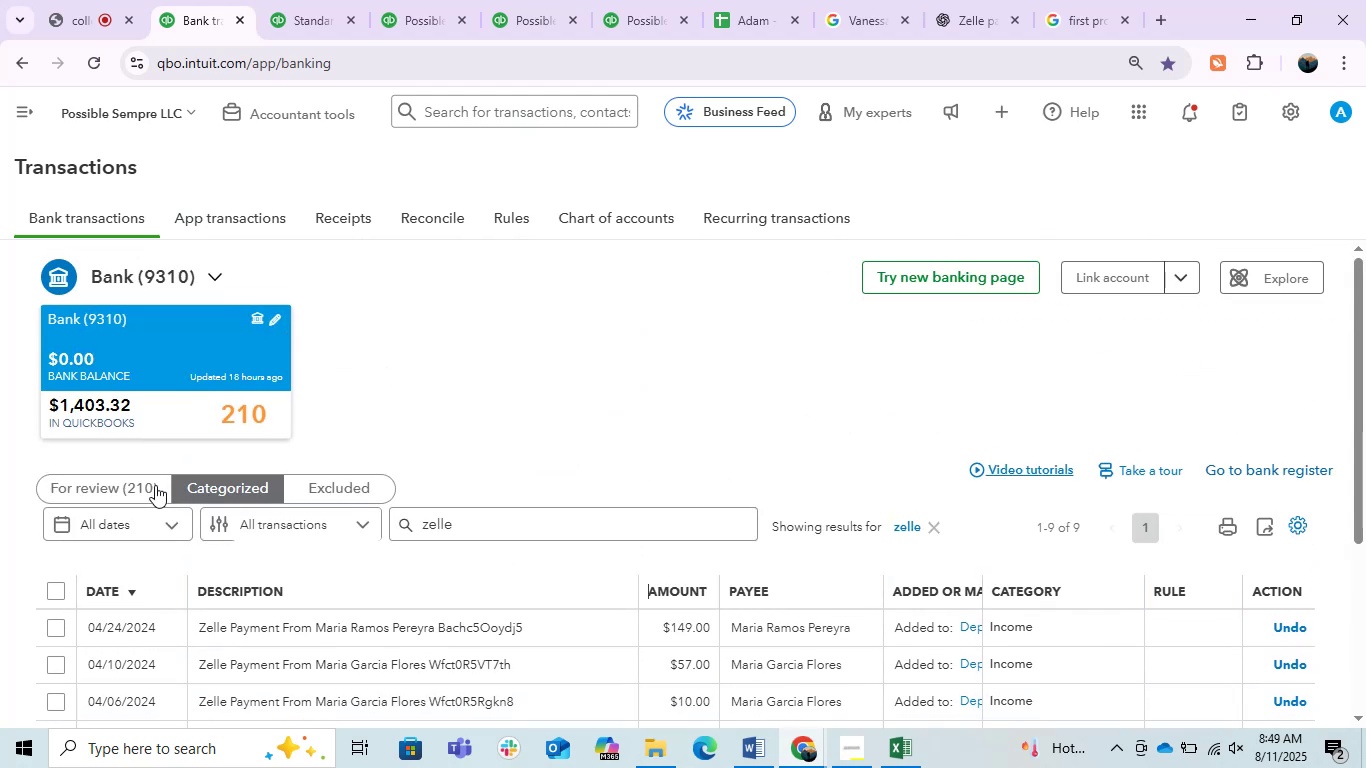 
left_click([147, 484])
 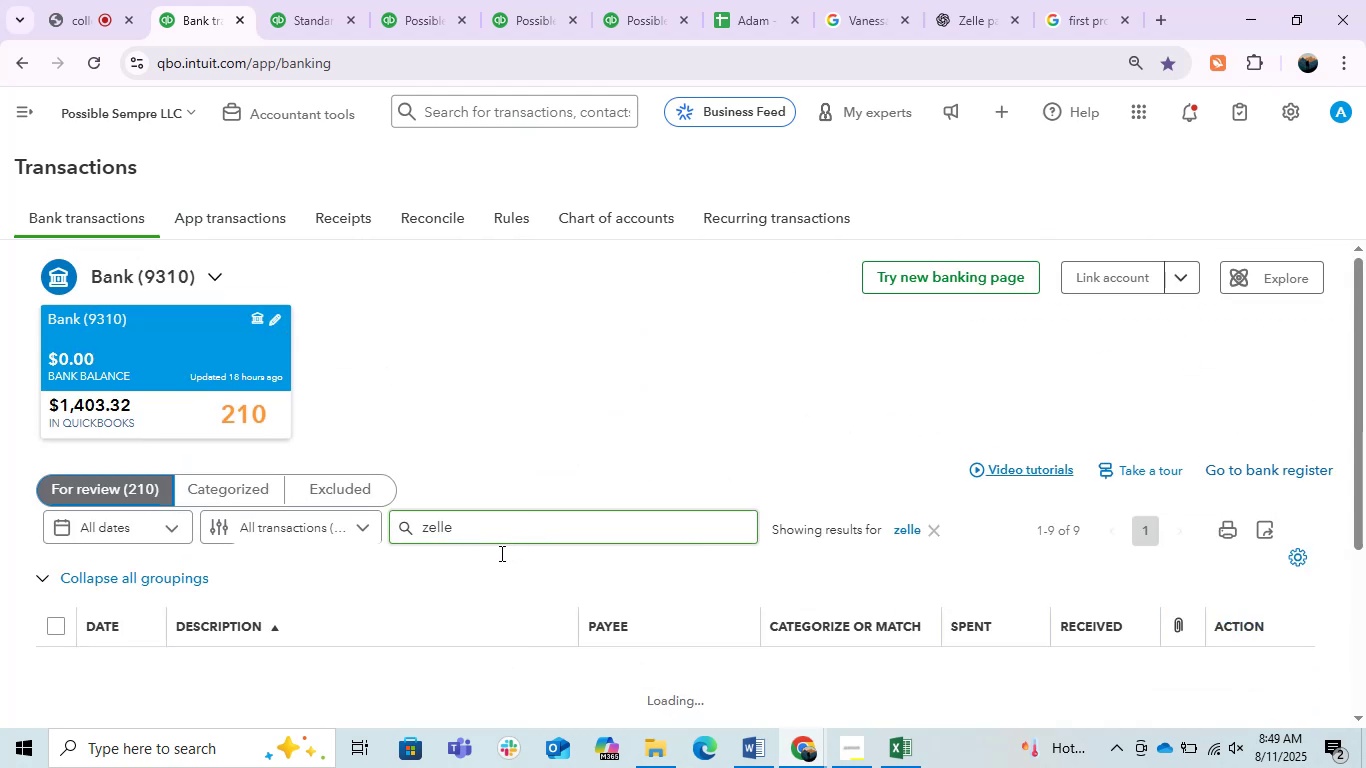 
scroll: coordinate [648, 421], scroll_direction: down, amount: 10.0
 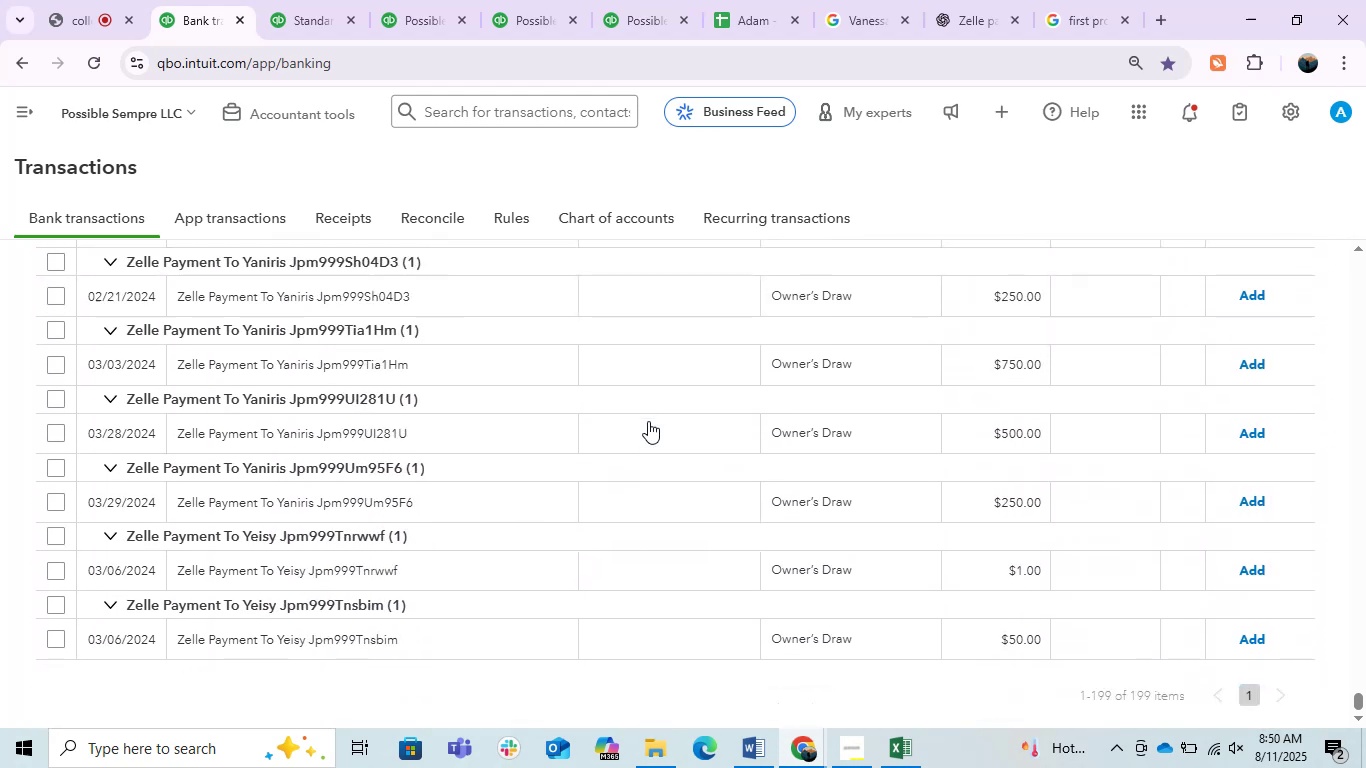 
scroll: coordinate [648, 421], scroll_direction: up, amount: 16.0
 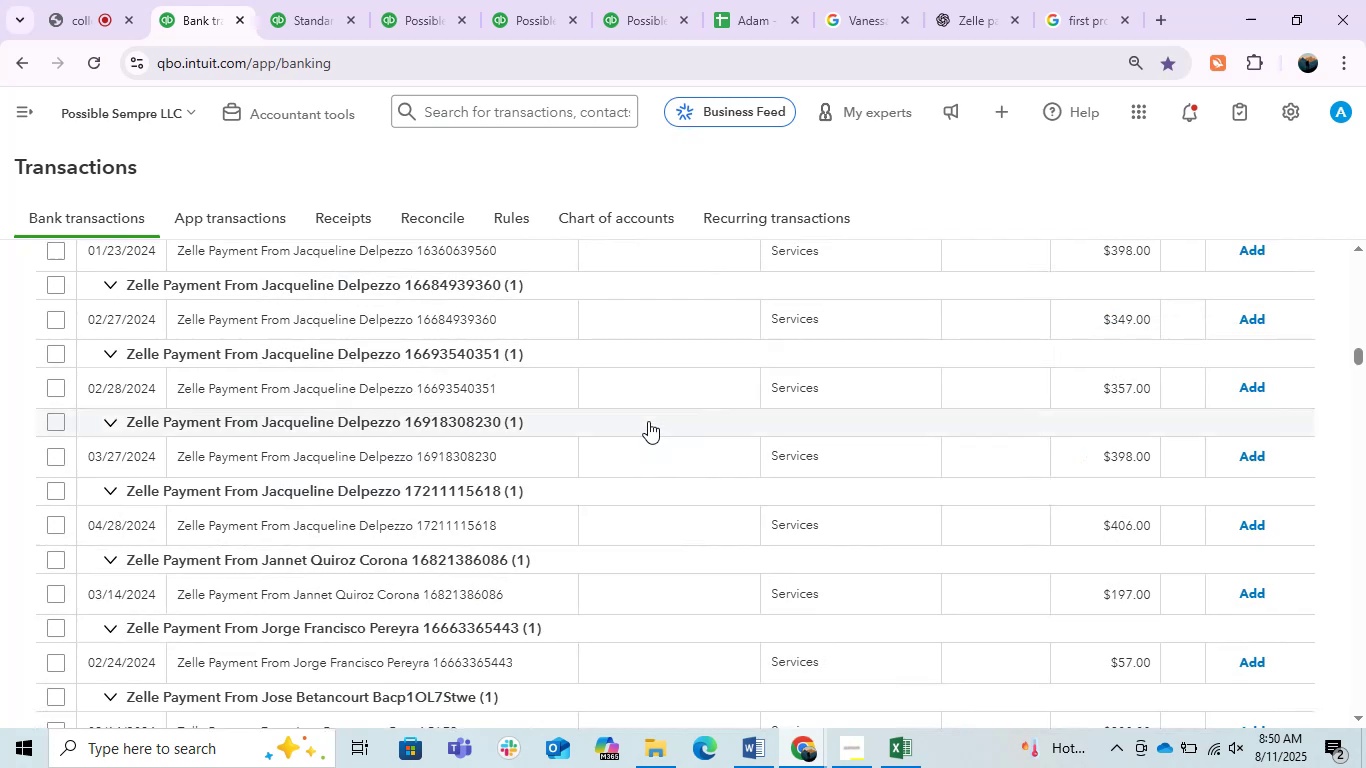 
scroll: coordinate [648, 421], scroll_direction: down, amount: 1.0
 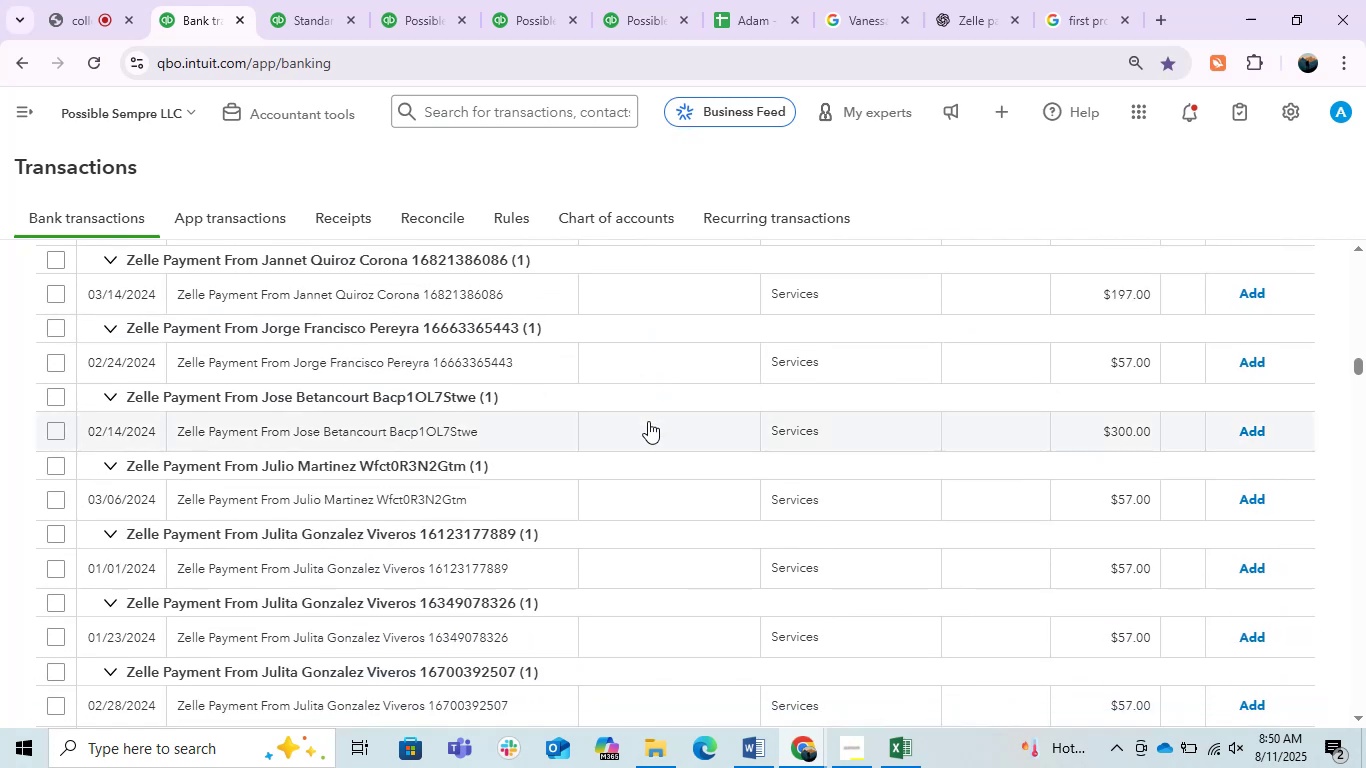 
scroll: coordinate [648, 421], scroll_direction: up, amount: 4.0
 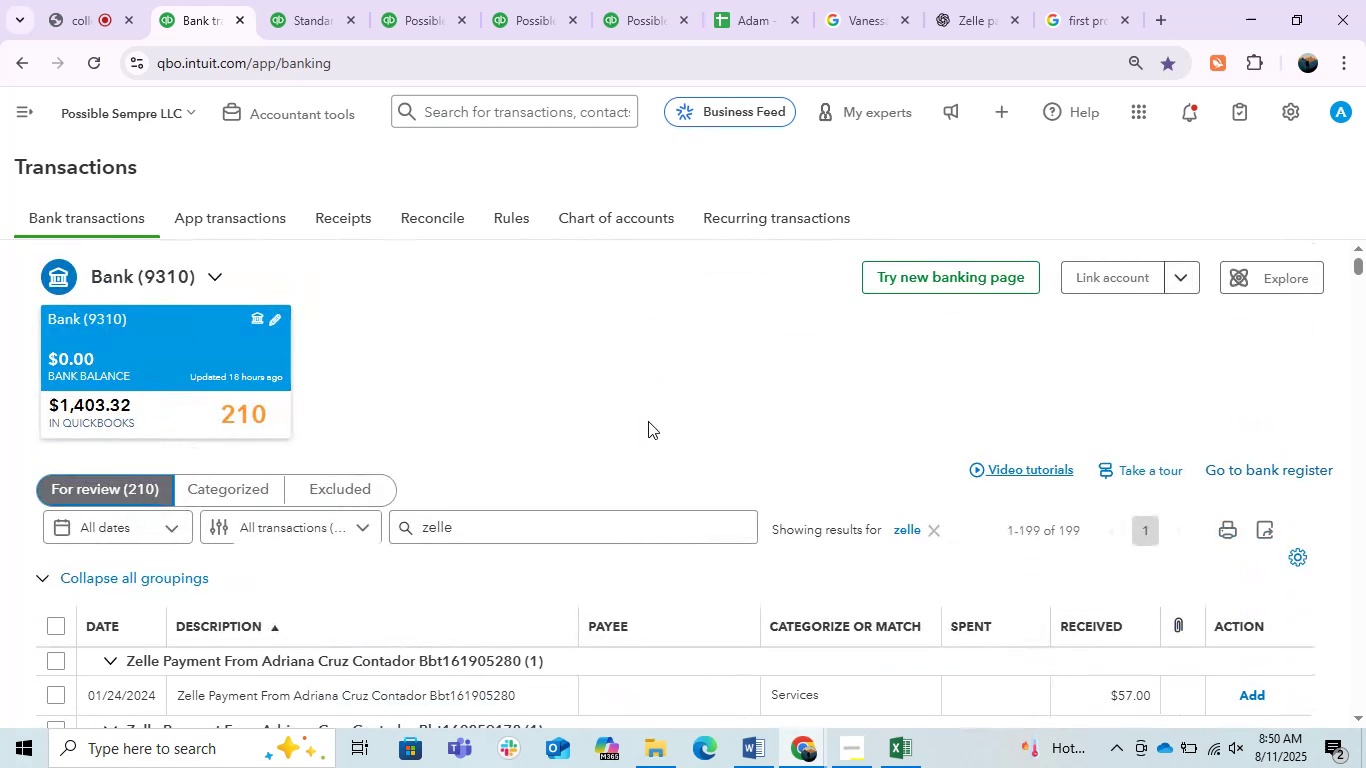 
left_click([648, 421])
 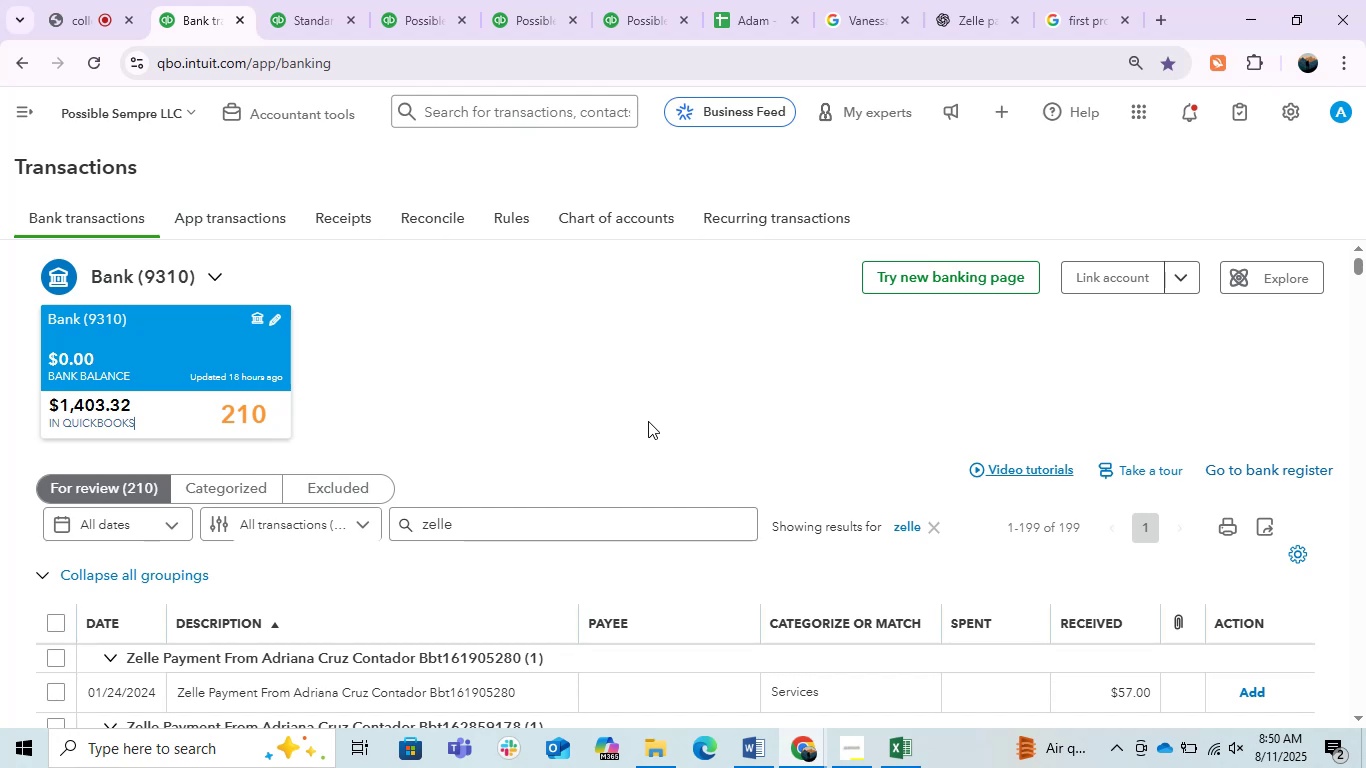 
wait(38.21)
 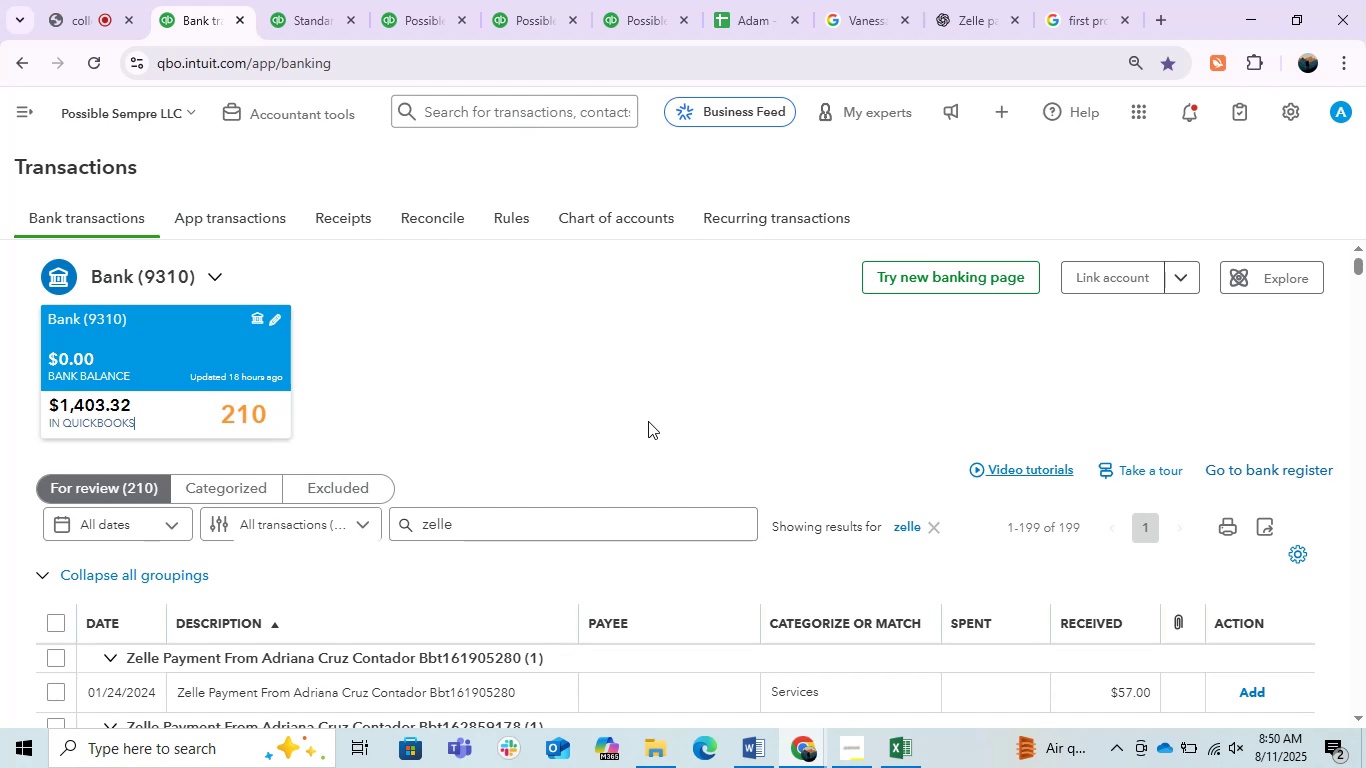 
scroll: coordinate [648, 421], scroll_direction: down, amount: 1.0
 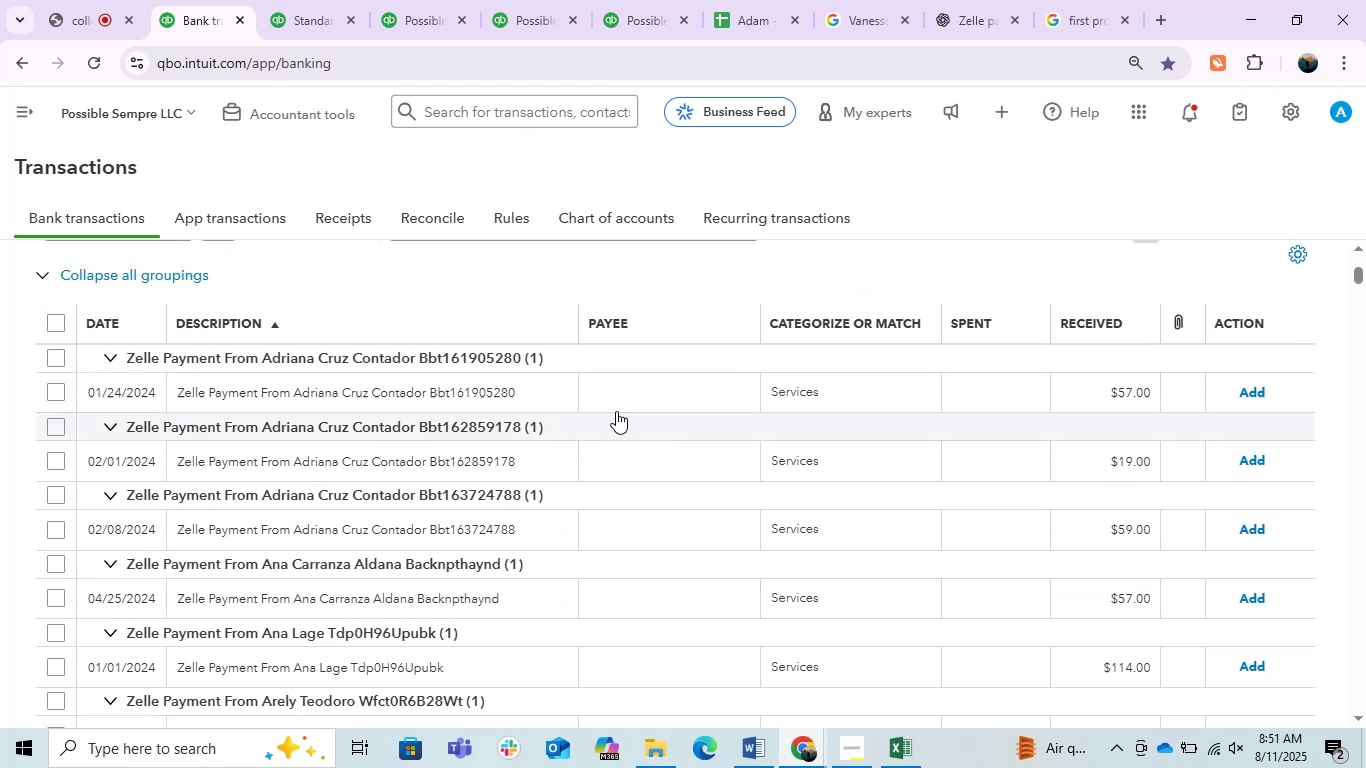 
scroll: coordinate [683, 477], scroll_direction: up, amount: 3.0
 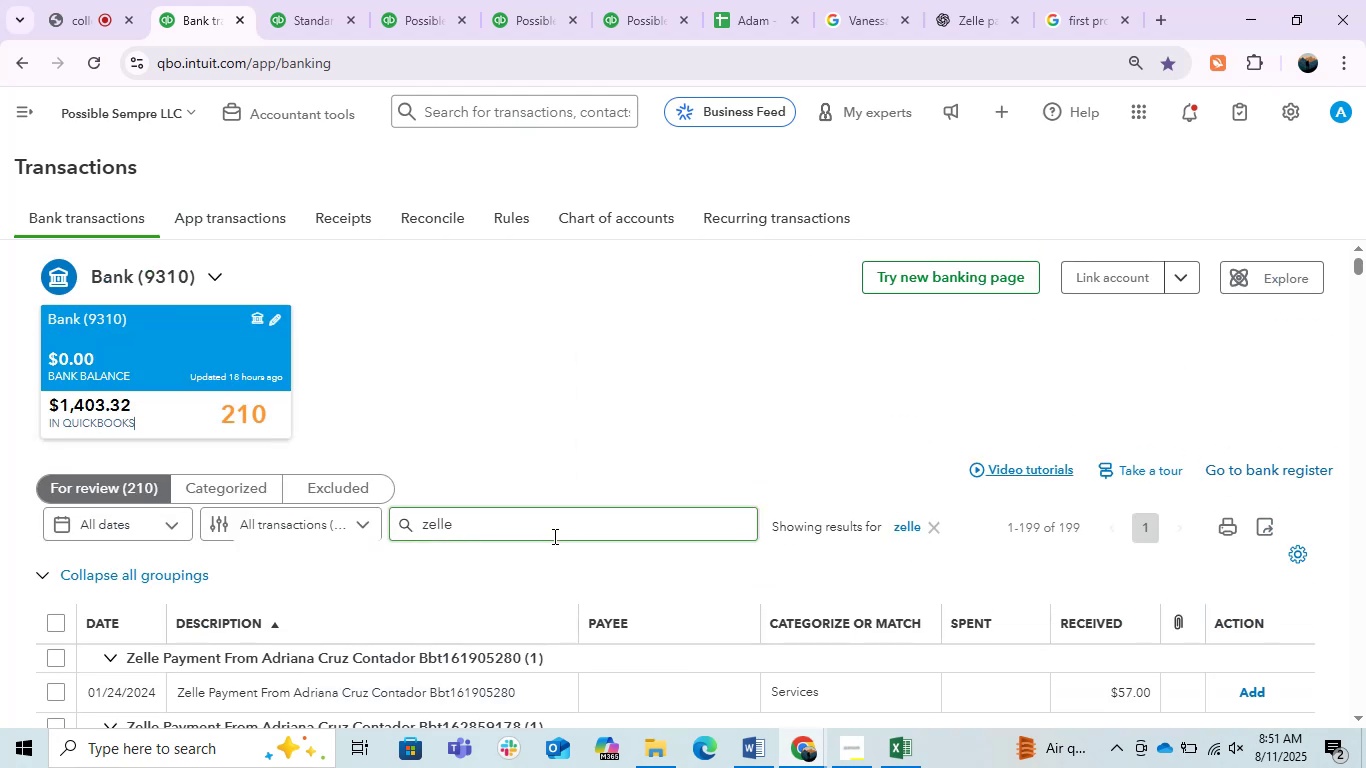 
left_click([930, 532])
 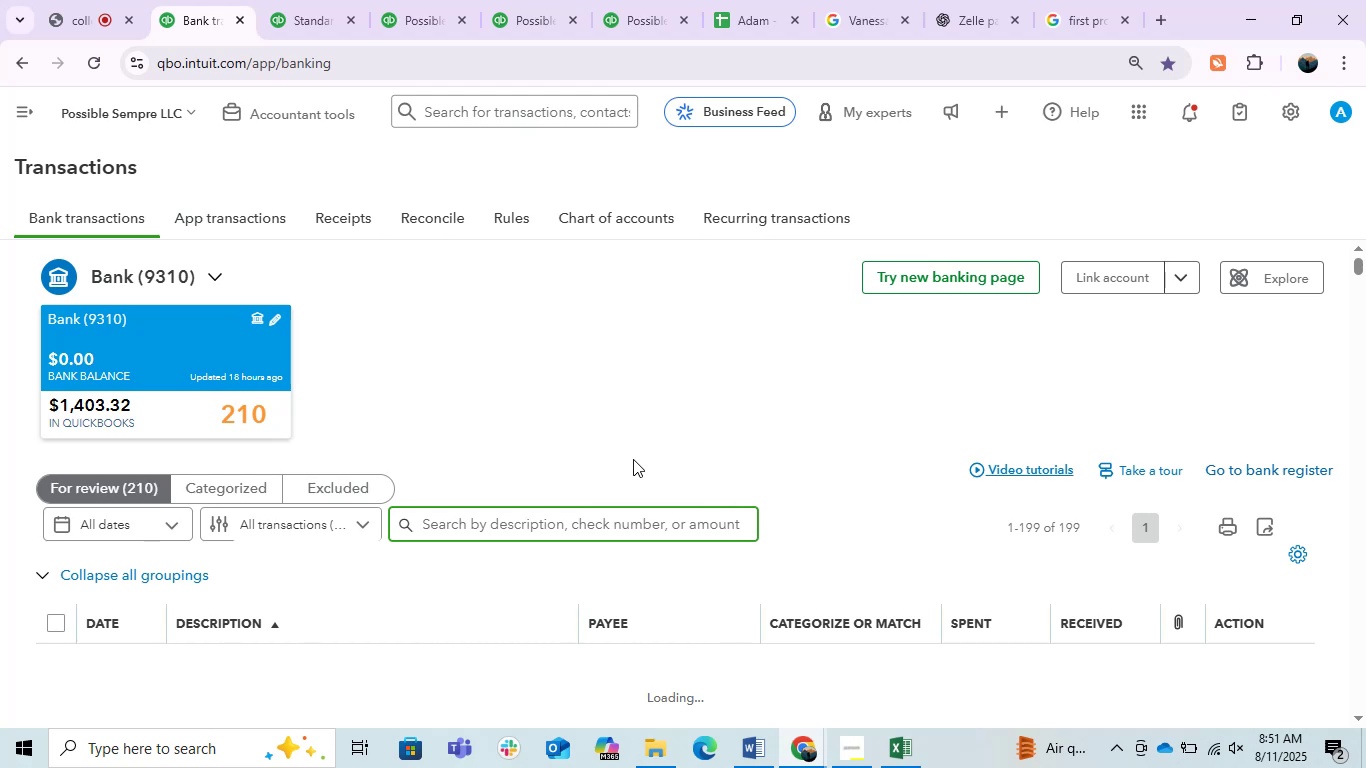 
wait(11.97)
 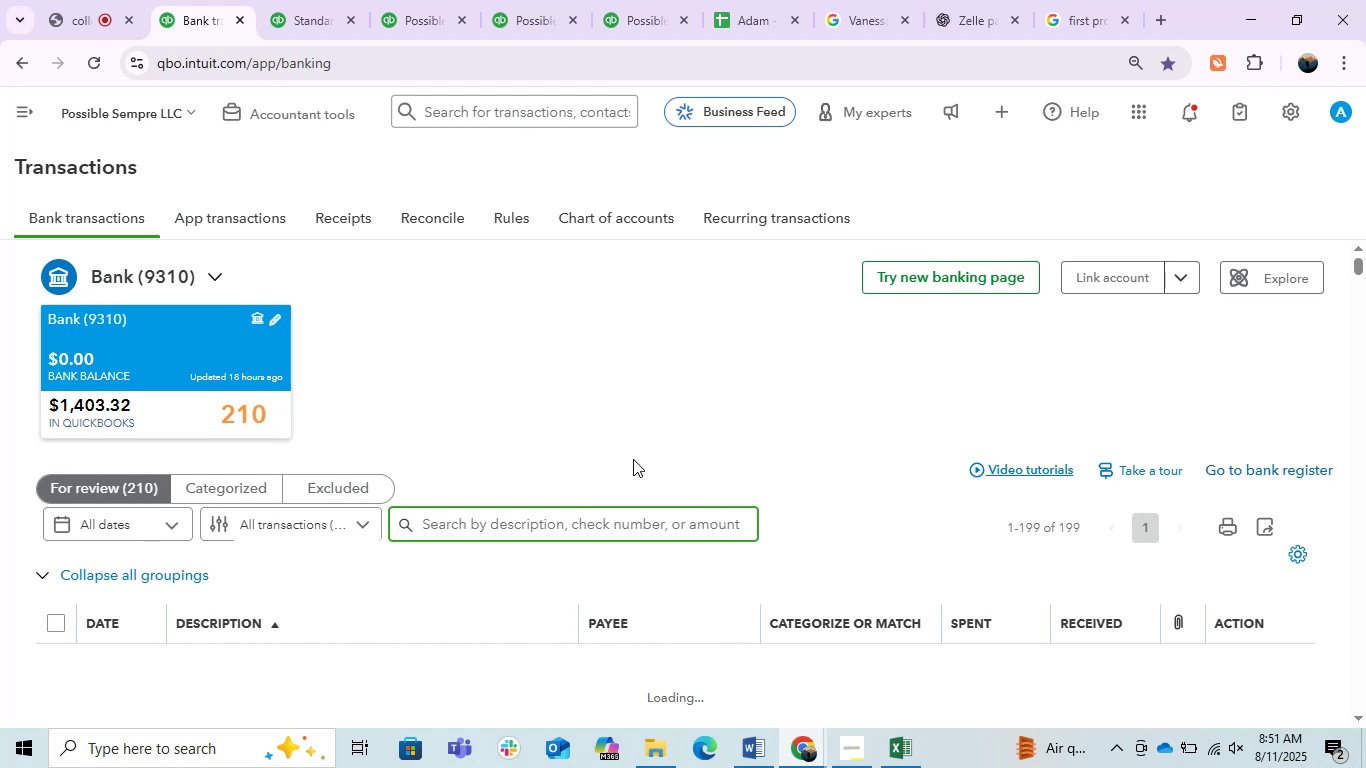 
scroll: coordinate [633, 459], scroll_direction: down, amount: 2.0
 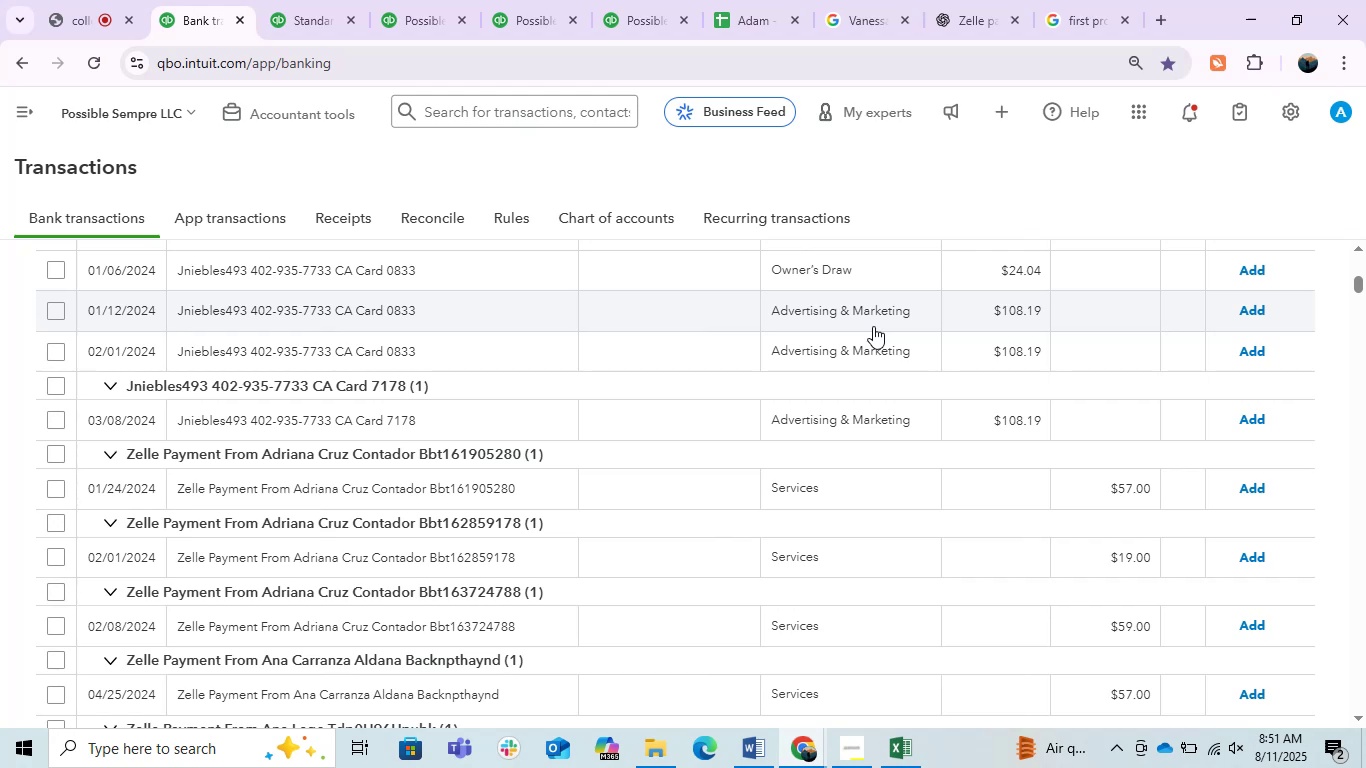 
left_click([865, 324])
 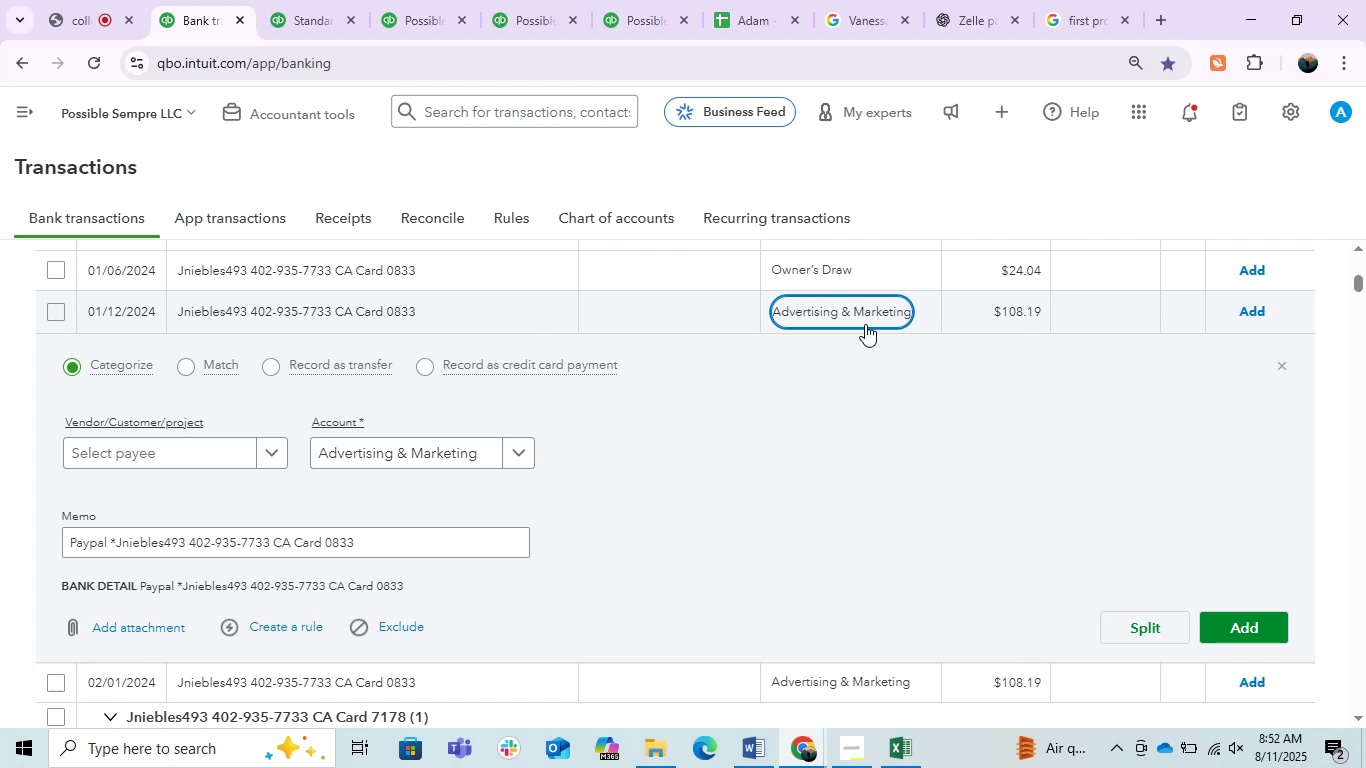 
wait(48.21)
 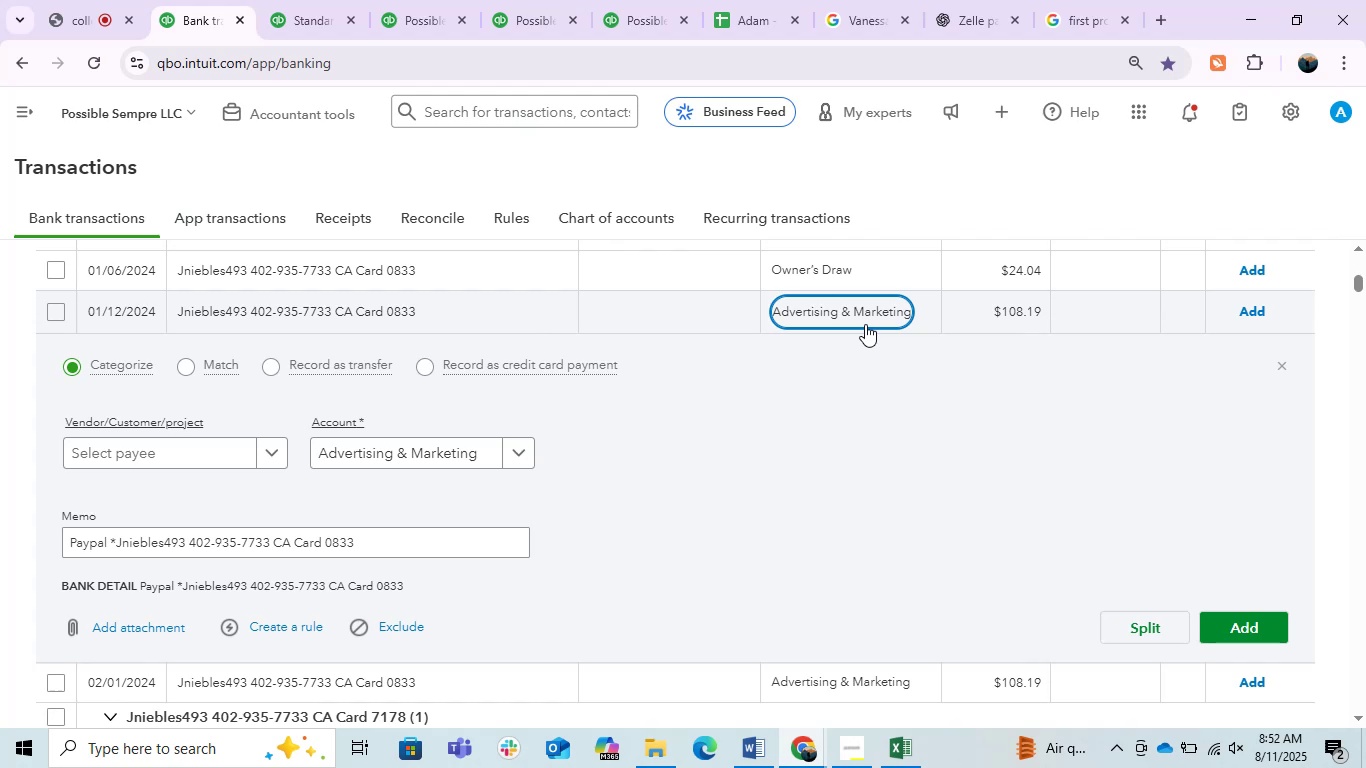 
left_click([433, 307])
 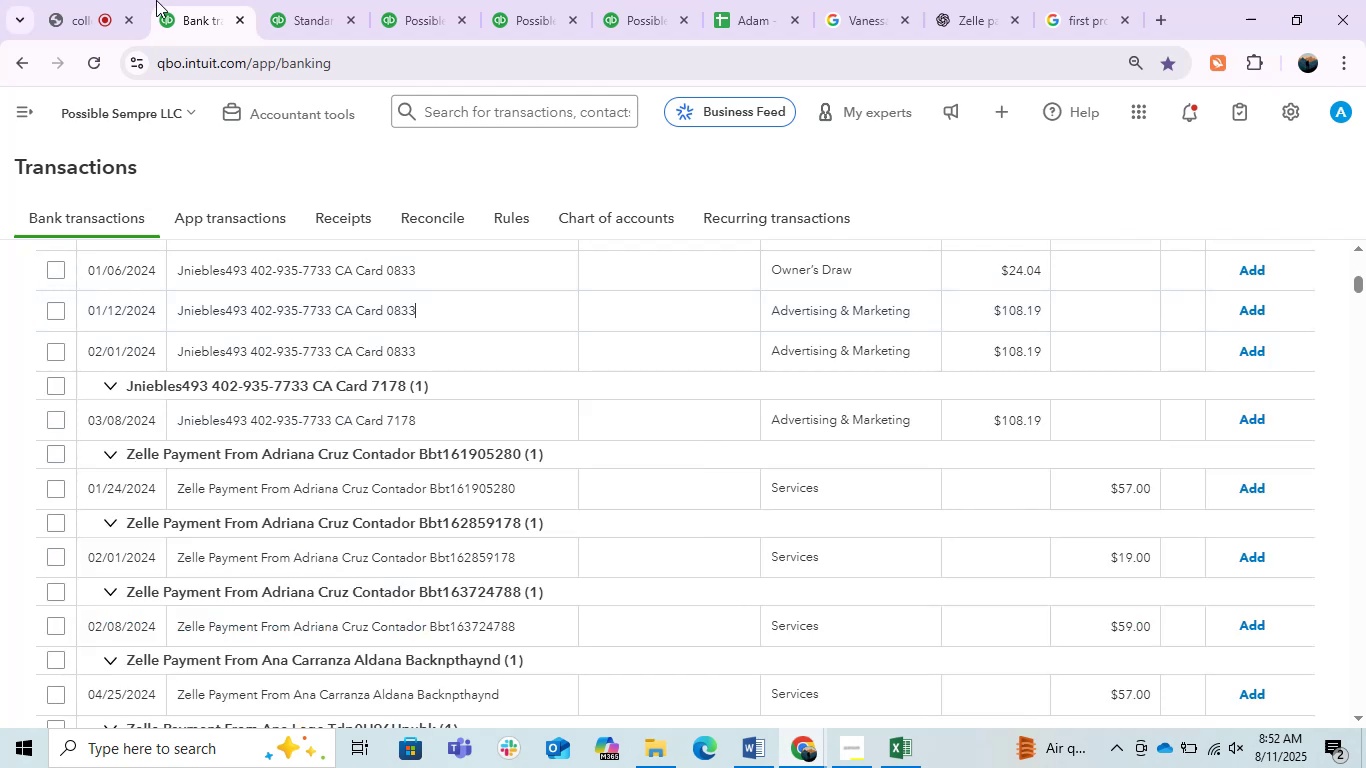 
left_click([86, 0])
 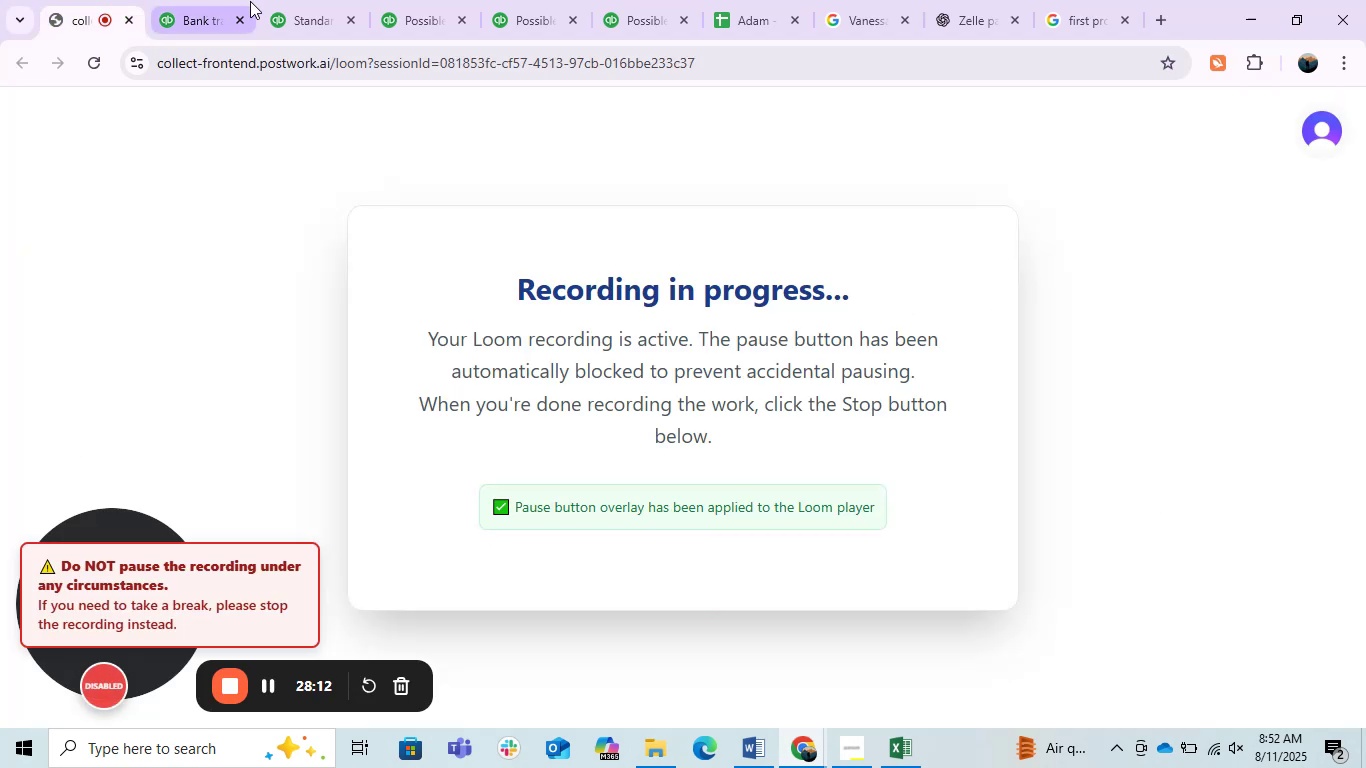 
left_click([193, 0])
 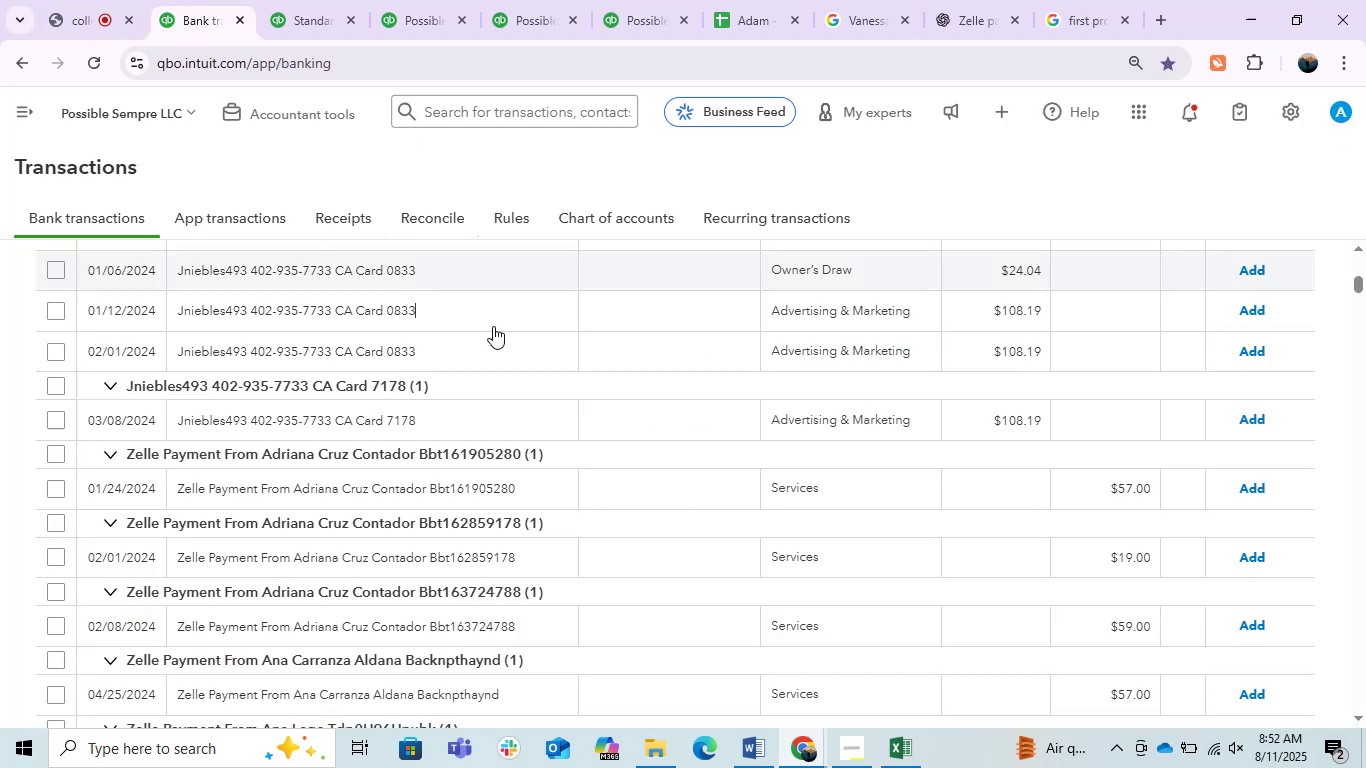 
scroll: coordinate [523, 406], scroll_direction: up, amount: 4.0
 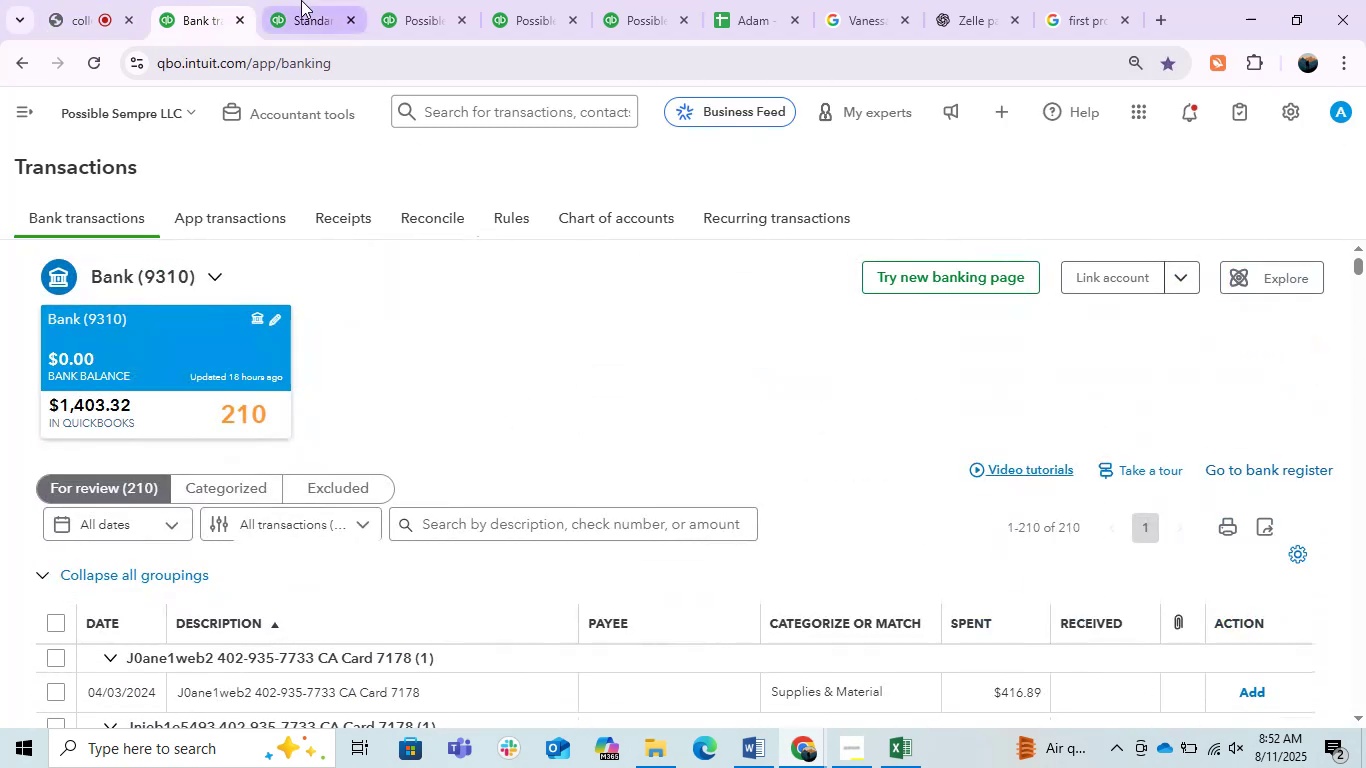 
left_click([301, 0])
 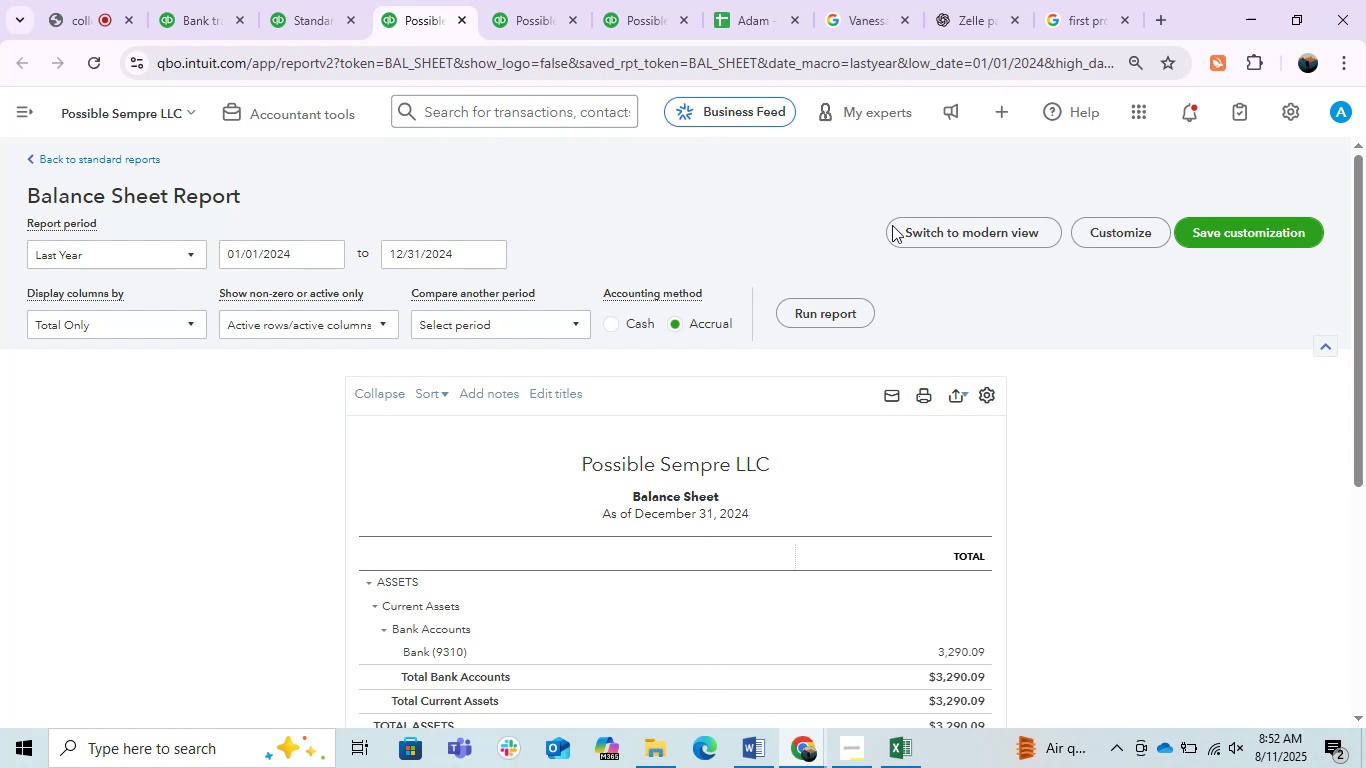 
left_click([842, 315])
 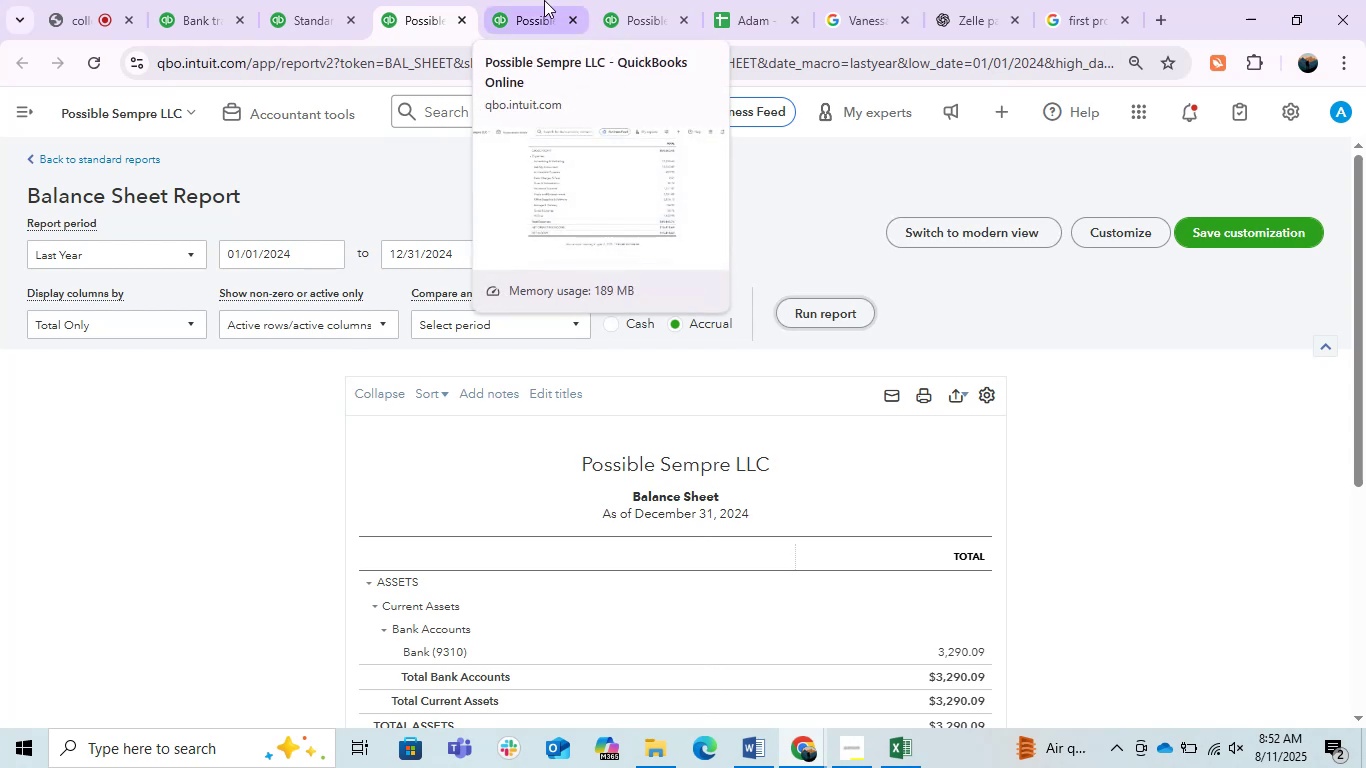 
left_click([544, 0])
 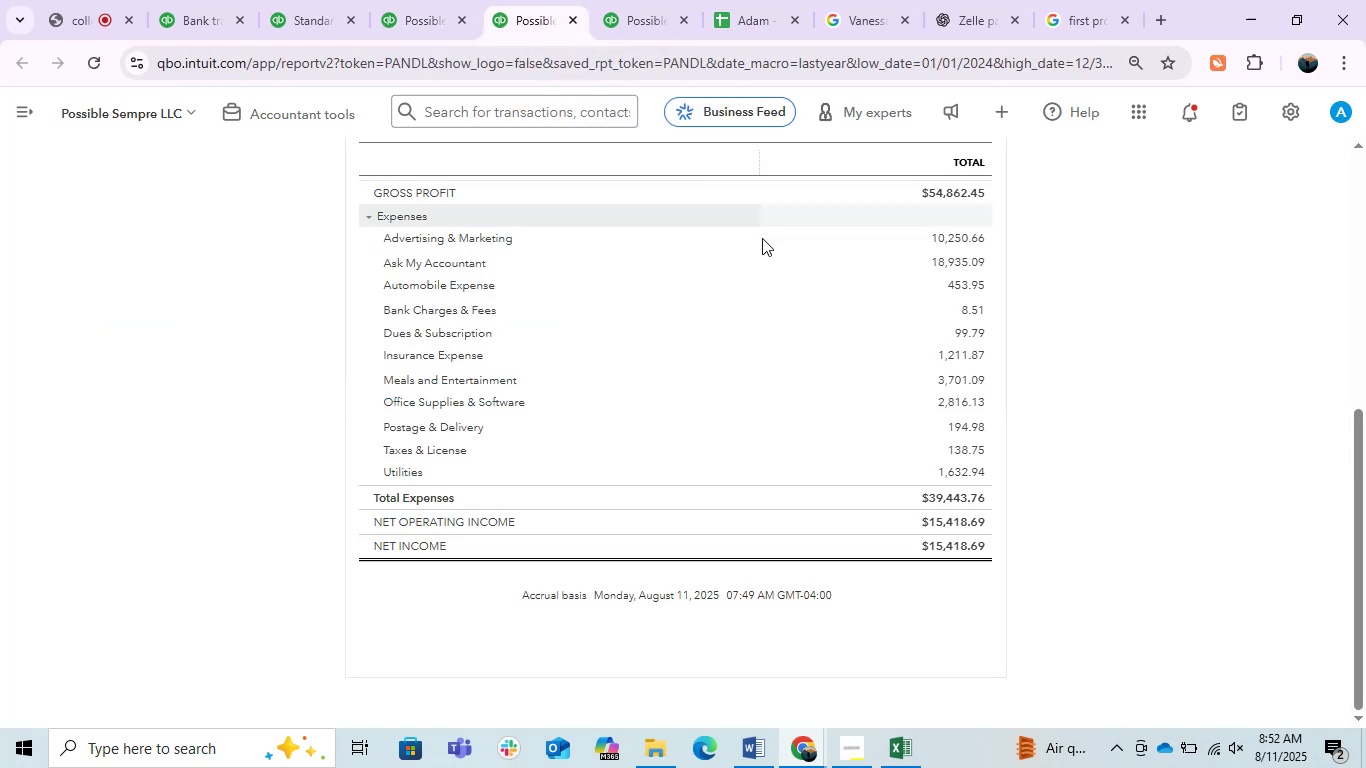 
scroll: coordinate [775, 350], scroll_direction: up, amount: 5.0
 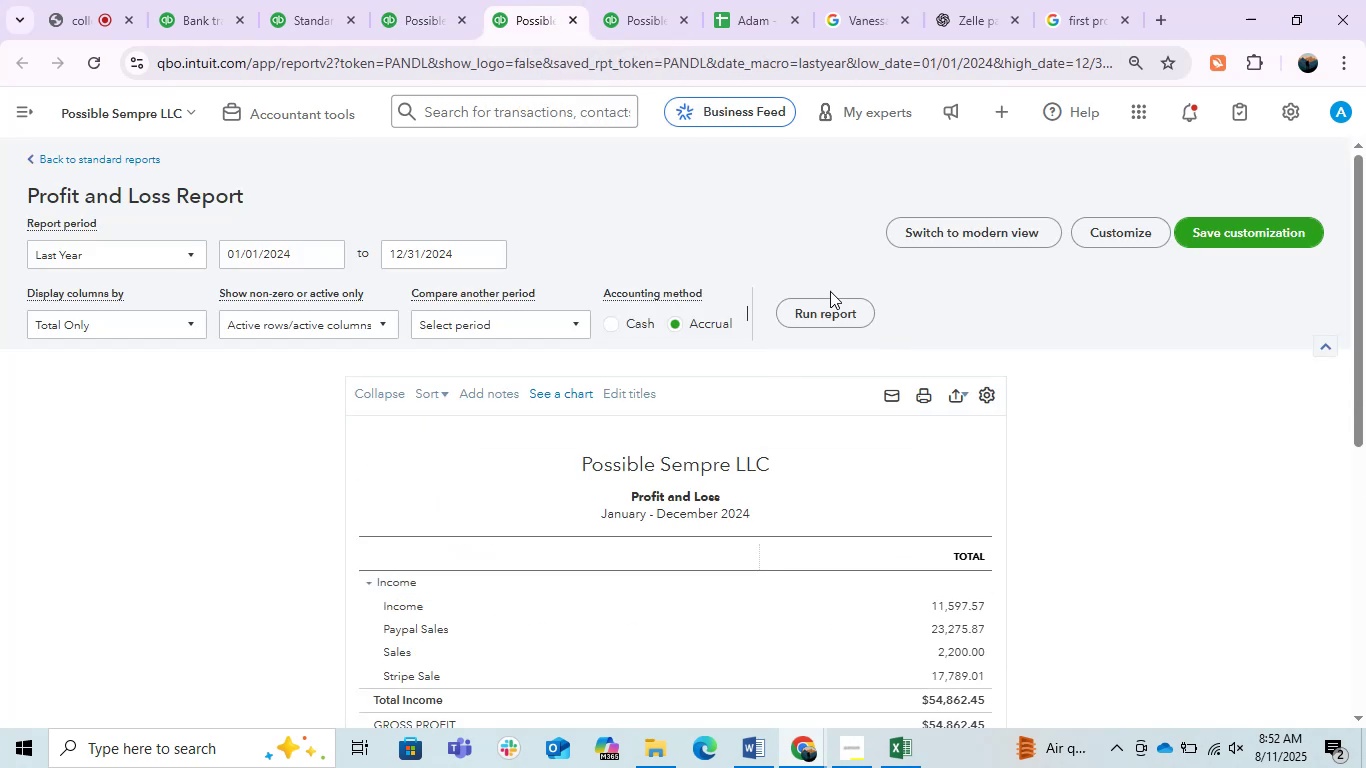 
double_click([818, 318])
 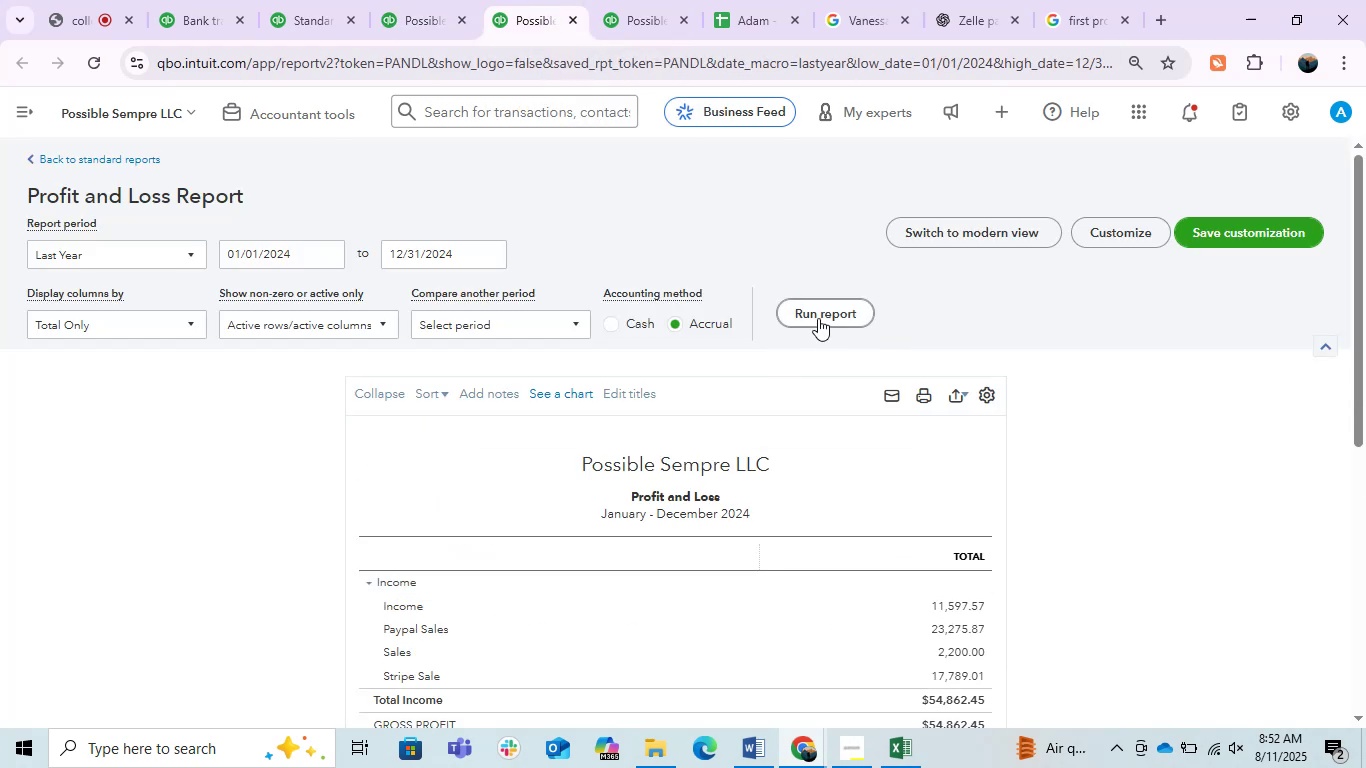 
triple_click([818, 318])
 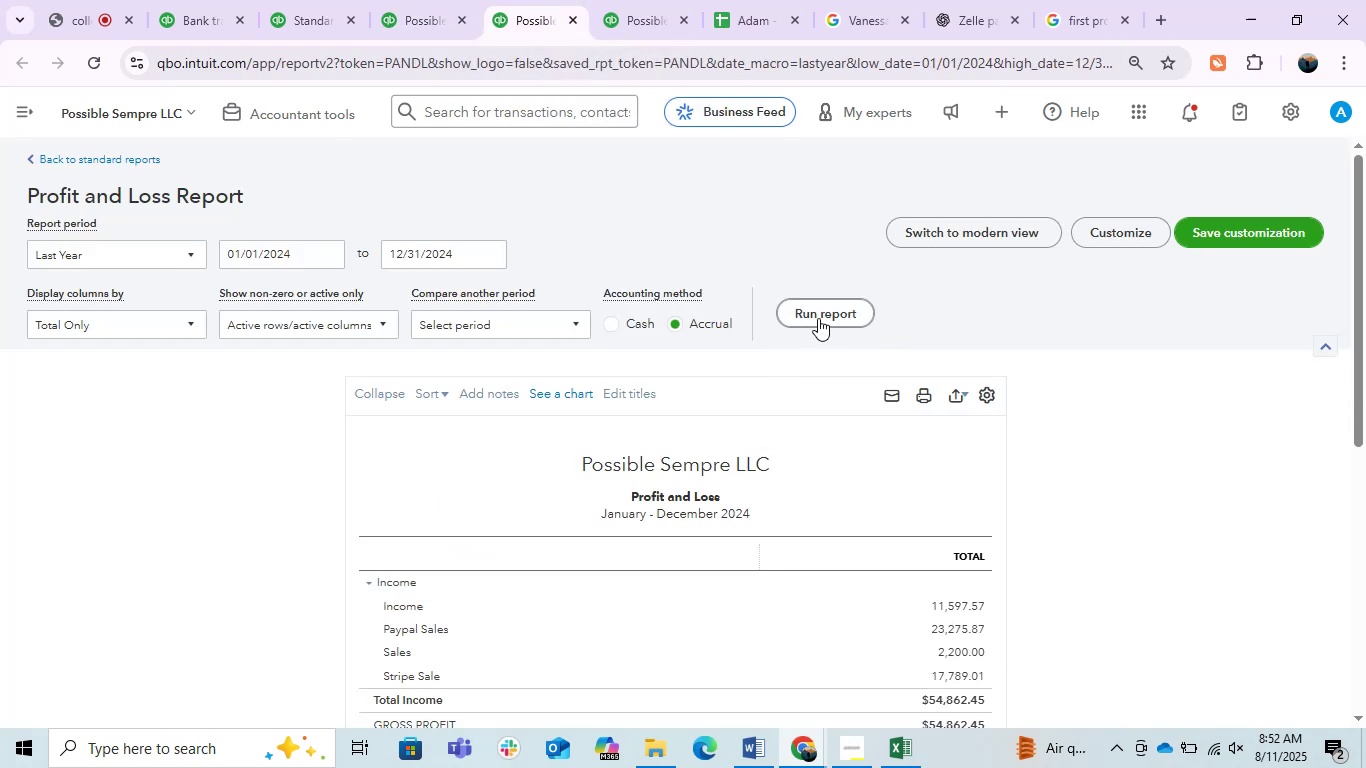 
triple_click([818, 318])
 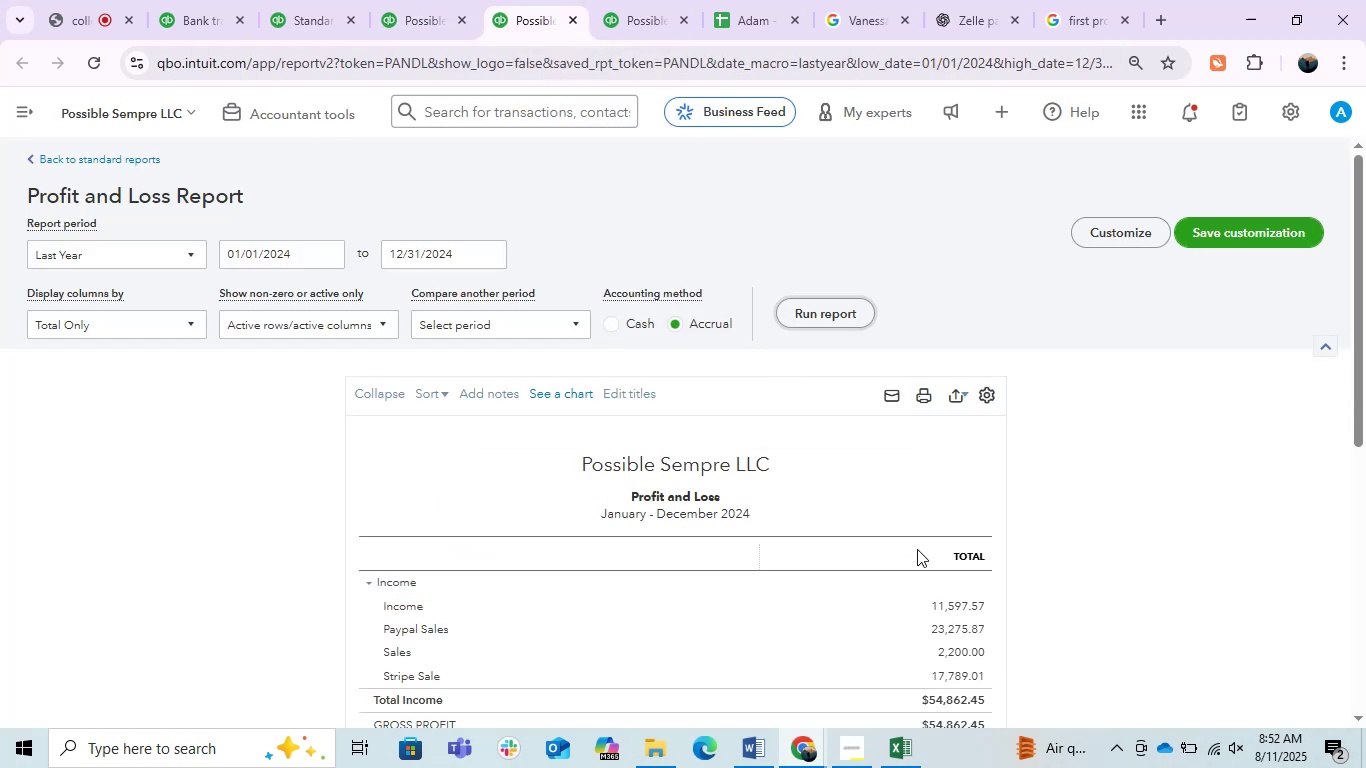 
scroll: coordinate [902, 549], scroll_direction: down, amount: 1.0
 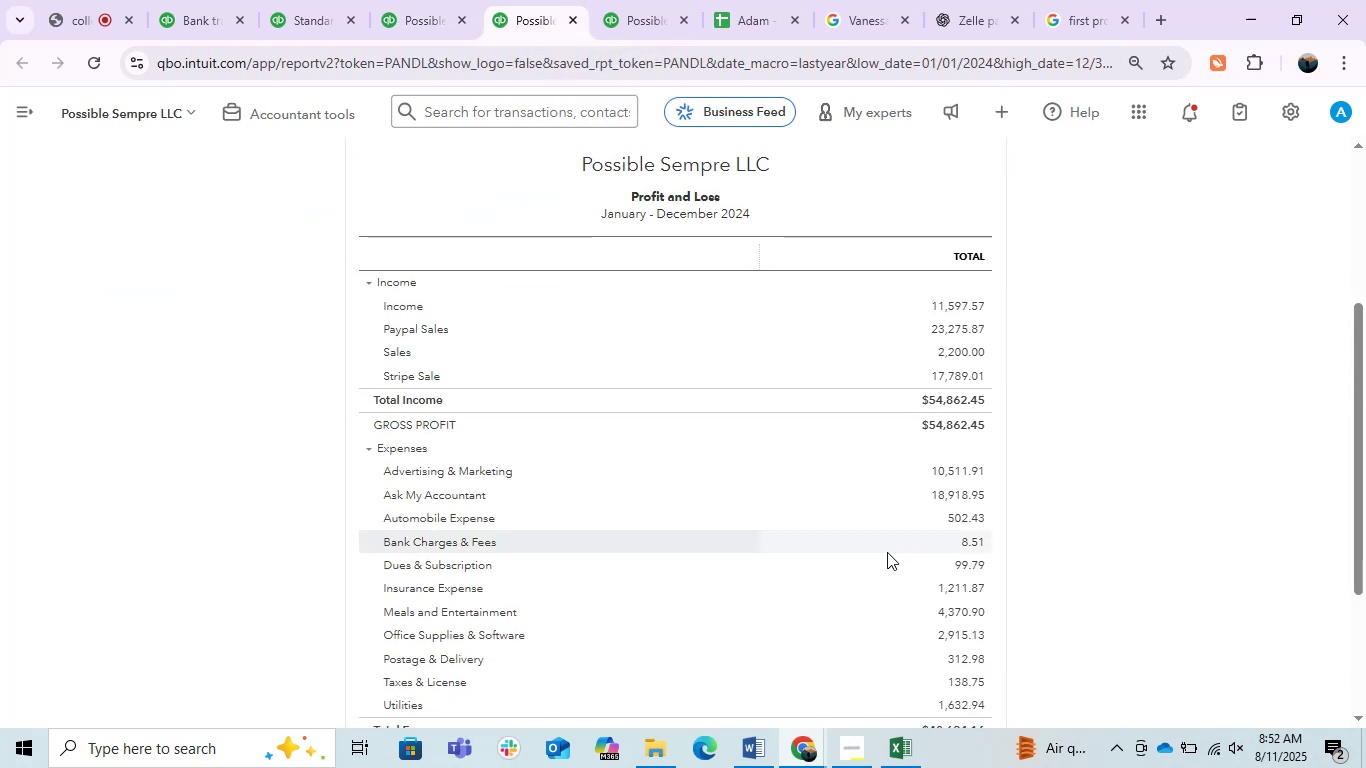 
scroll: coordinate [887, 552], scroll_direction: up, amount: 1.0
 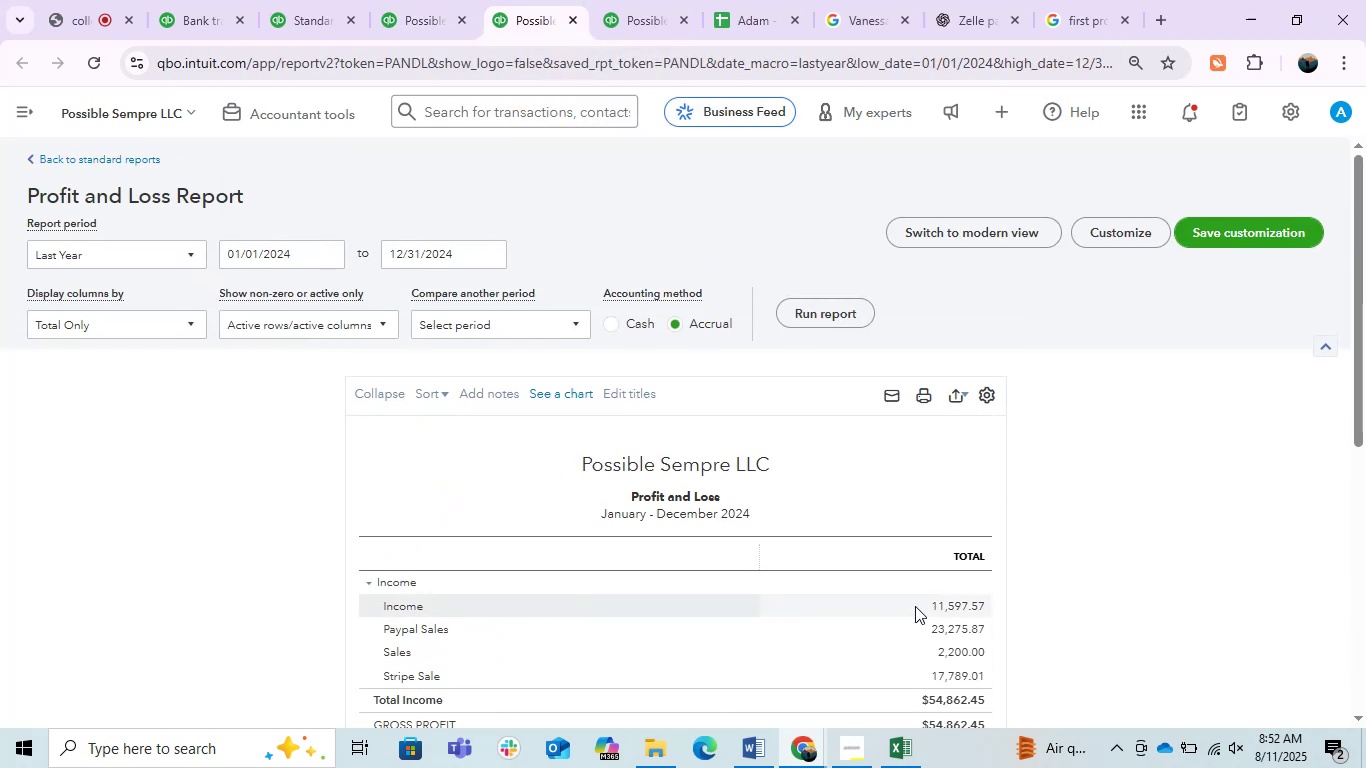 
left_click([944, 606])
 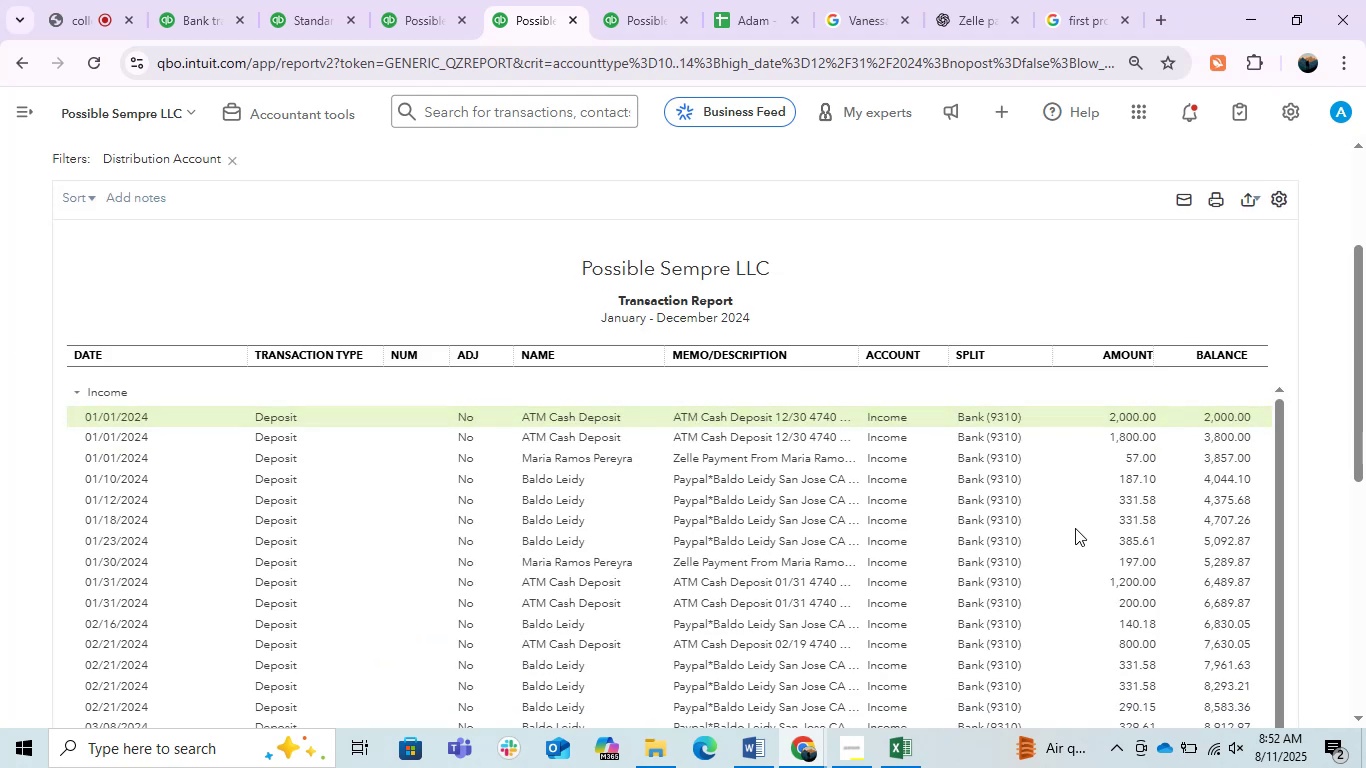 
scroll: coordinate [295, 483], scroll_direction: down, amount: 4.0
 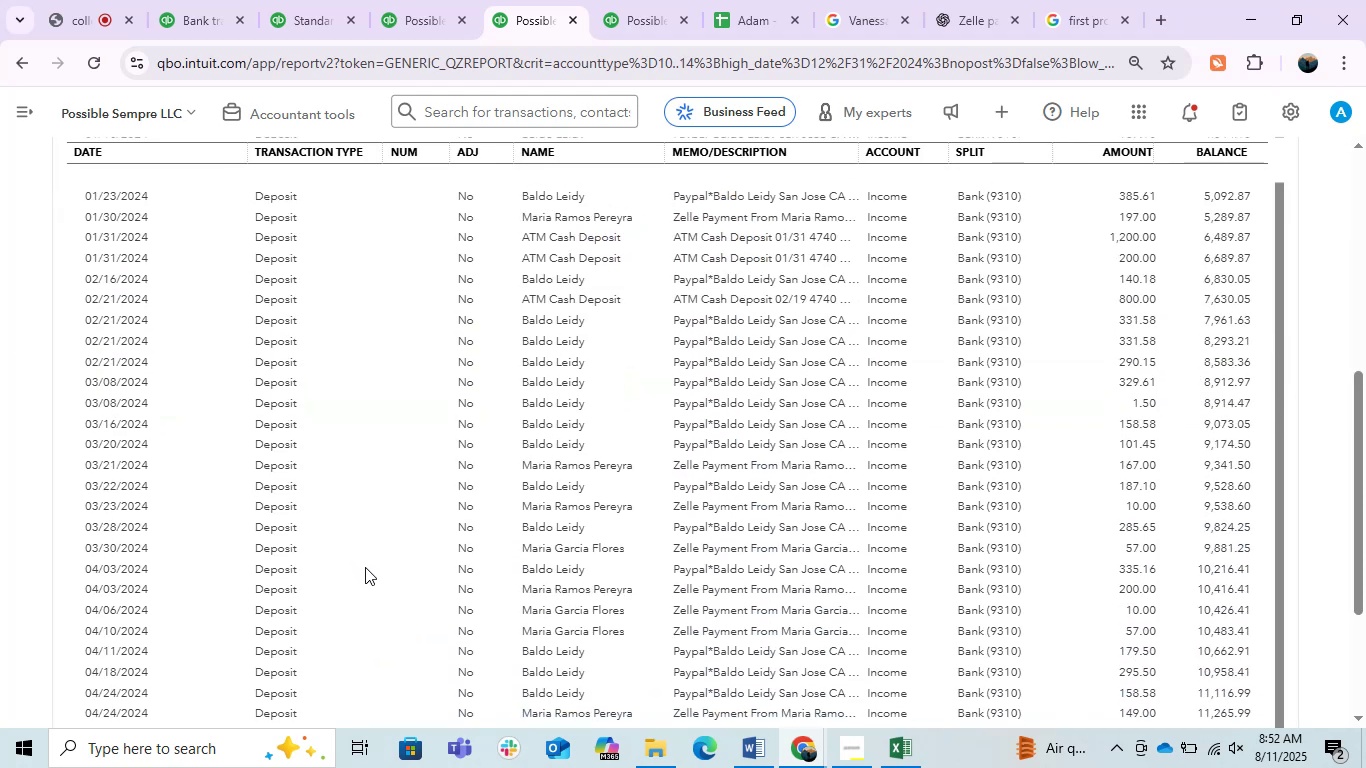 
scroll: coordinate [368, 568], scroll_direction: up, amount: 1.0
 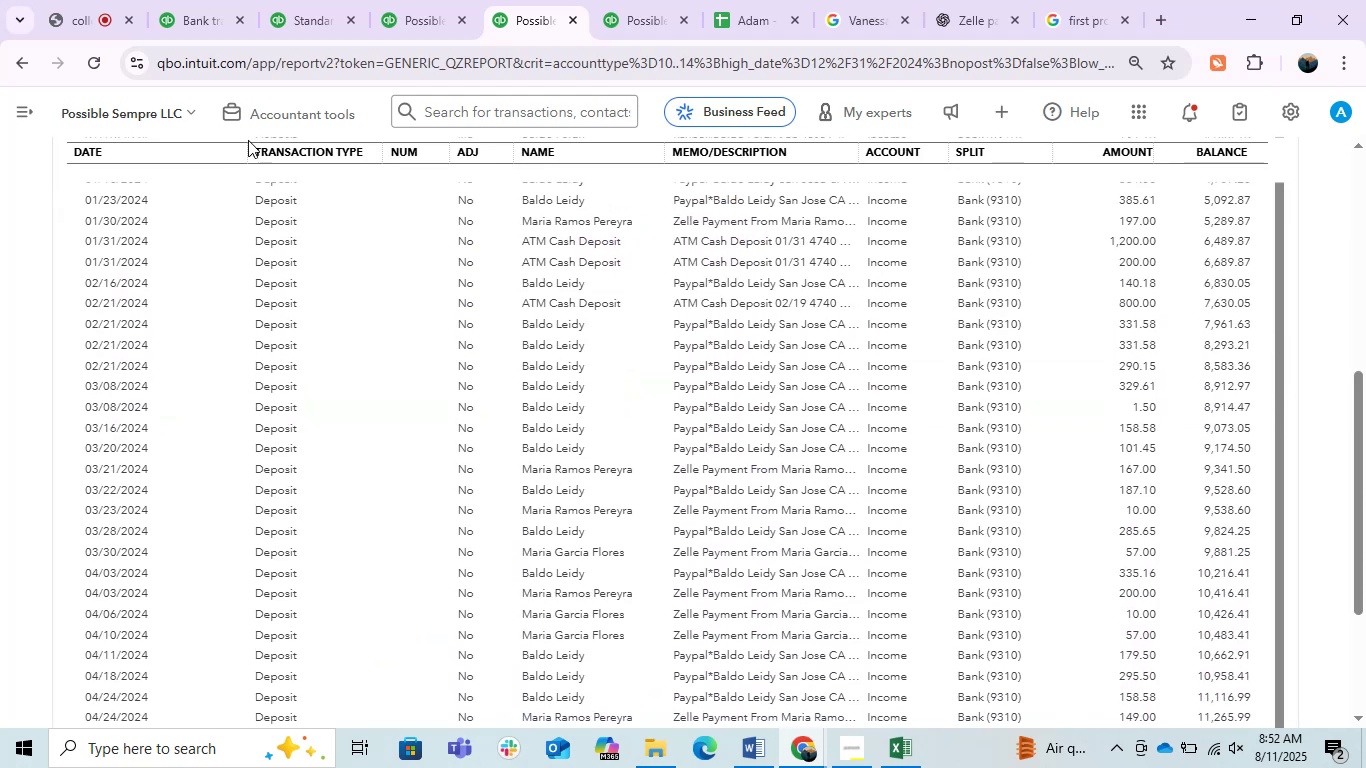 
left_click_drag(start_coordinate=[242, 147], to_coordinate=[168, 164])
 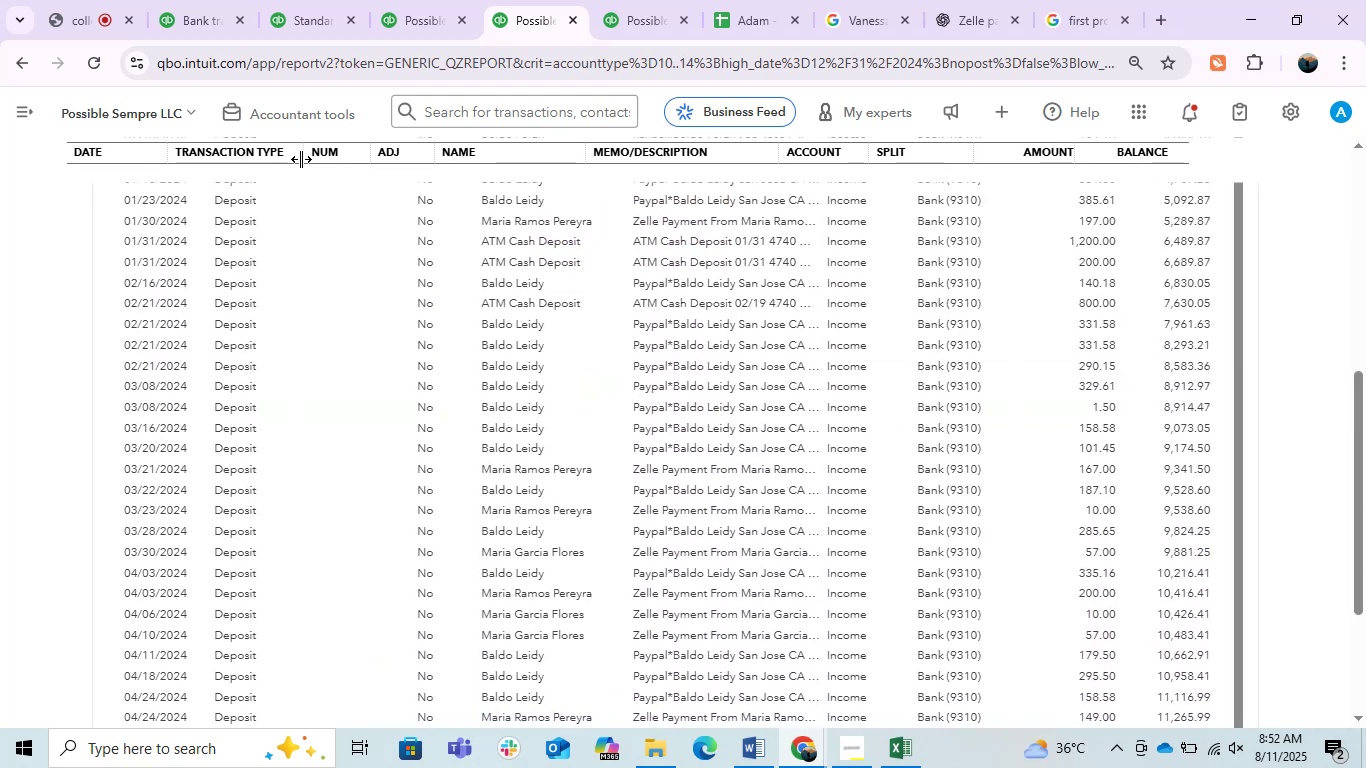 
left_click_drag(start_coordinate=[295, 159], to_coordinate=[271, 163])
 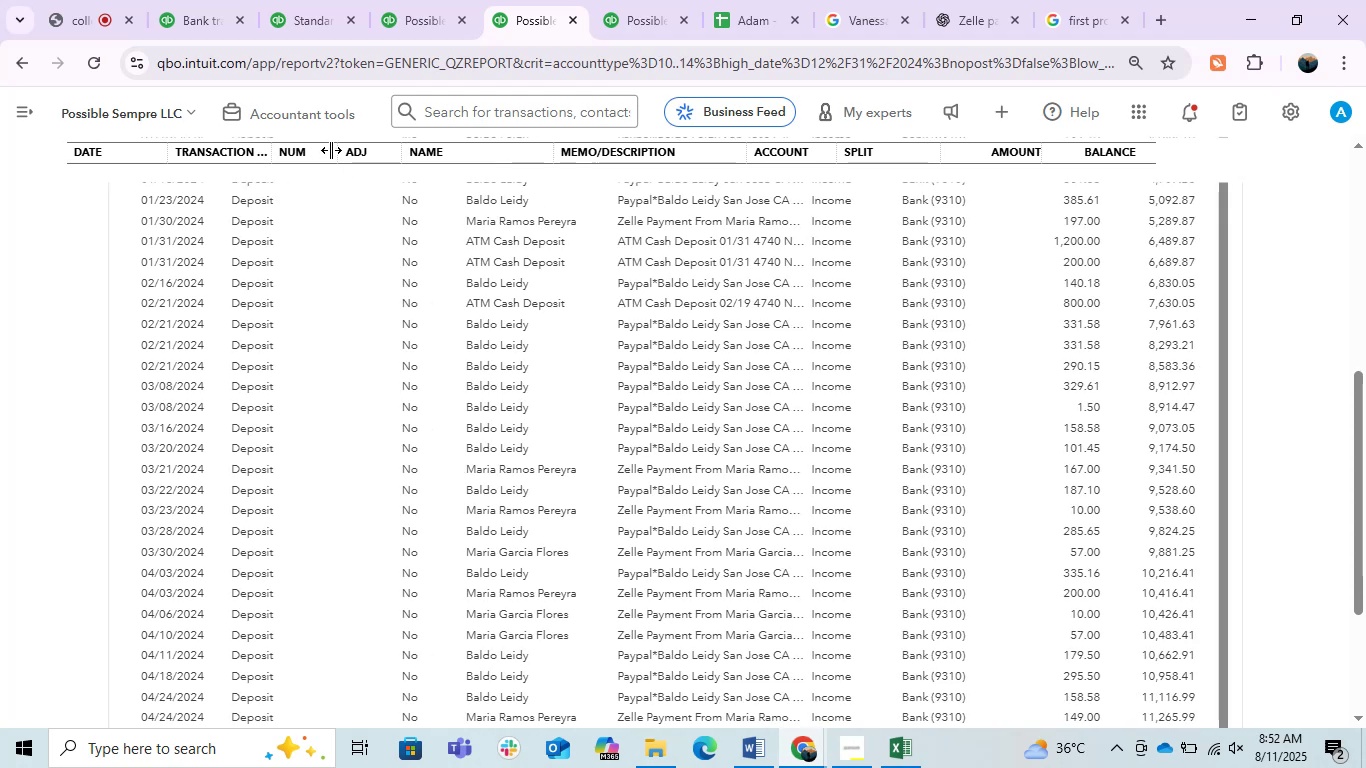 
left_click_drag(start_coordinate=[331, 150], to_coordinate=[285, 148])
 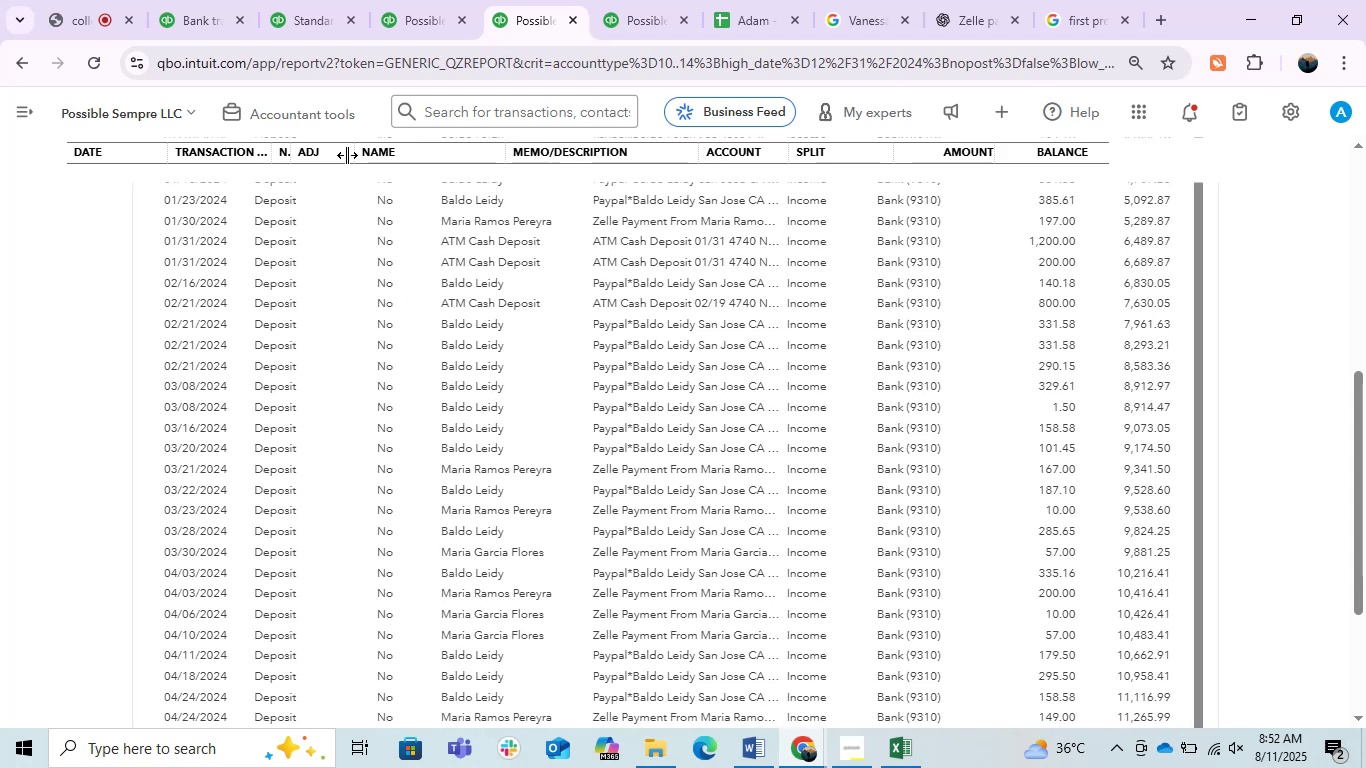 
left_click_drag(start_coordinate=[347, 155], to_coordinate=[321, 156])
 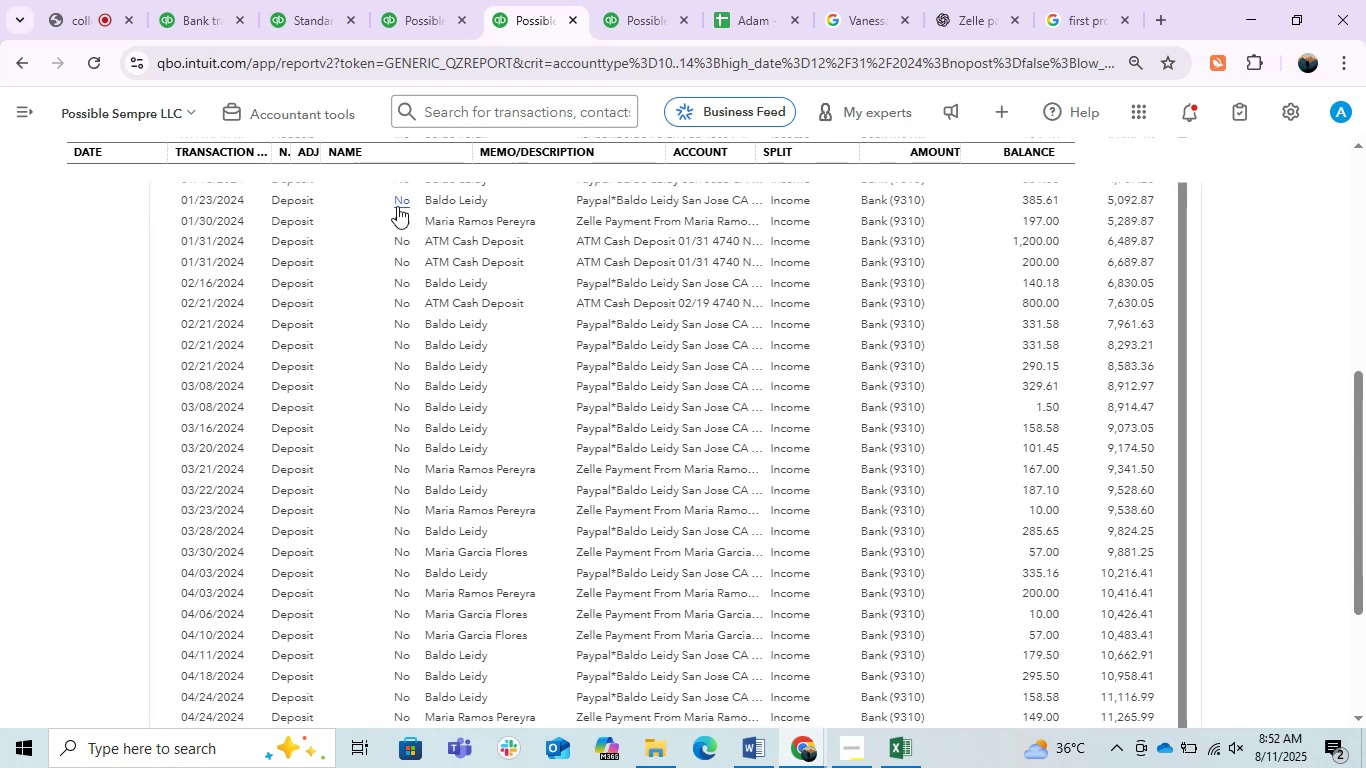 
scroll: coordinate [387, 523], scroll_direction: down, amount: 4.0
 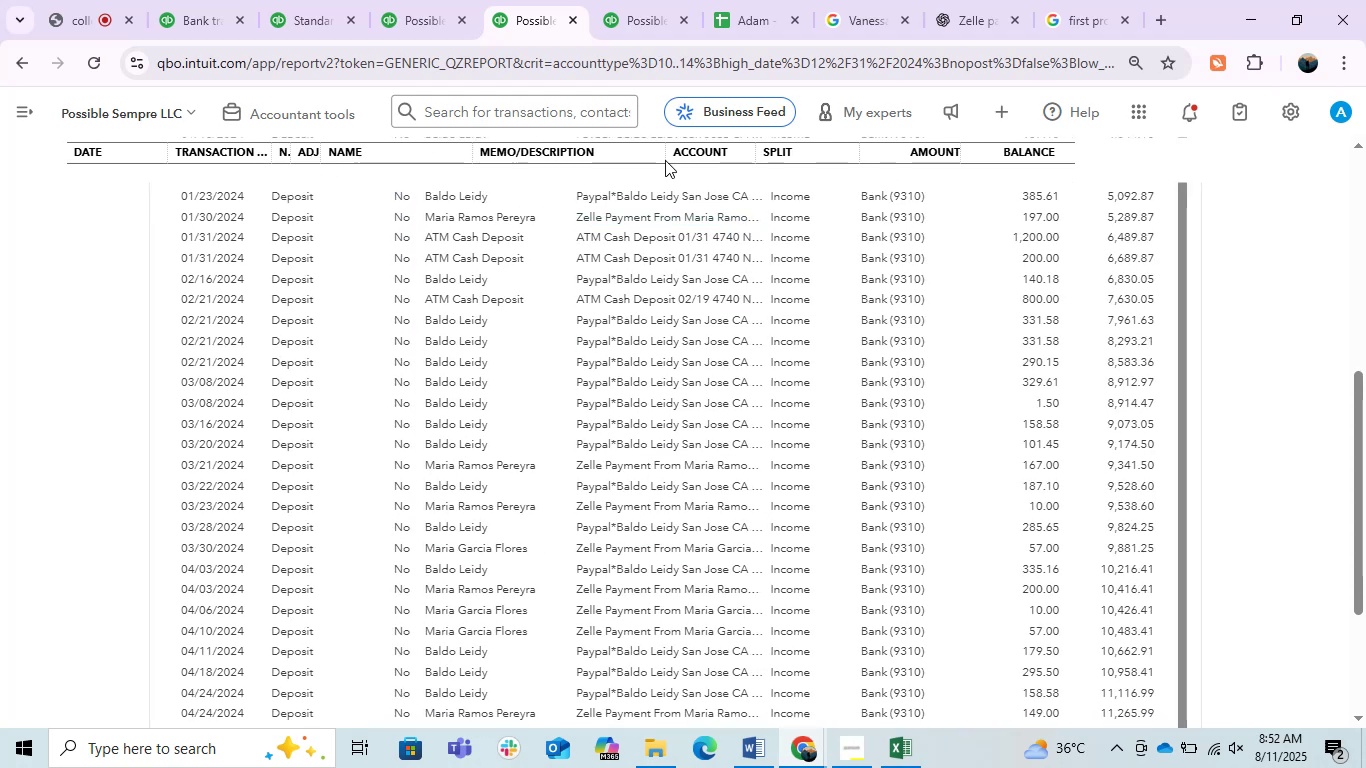 
left_click_drag(start_coordinate=[663, 153], to_coordinate=[877, 186])
 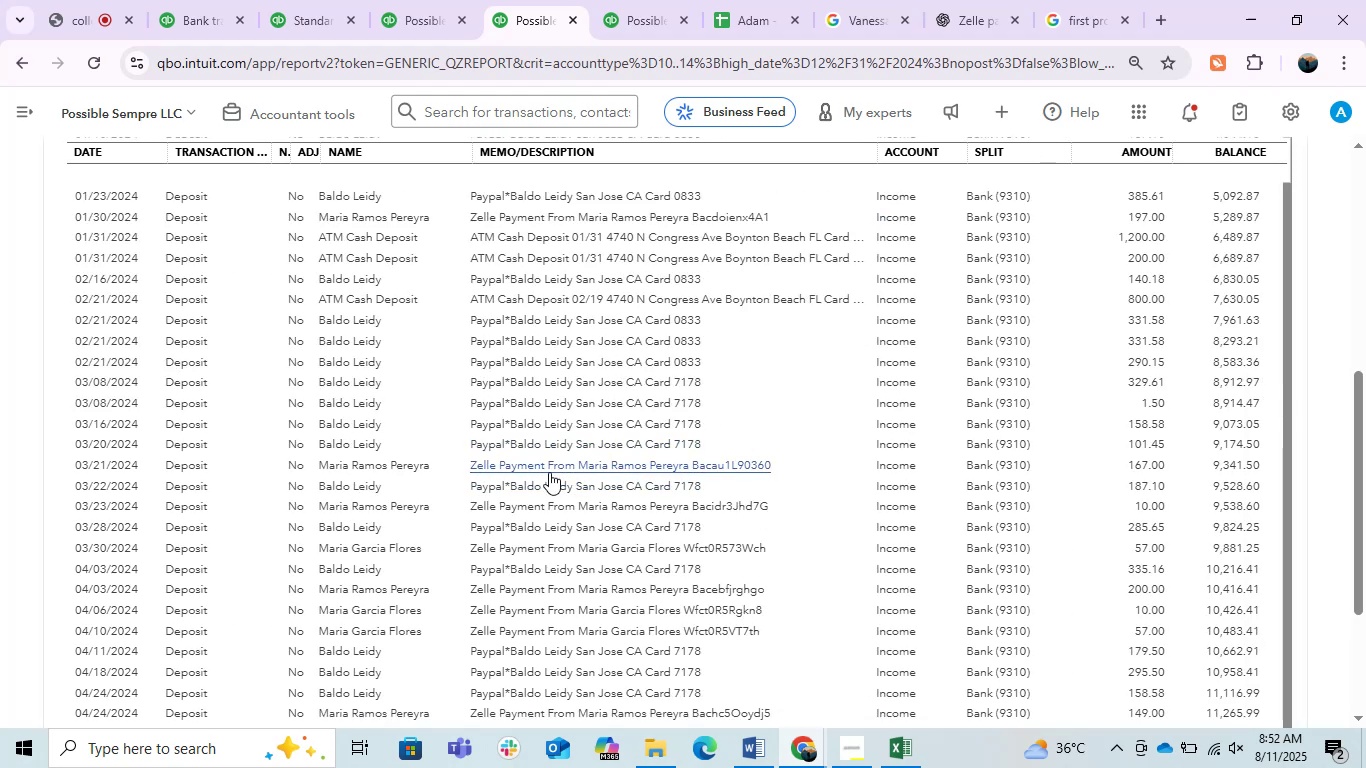 
left_click([195, 0])
 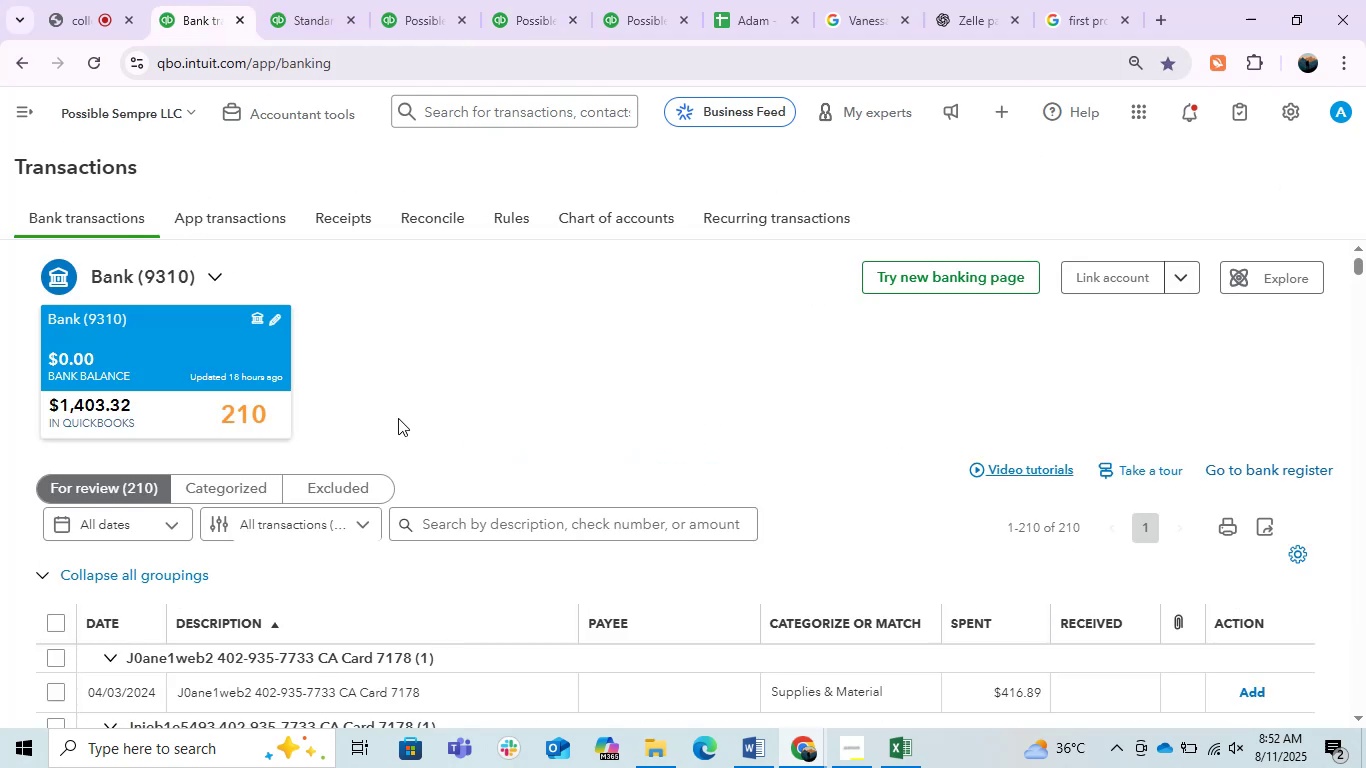 
scroll: coordinate [400, 444], scroll_direction: down, amount: 1.0
 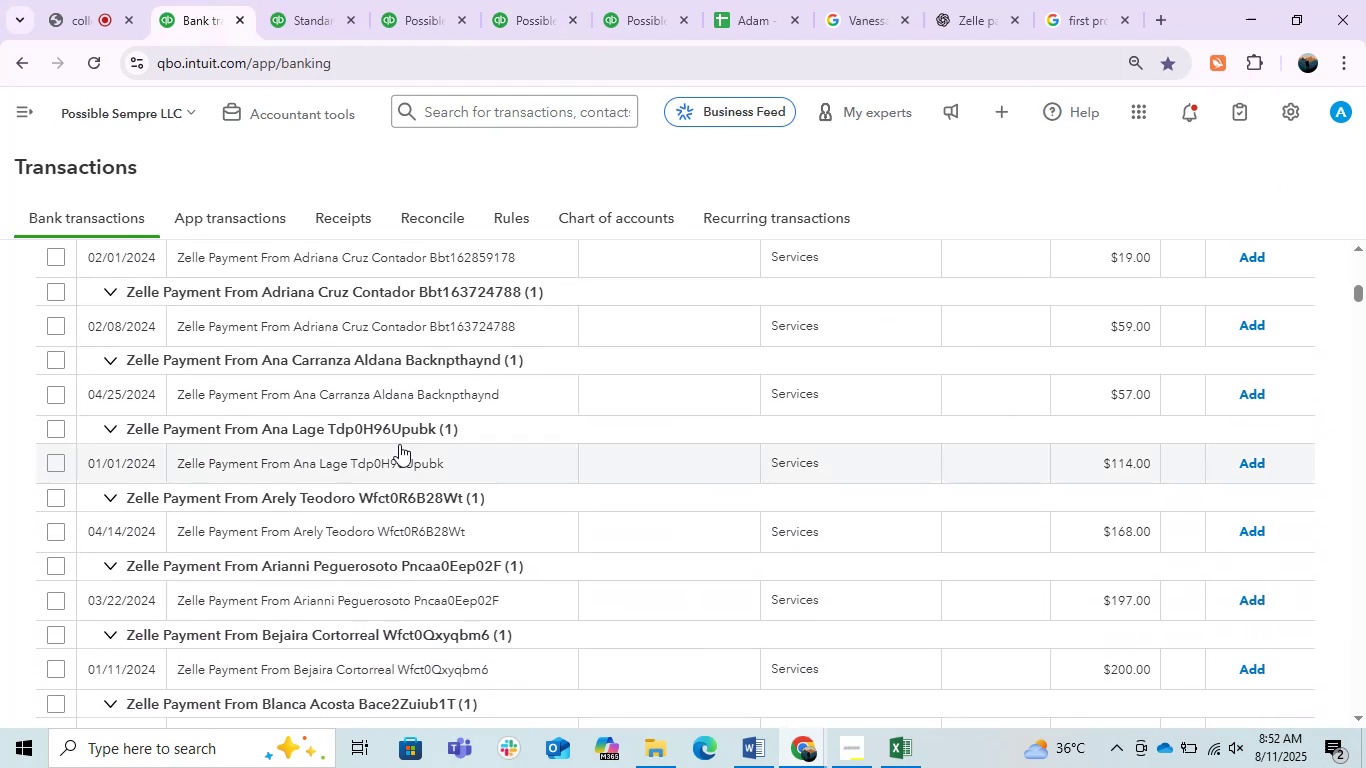 
scroll: coordinate [397, 444], scroll_direction: up, amount: 1.0
 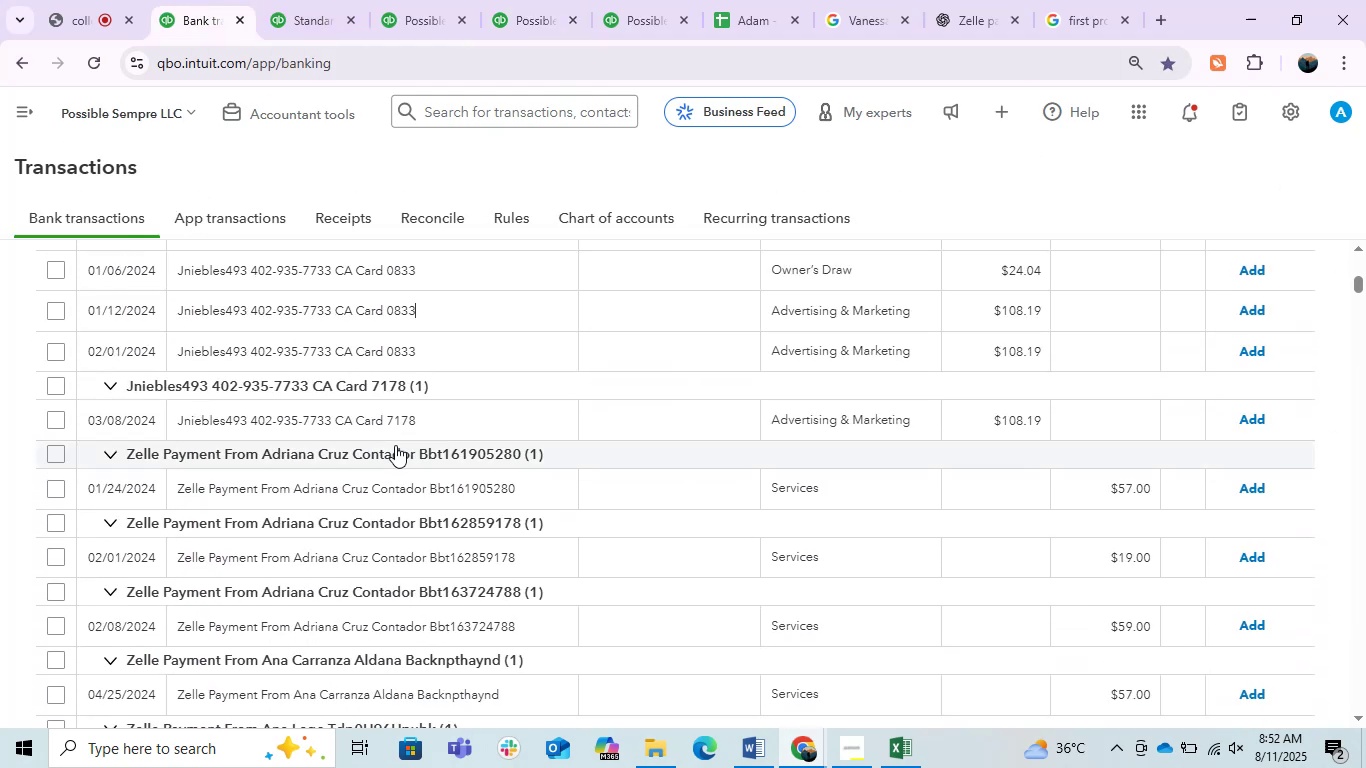 
scroll: coordinate [394, 446], scroll_direction: down, amount: 16.0
 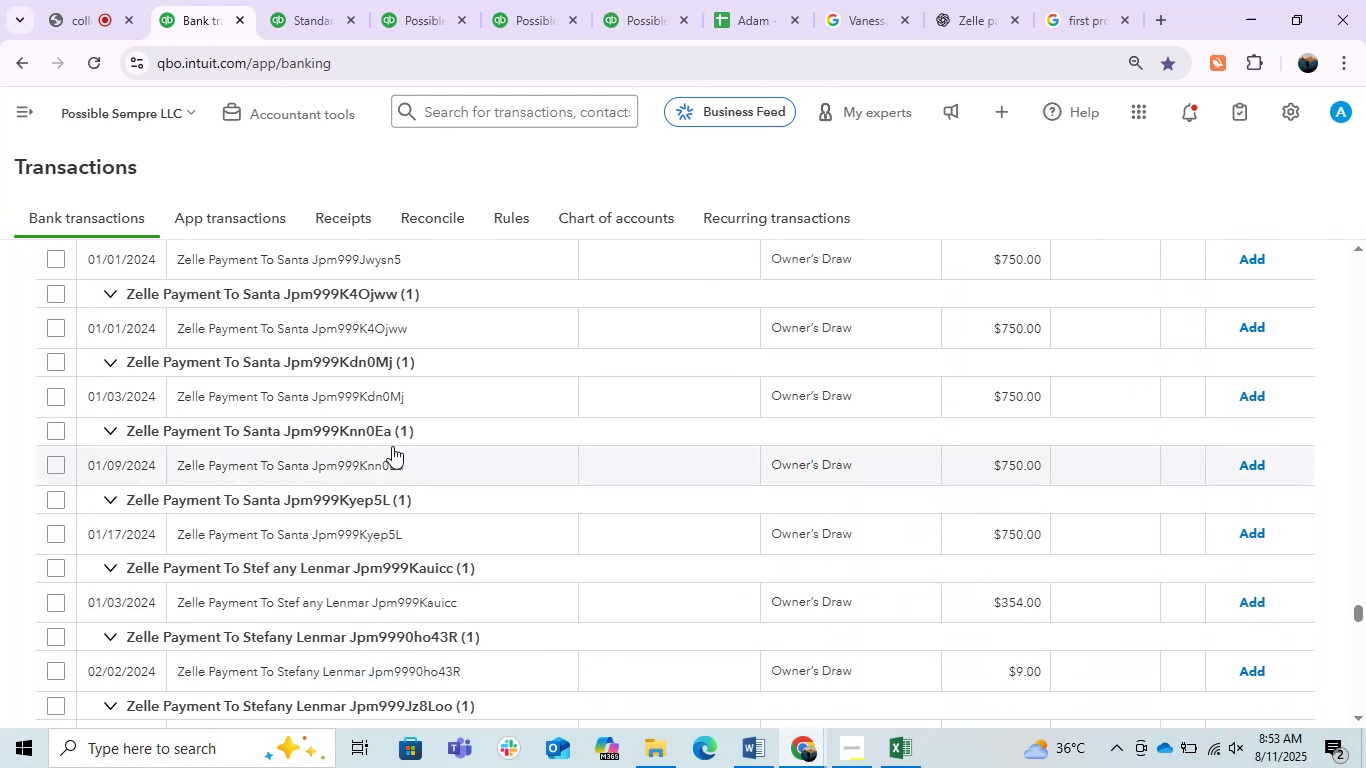 
scroll: coordinate [1359, 368], scroll_direction: up, amount: 39.0
 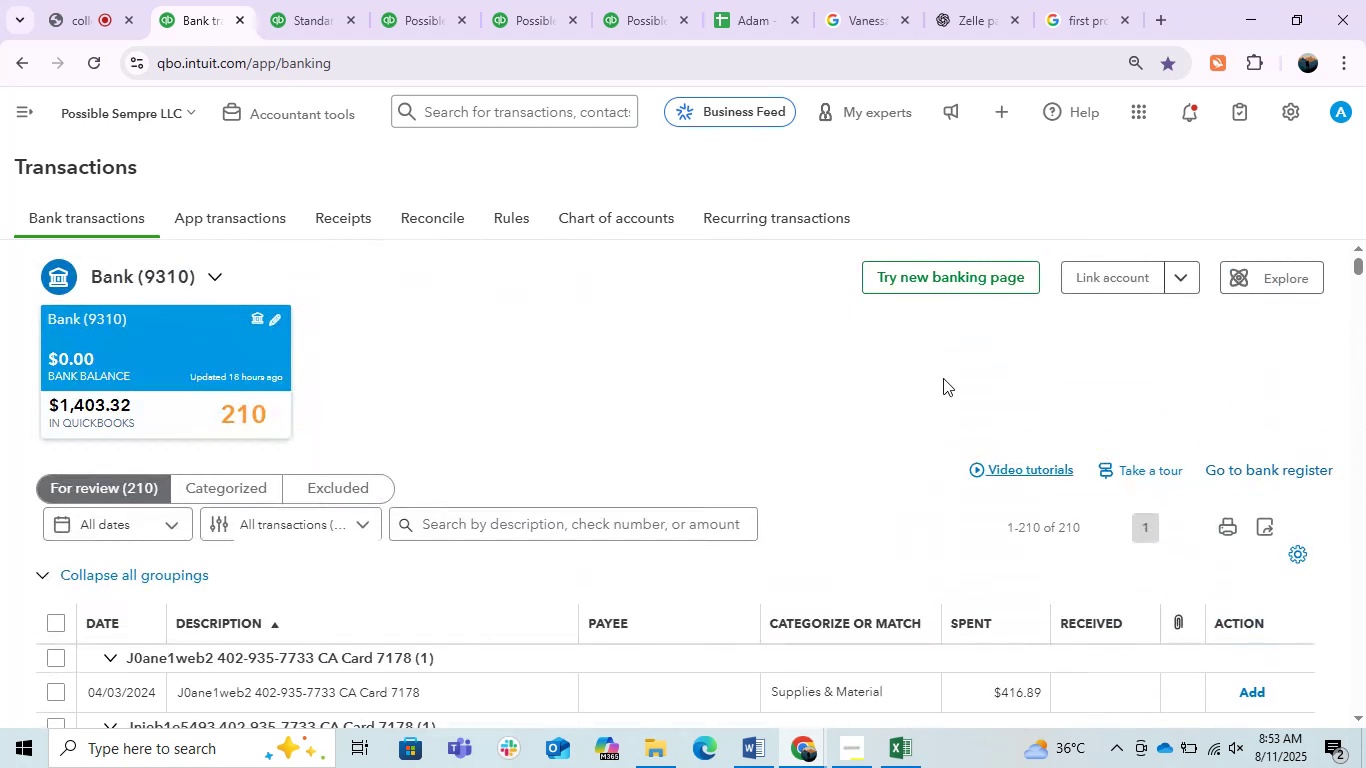 
scroll: coordinate [631, 383], scroll_direction: down, amount: 1.0
 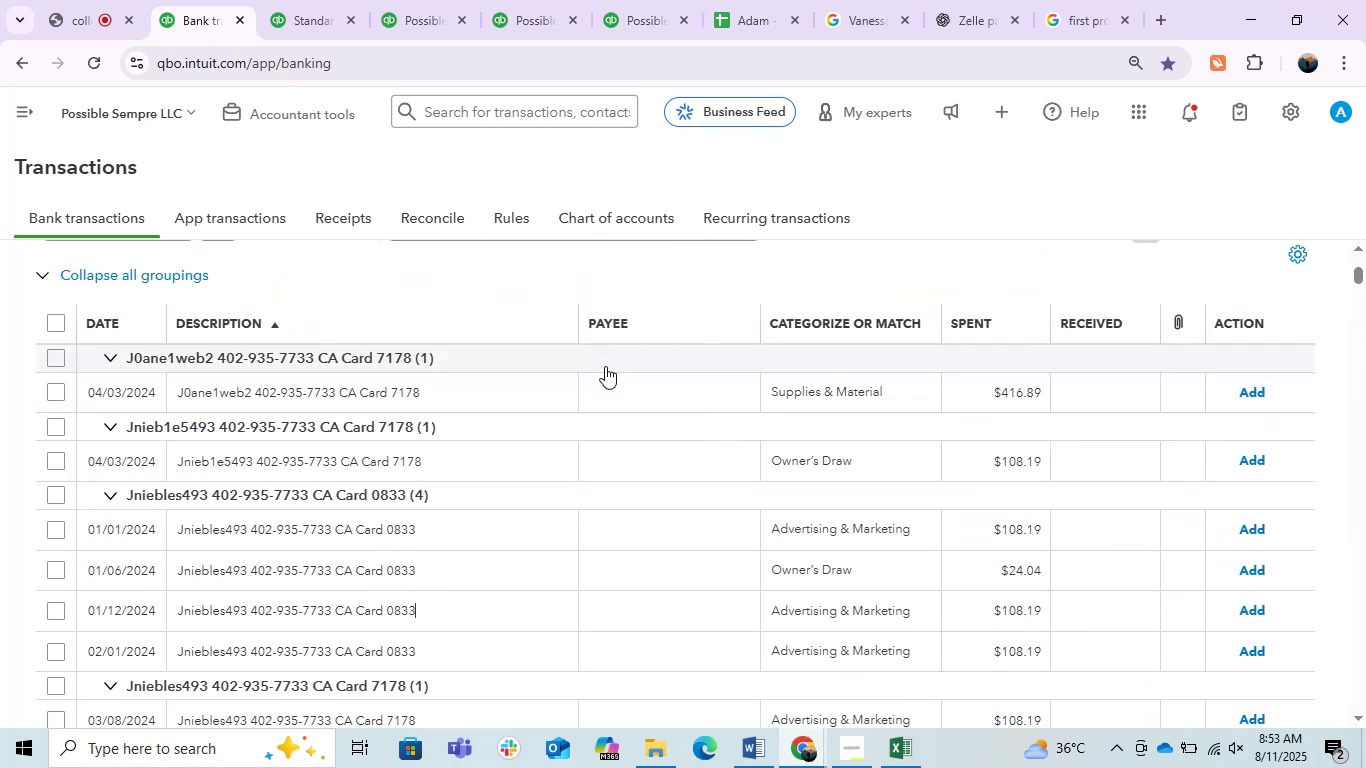 
scroll: coordinate [656, 458], scroll_direction: up, amount: 2.0
 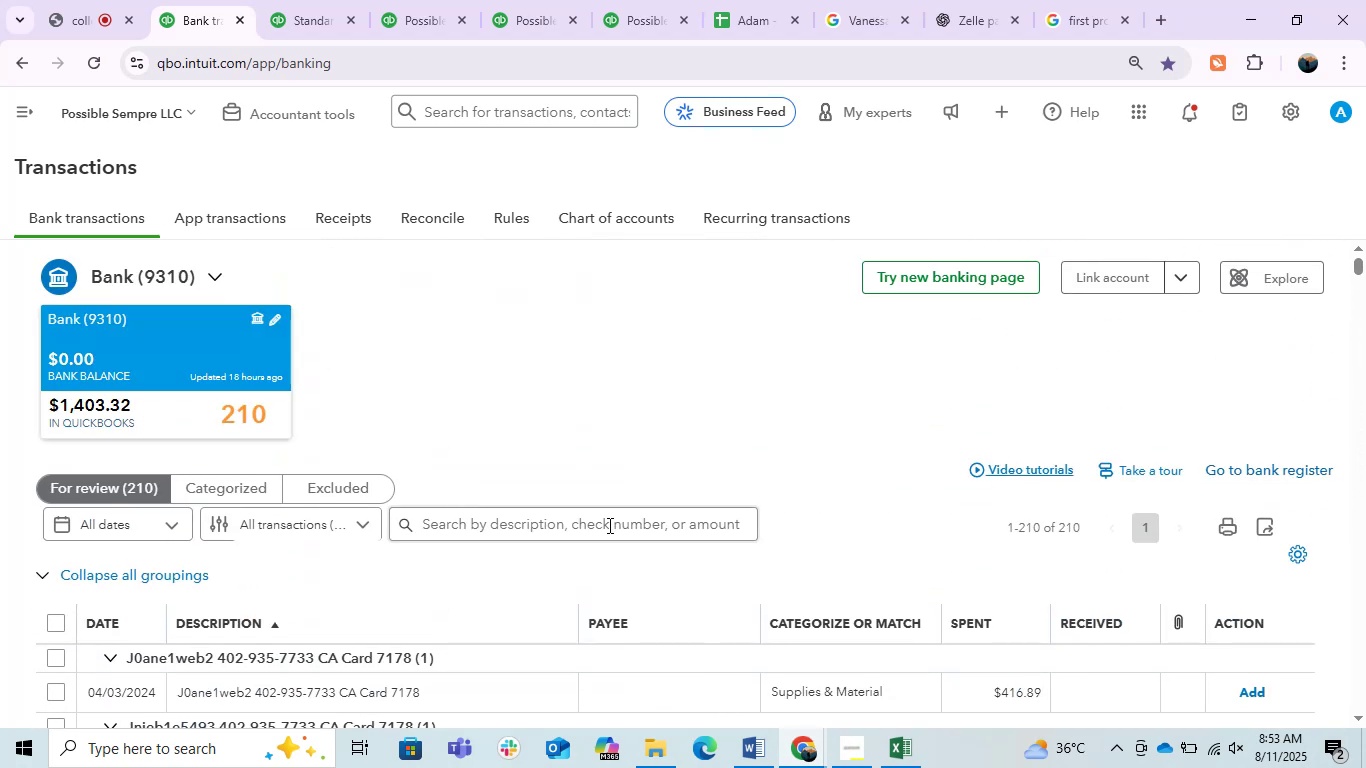 
left_click([608, 525])
 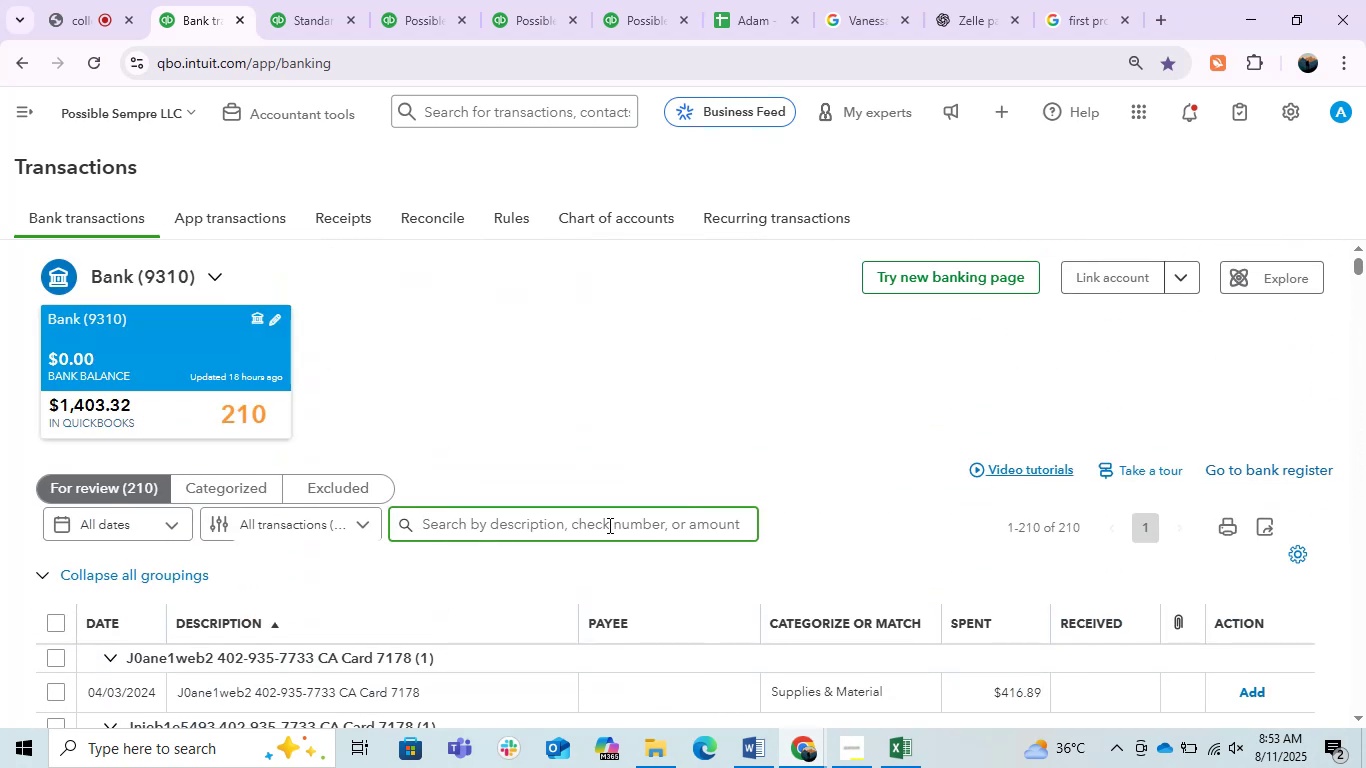 
type(zelle payment from)
 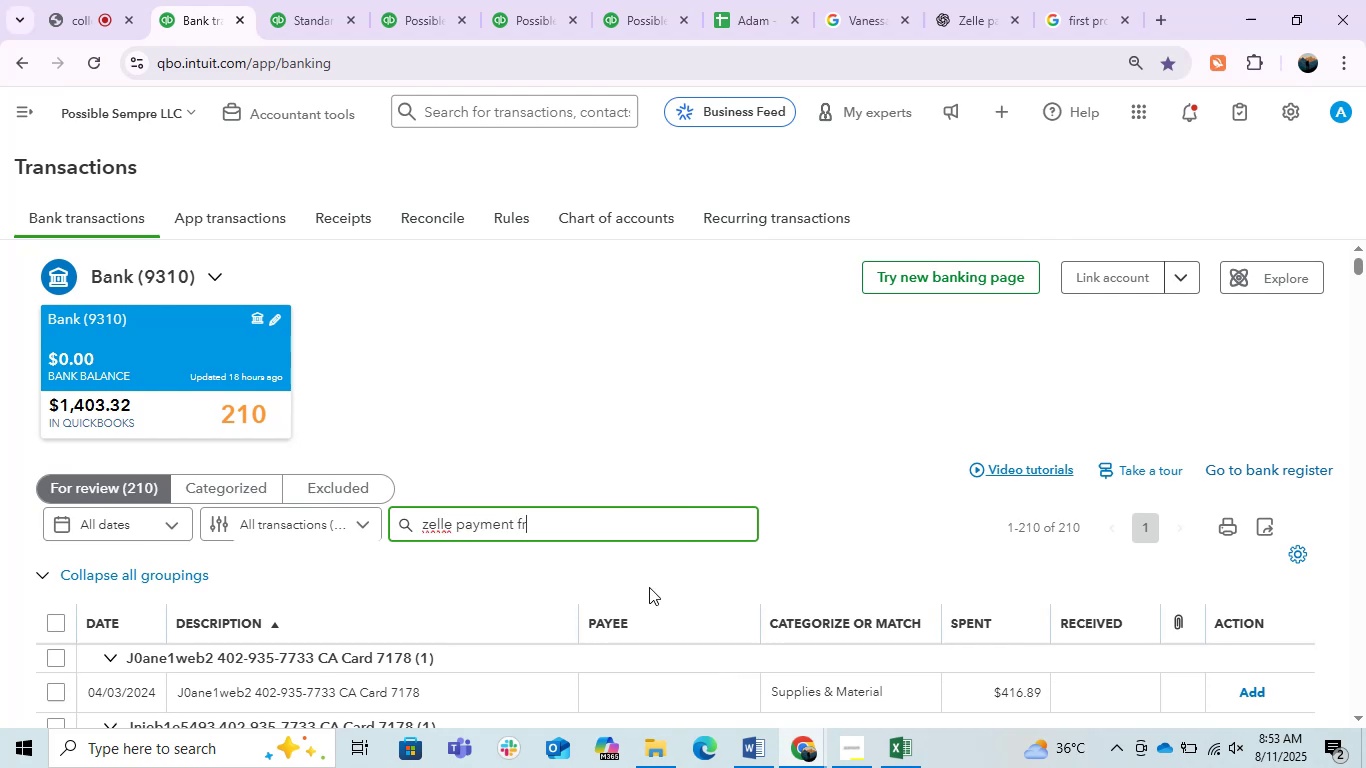 
key(Enter)
 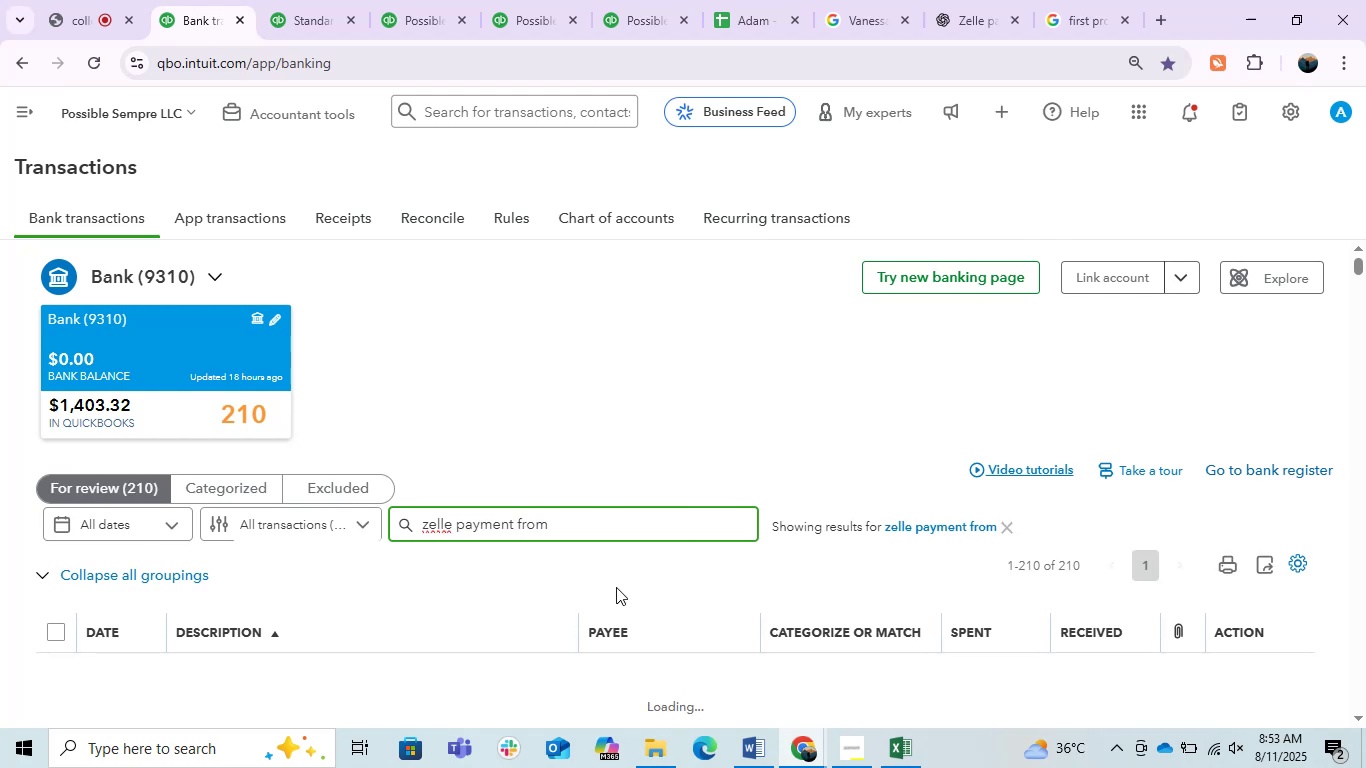 
scroll: coordinate [466, 611], scroll_direction: down, amount: 31.0
 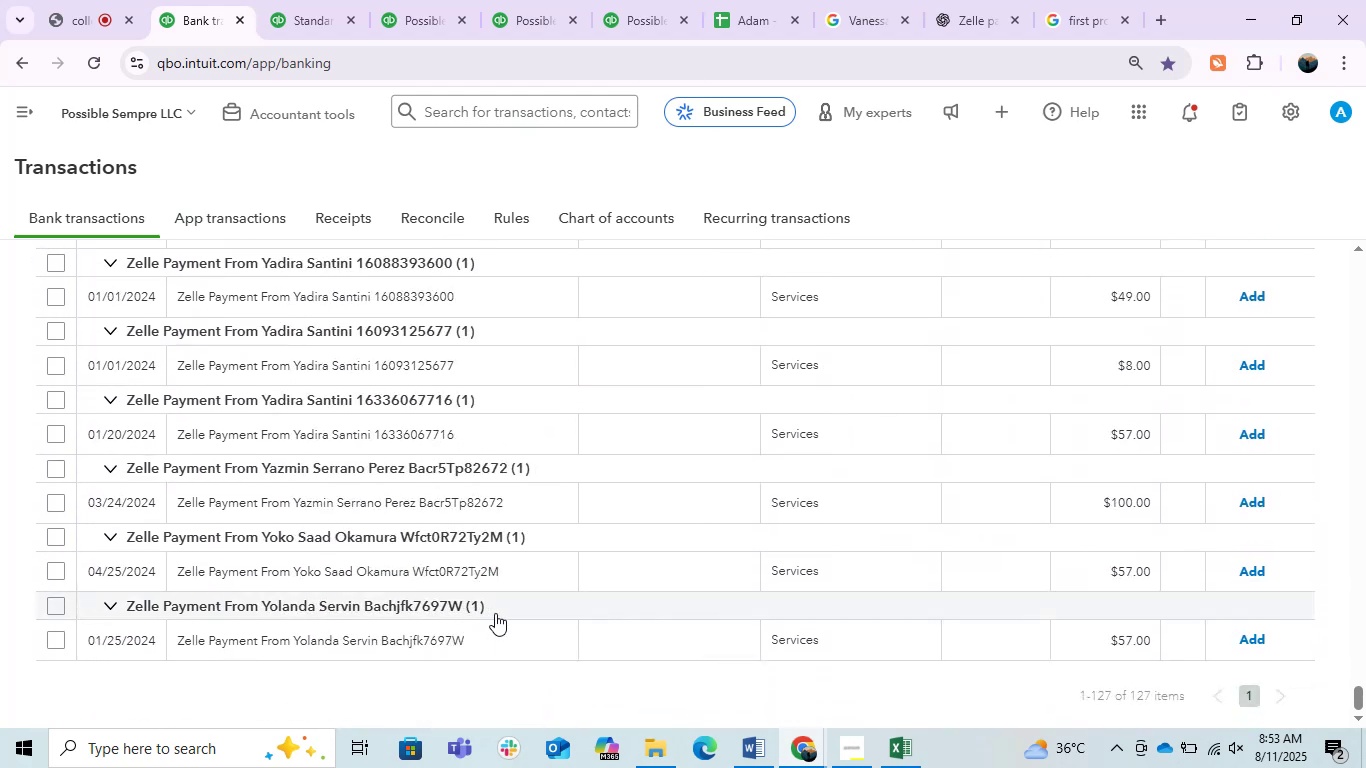 
scroll: coordinate [616, 615], scroll_direction: up, amount: 29.0
 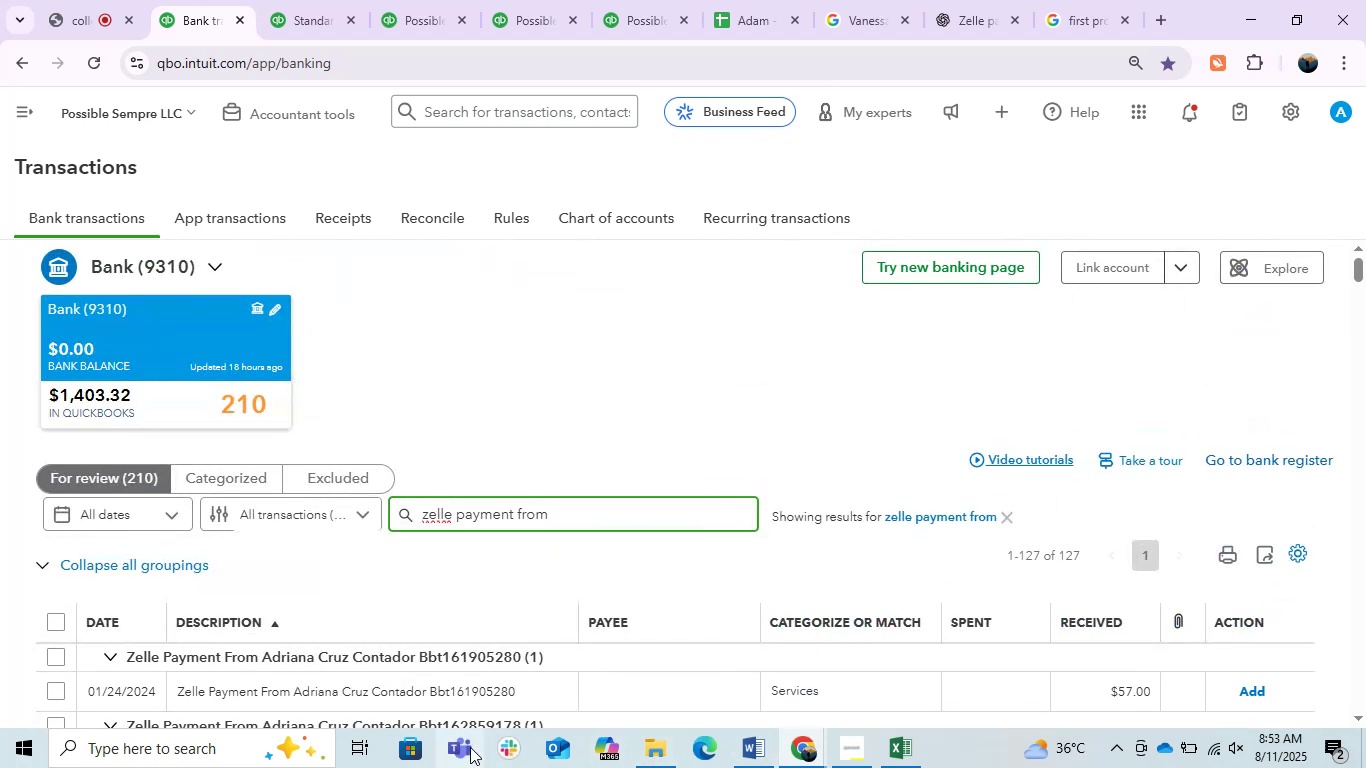 
left_click([799, 386])
 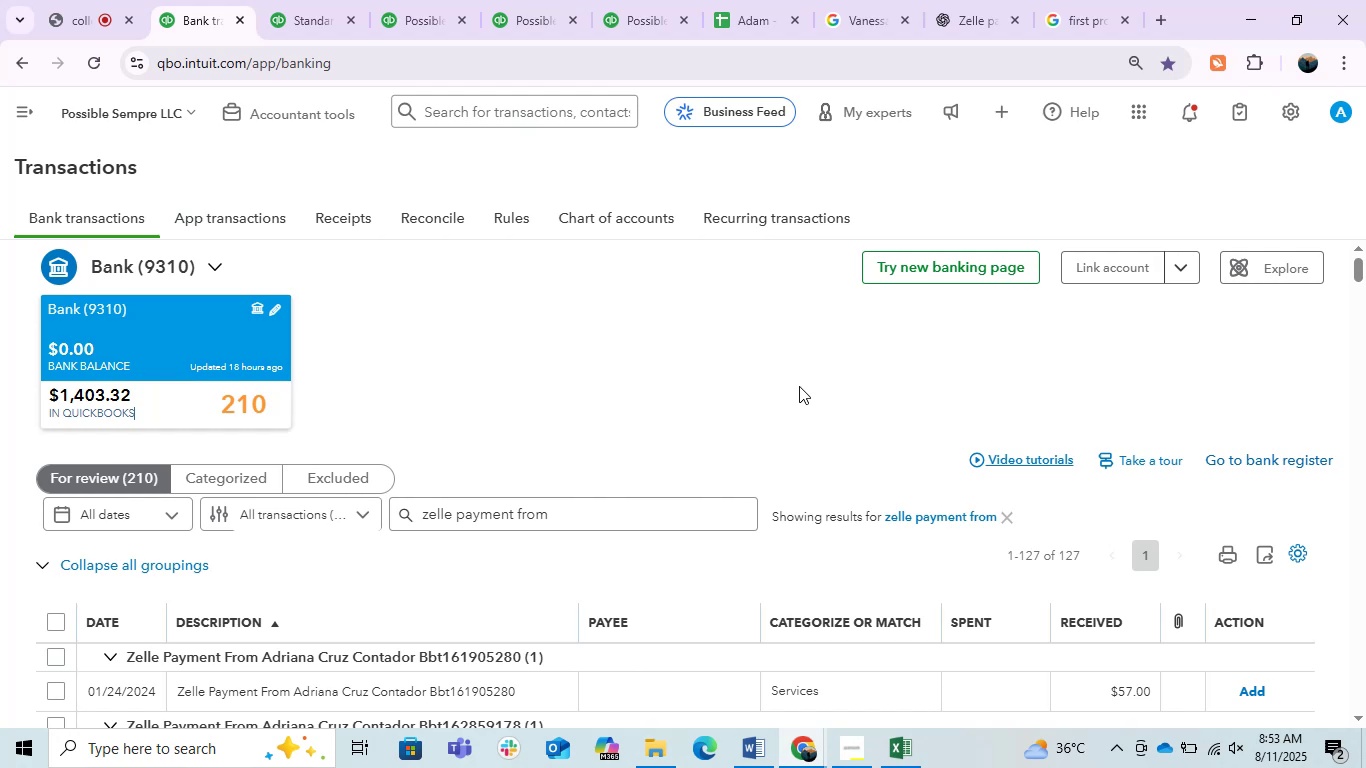 
wait(11.78)
 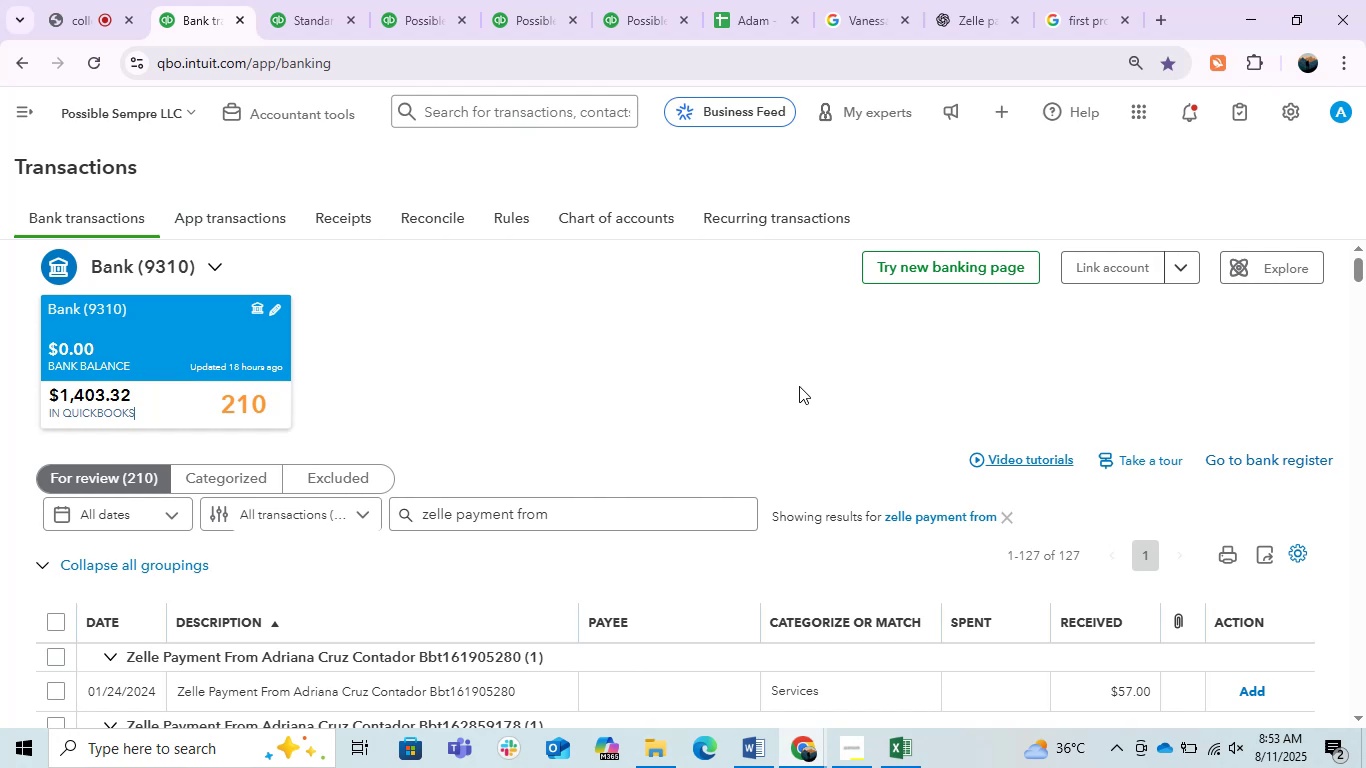 
scroll: coordinate [803, 386], scroll_direction: down, amount: 1.0
 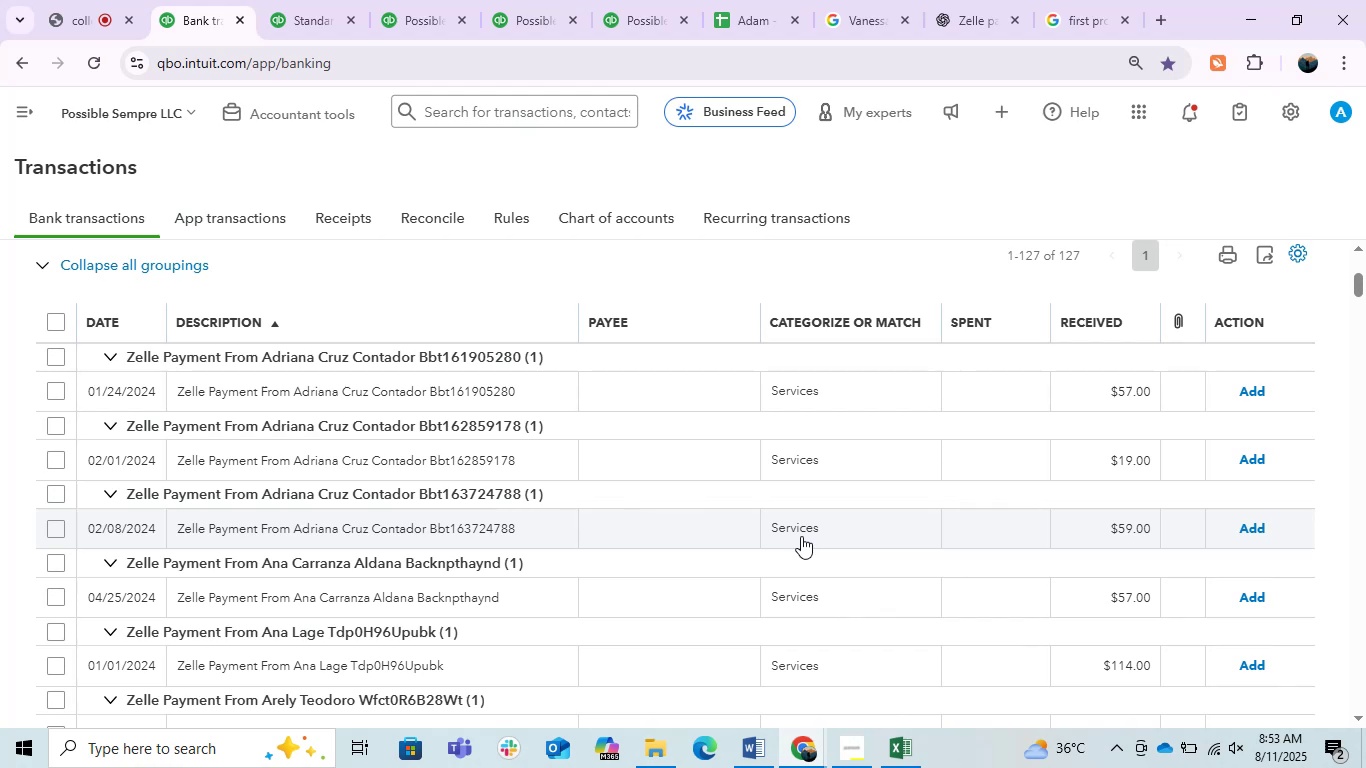 
wait(8.08)
 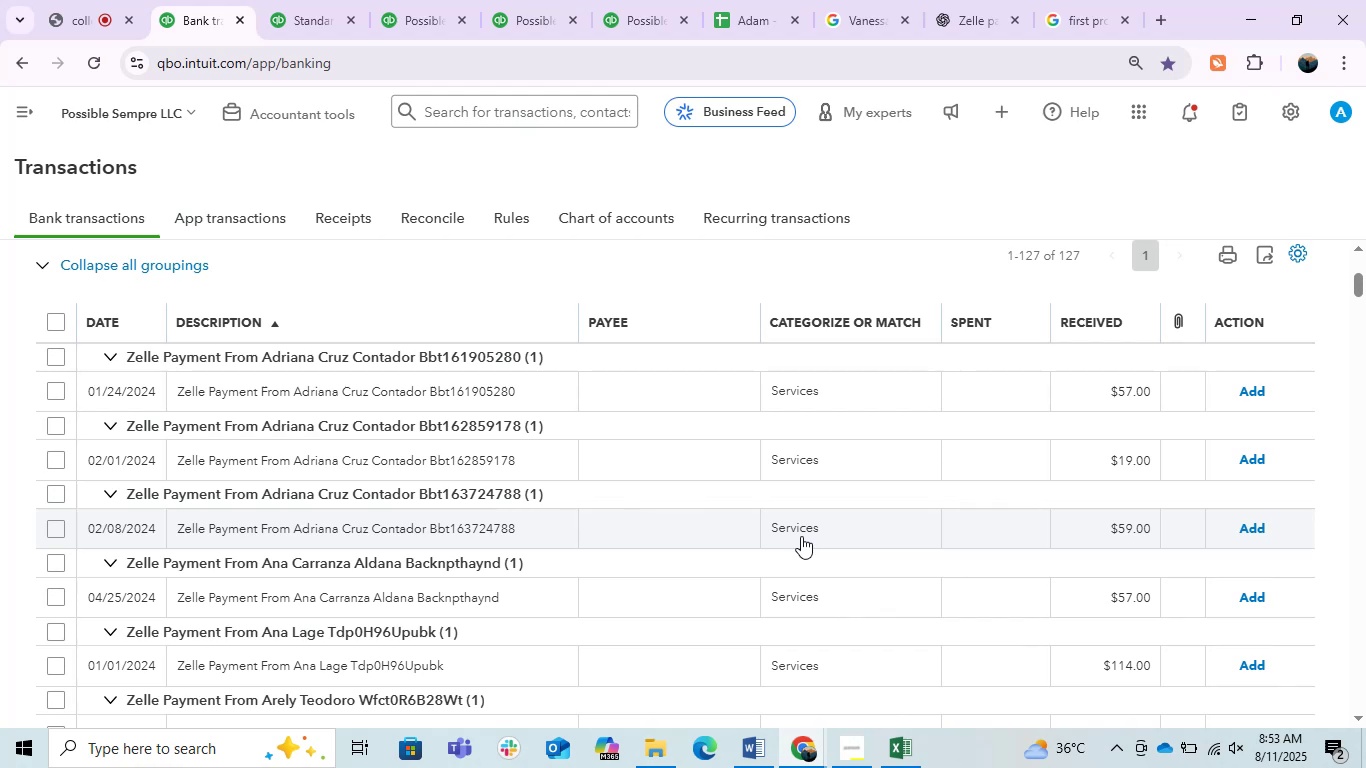 
mouse_move([513, 732])
 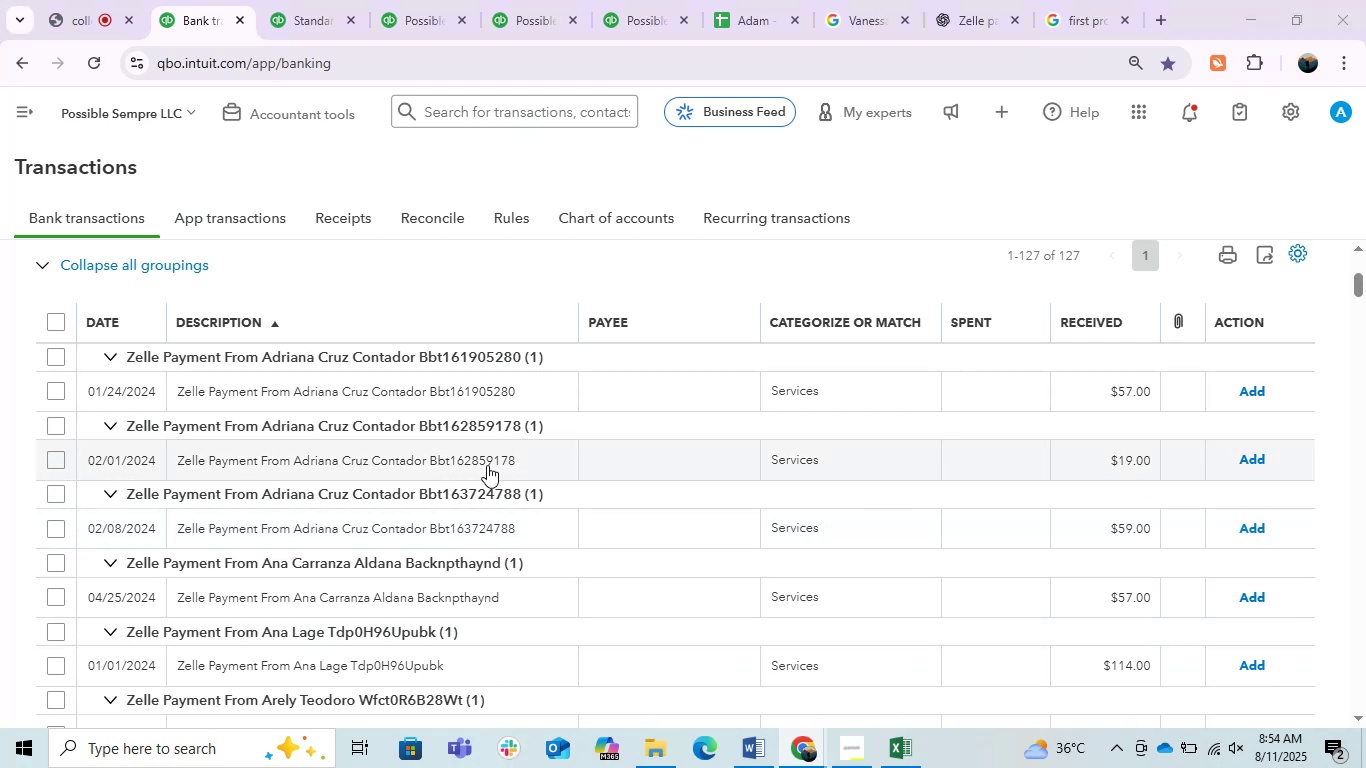 
key(Unknown)
 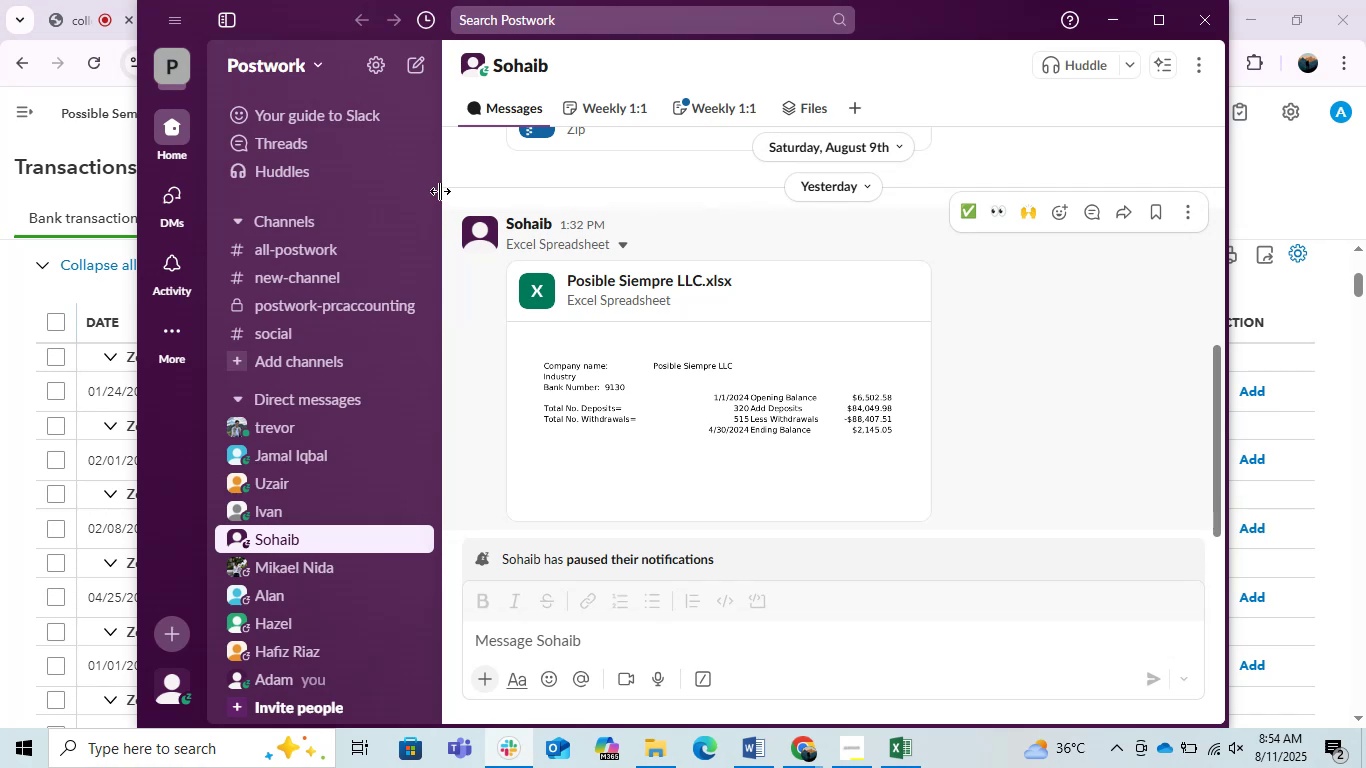 
wait(5.3)
 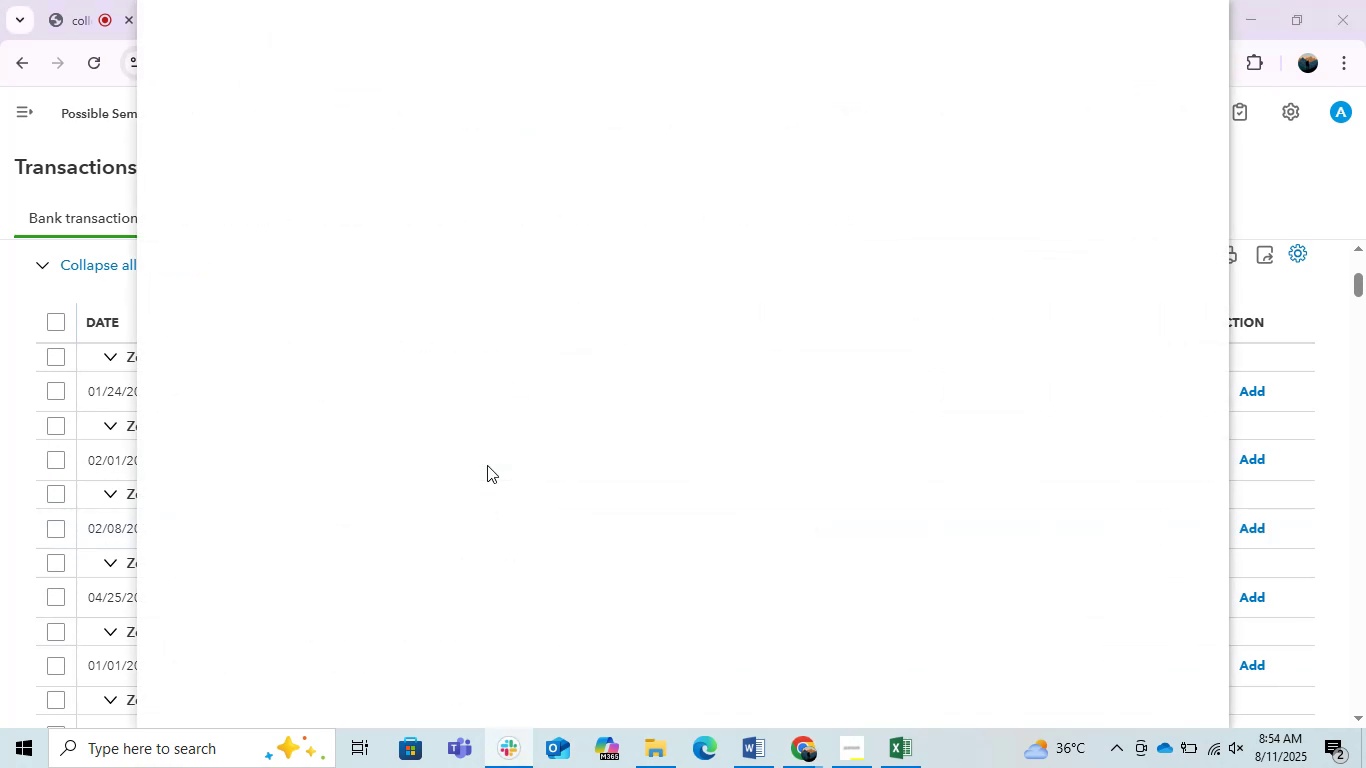 
left_click([1148, 27])
 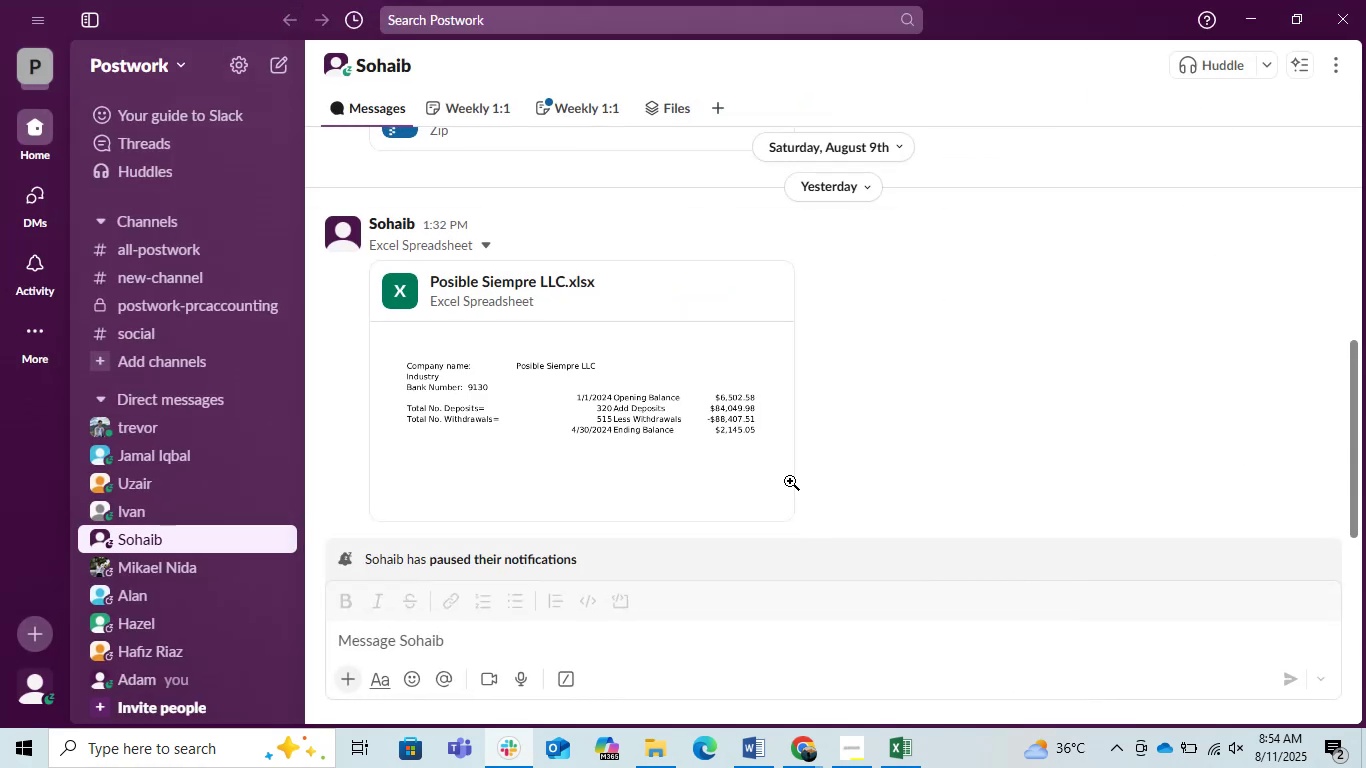 
scroll: coordinate [497, 507], scroll_direction: down, amount: 5.0
 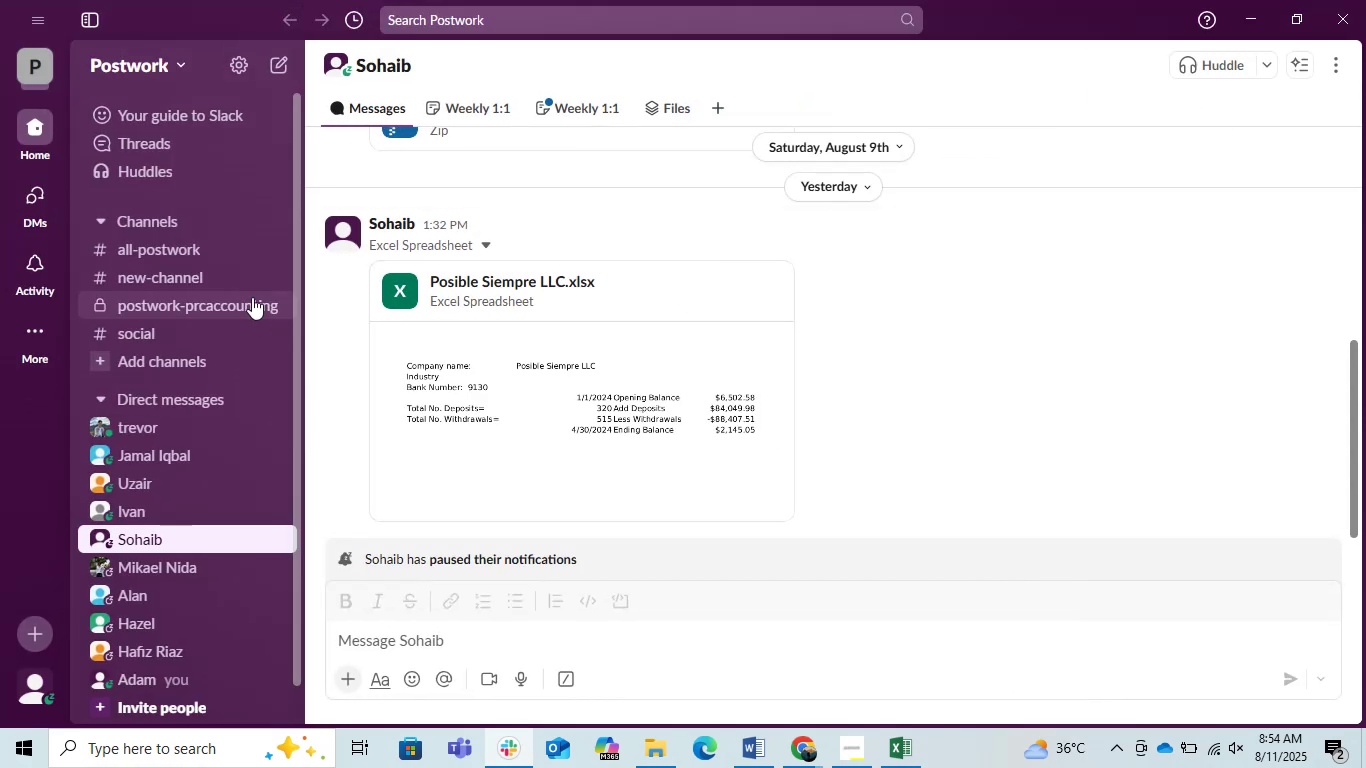 
left_click([243, 295])
 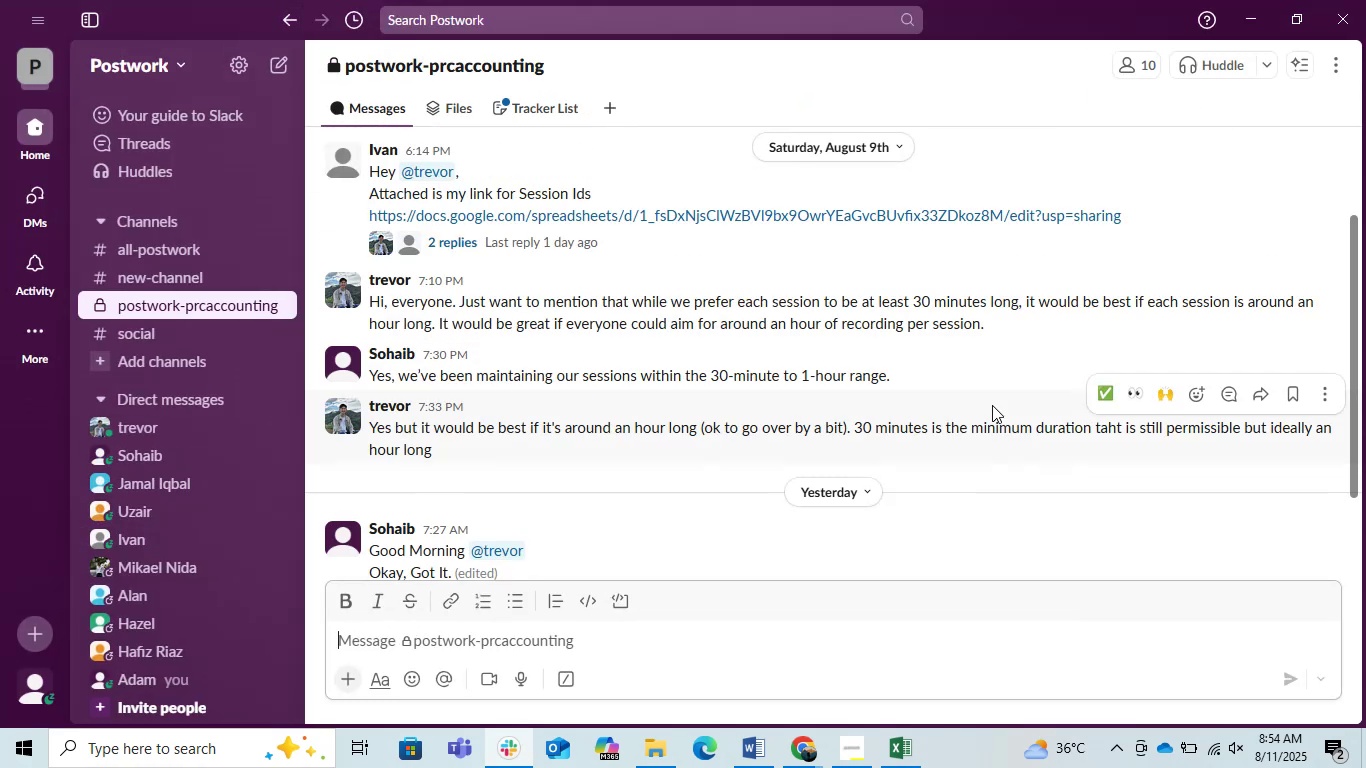 
scroll: coordinate [942, 403], scroll_direction: down, amount: 10.0
 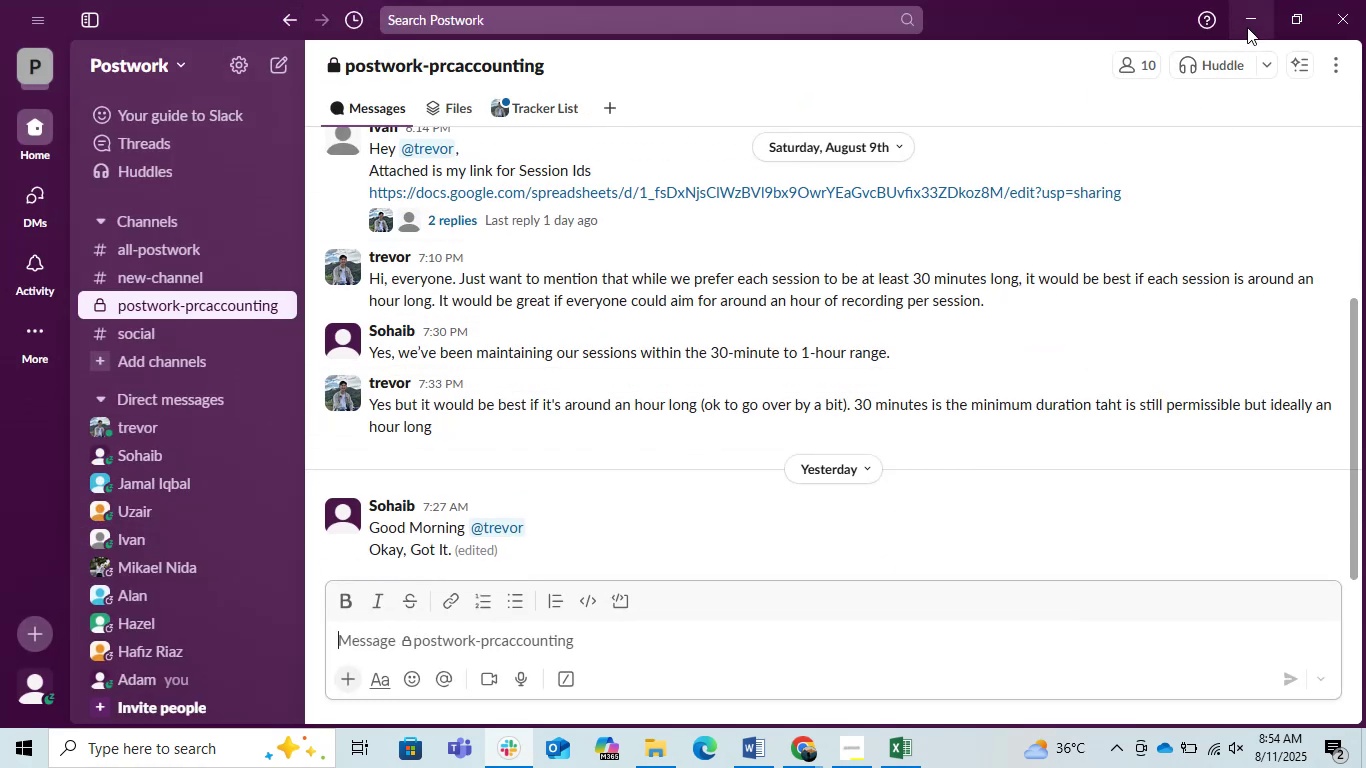 
left_click([1247, 27])
 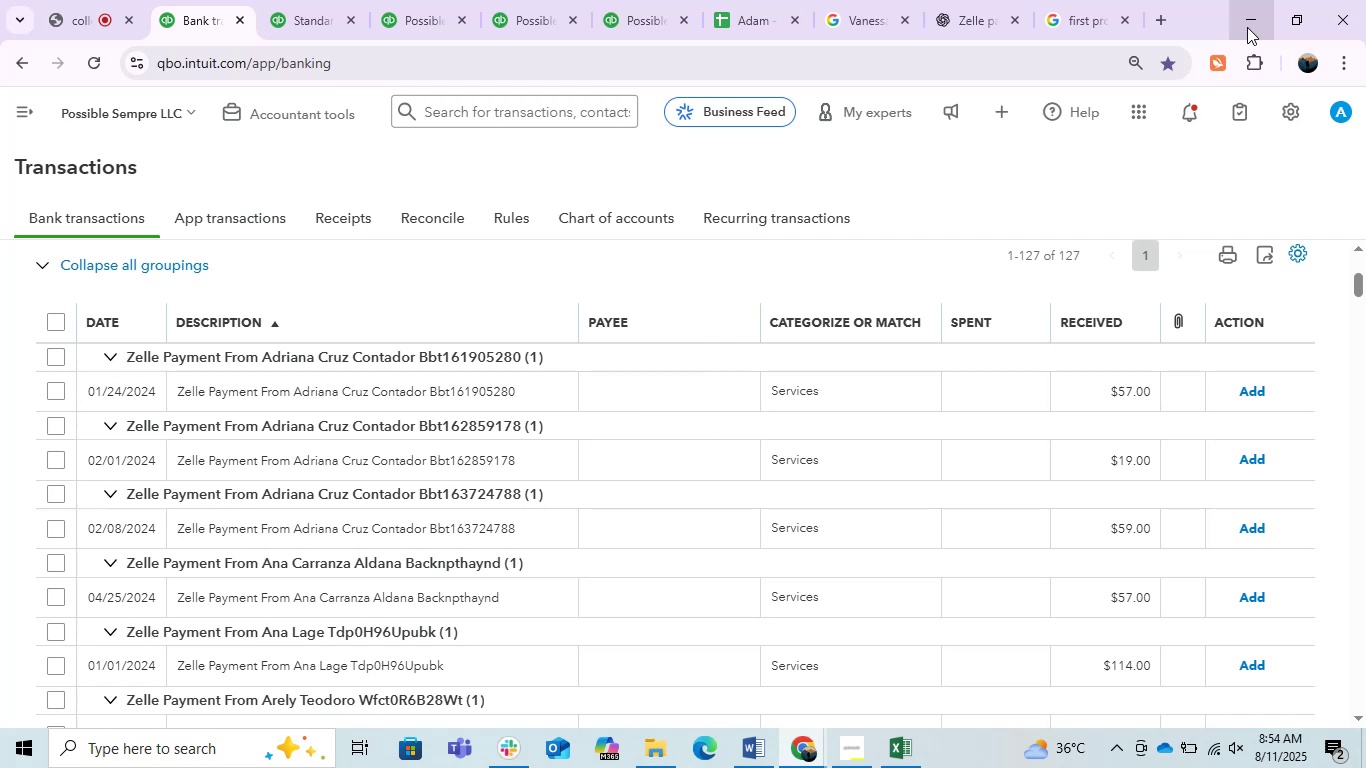 
wait(15.52)
 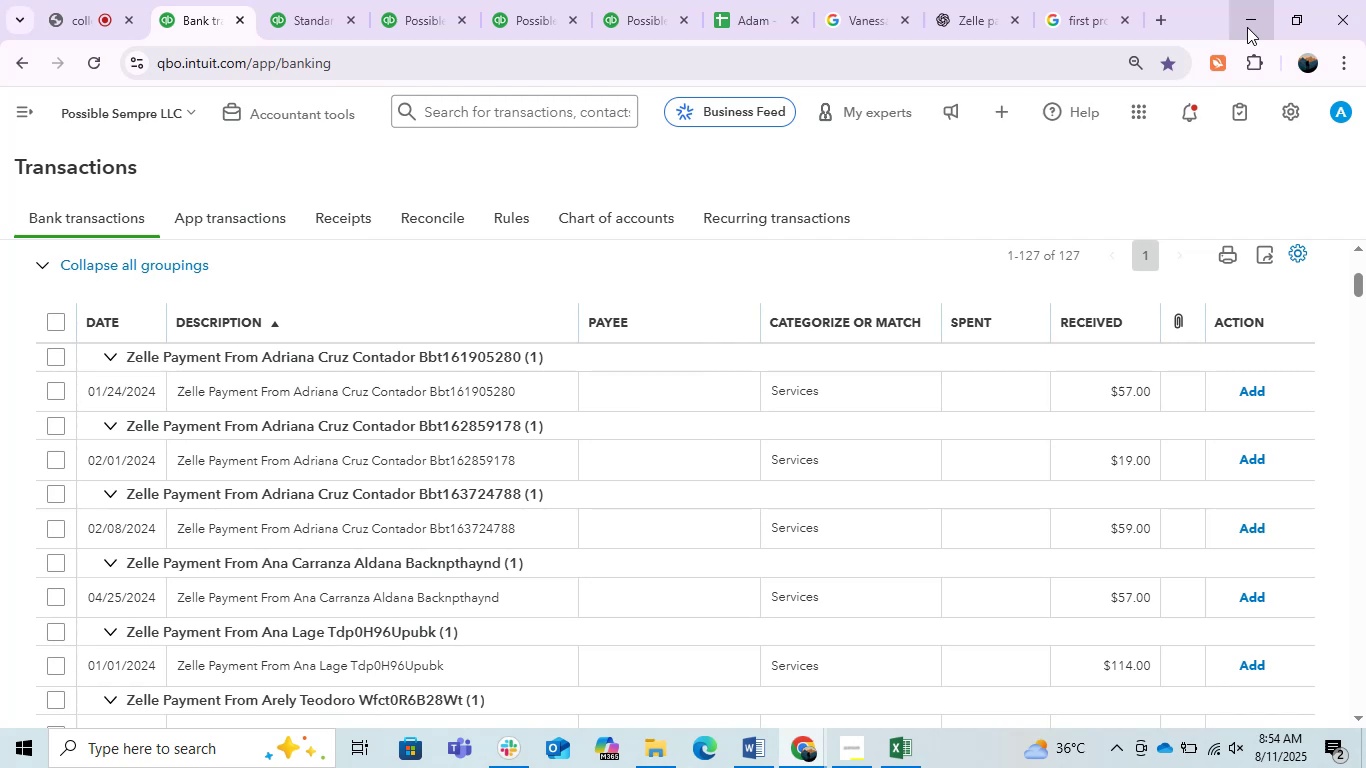 
scroll: coordinate [503, 480], scroll_direction: down, amount: 12.0
 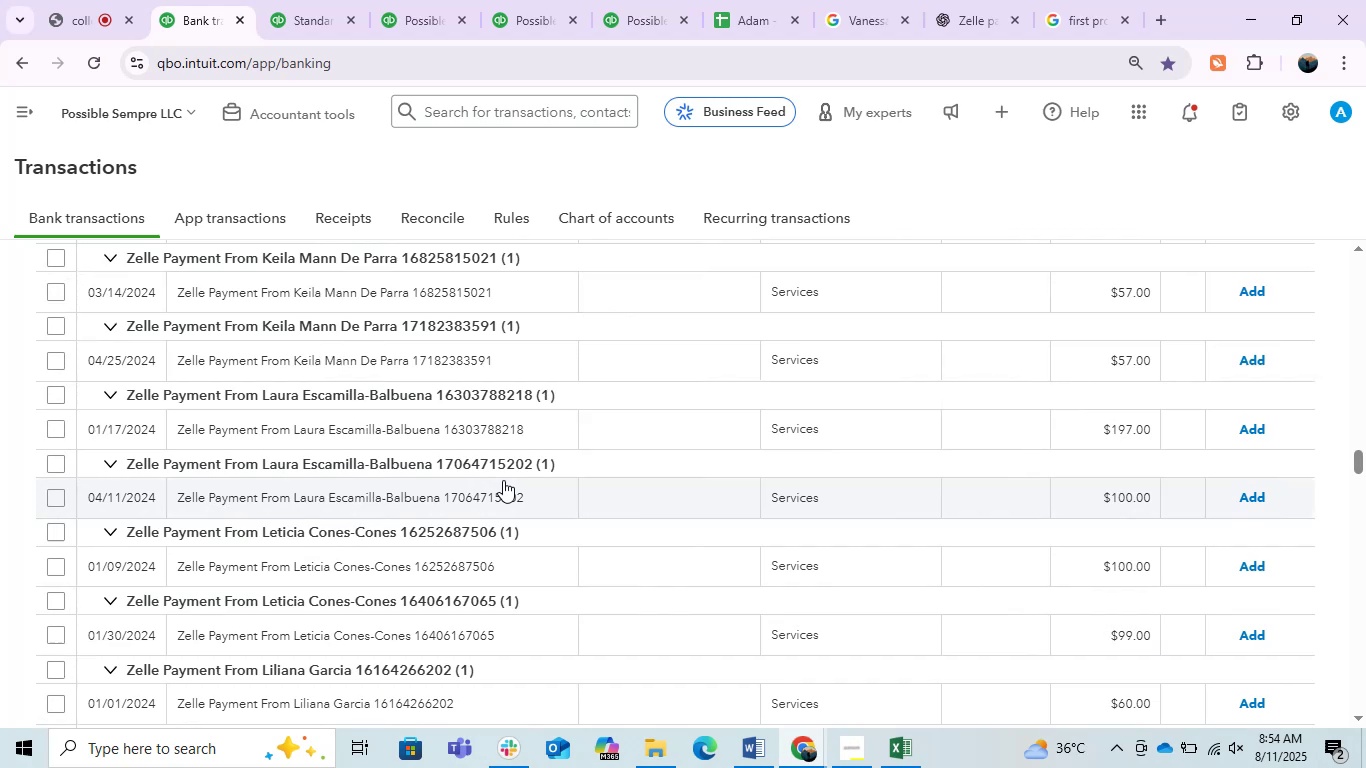 
wait(9.9)
 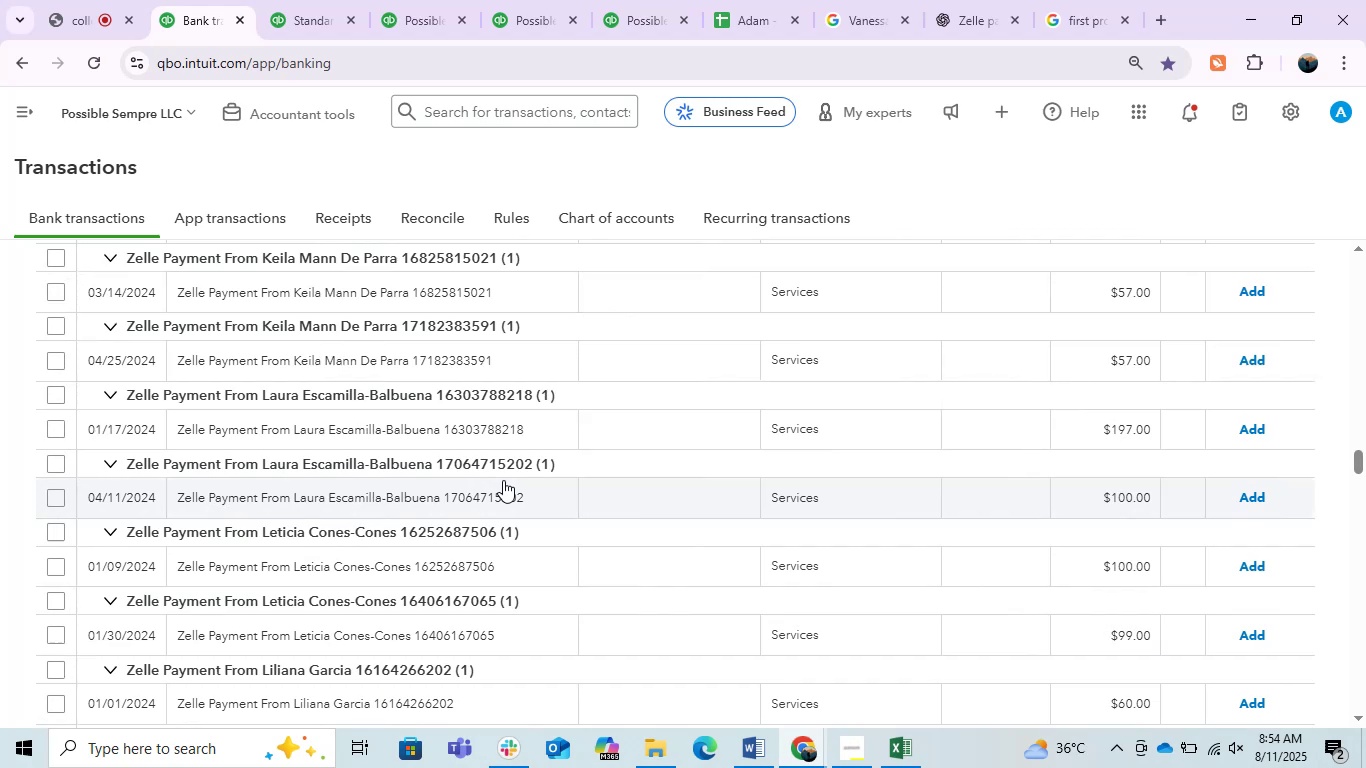 
scroll: coordinate [503, 480], scroll_direction: down, amount: 1.0
 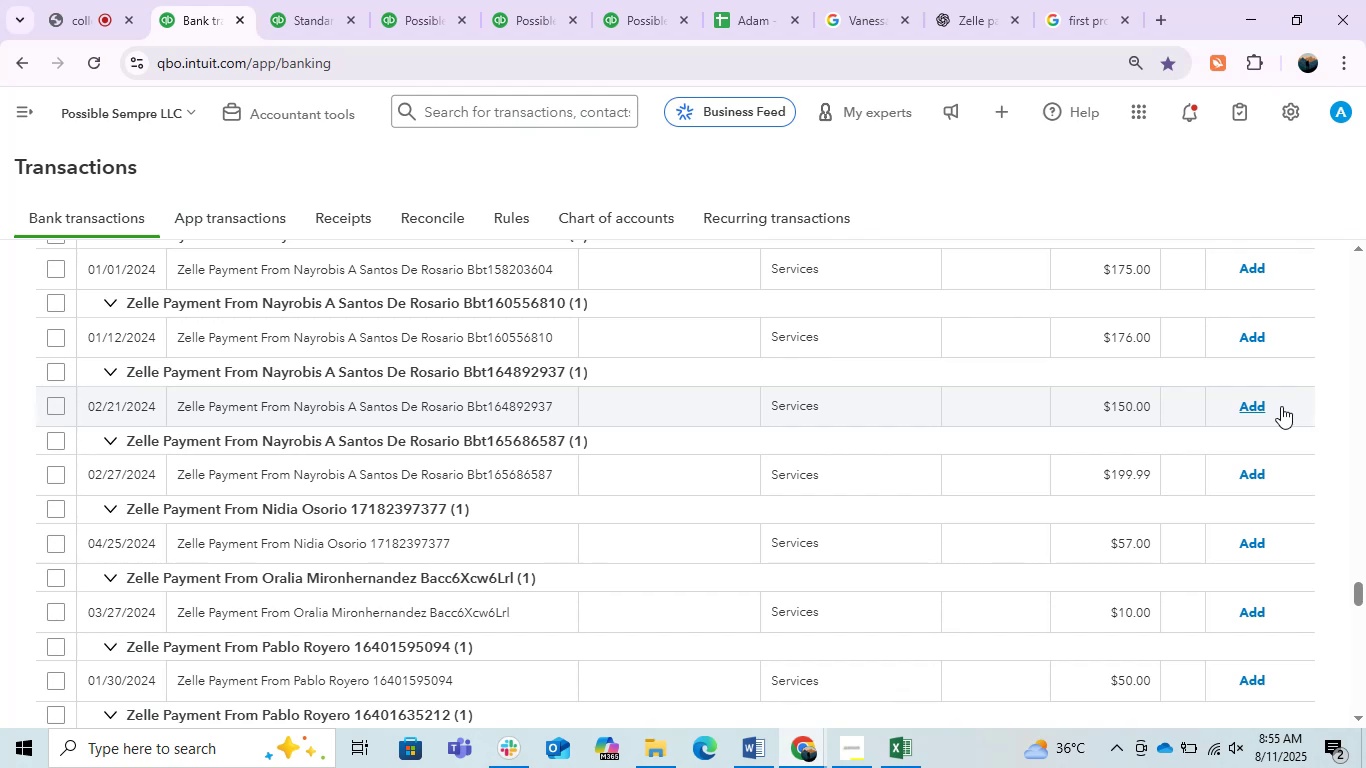 
wait(55.66)
 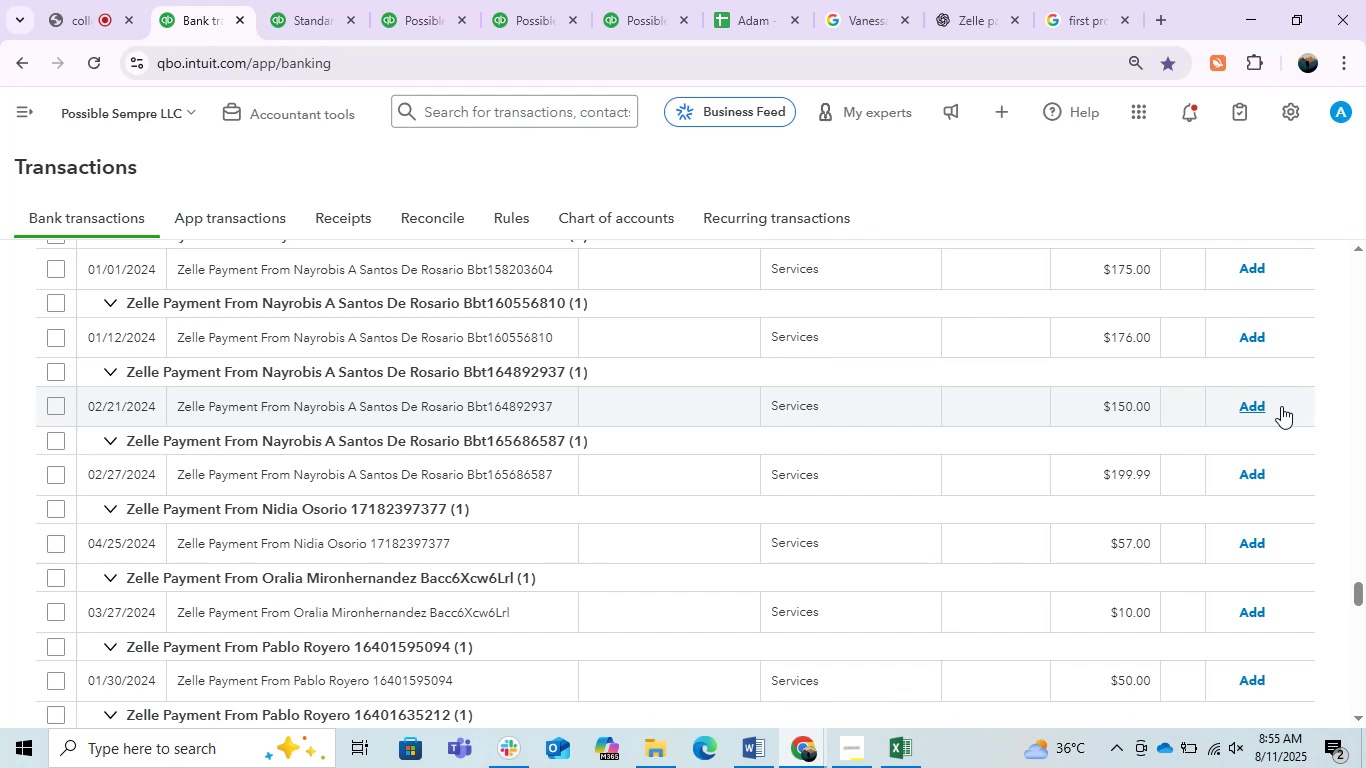 
scroll: coordinate [679, 403], scroll_direction: down, amount: 5.0
 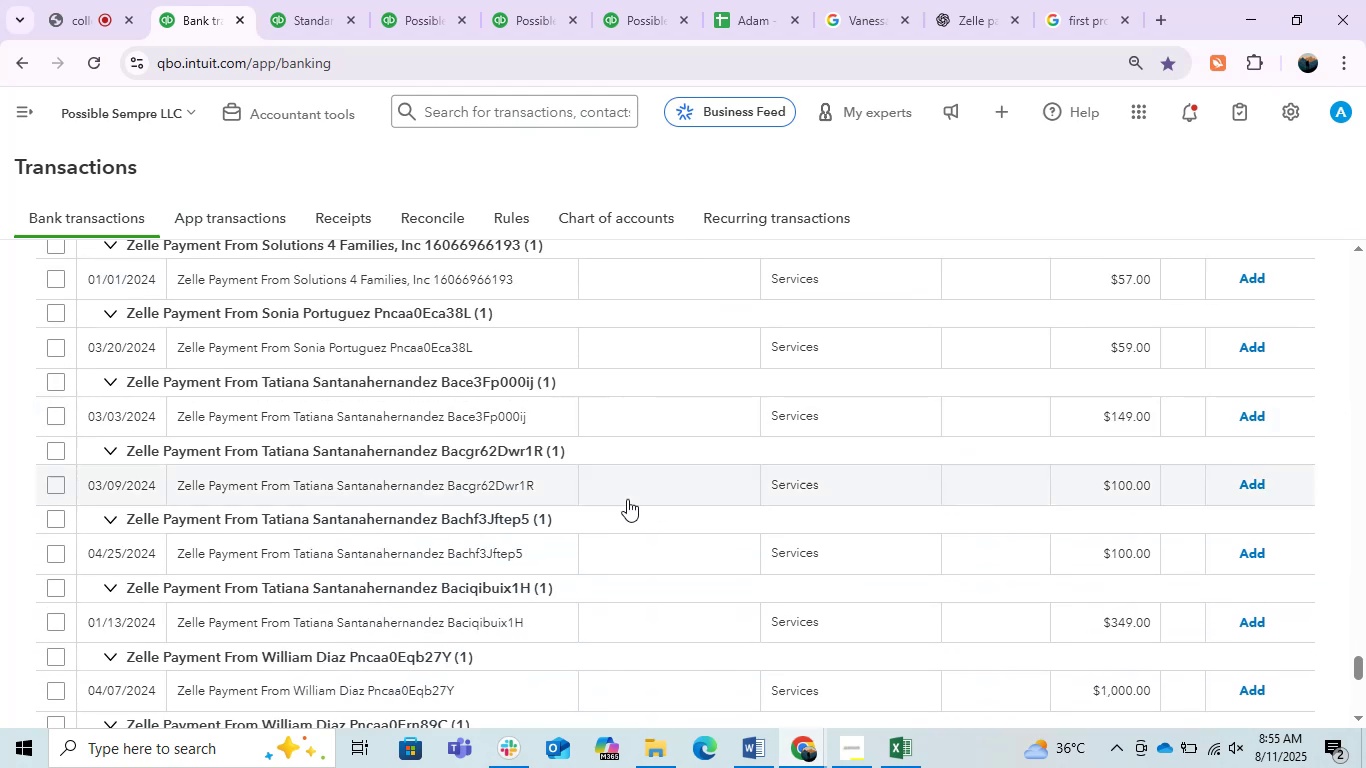 
scroll: coordinate [564, 553], scroll_direction: up, amount: 10.0
 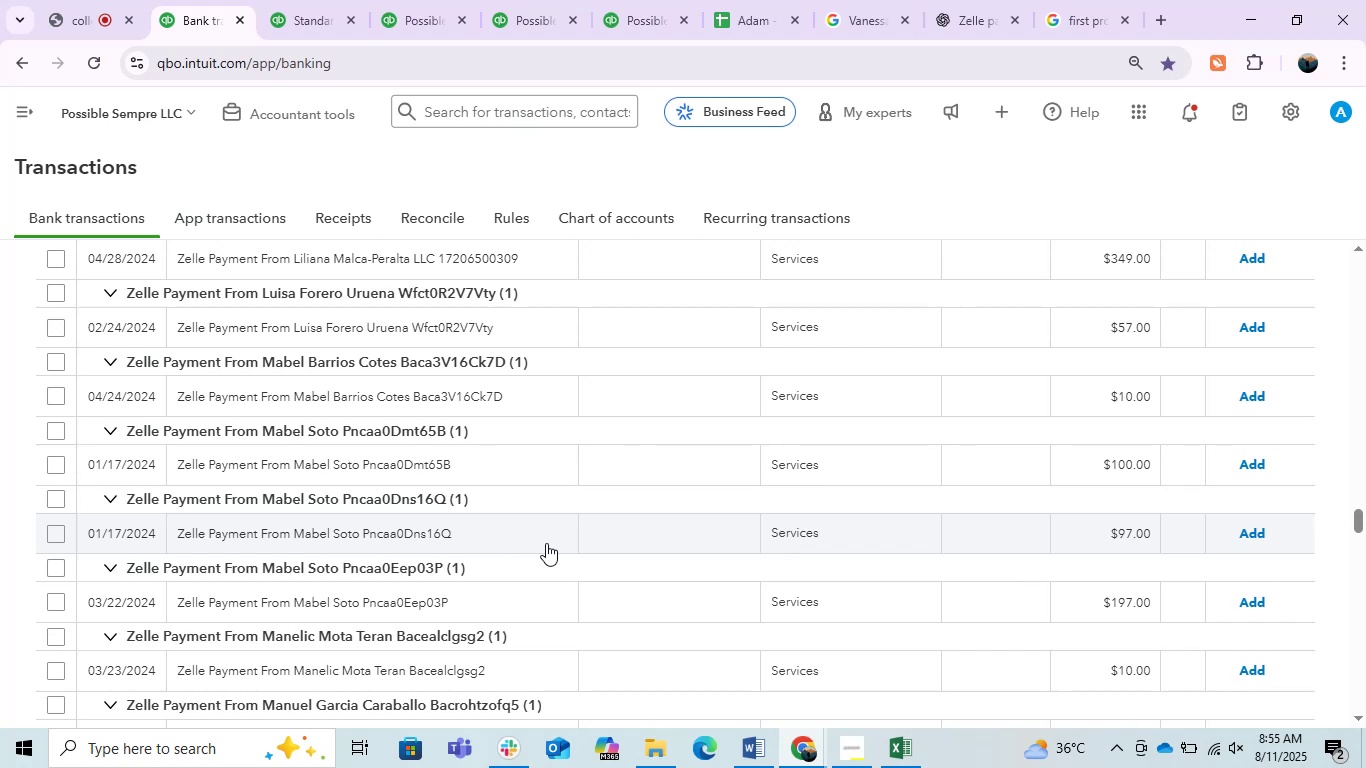 
wait(9.12)
 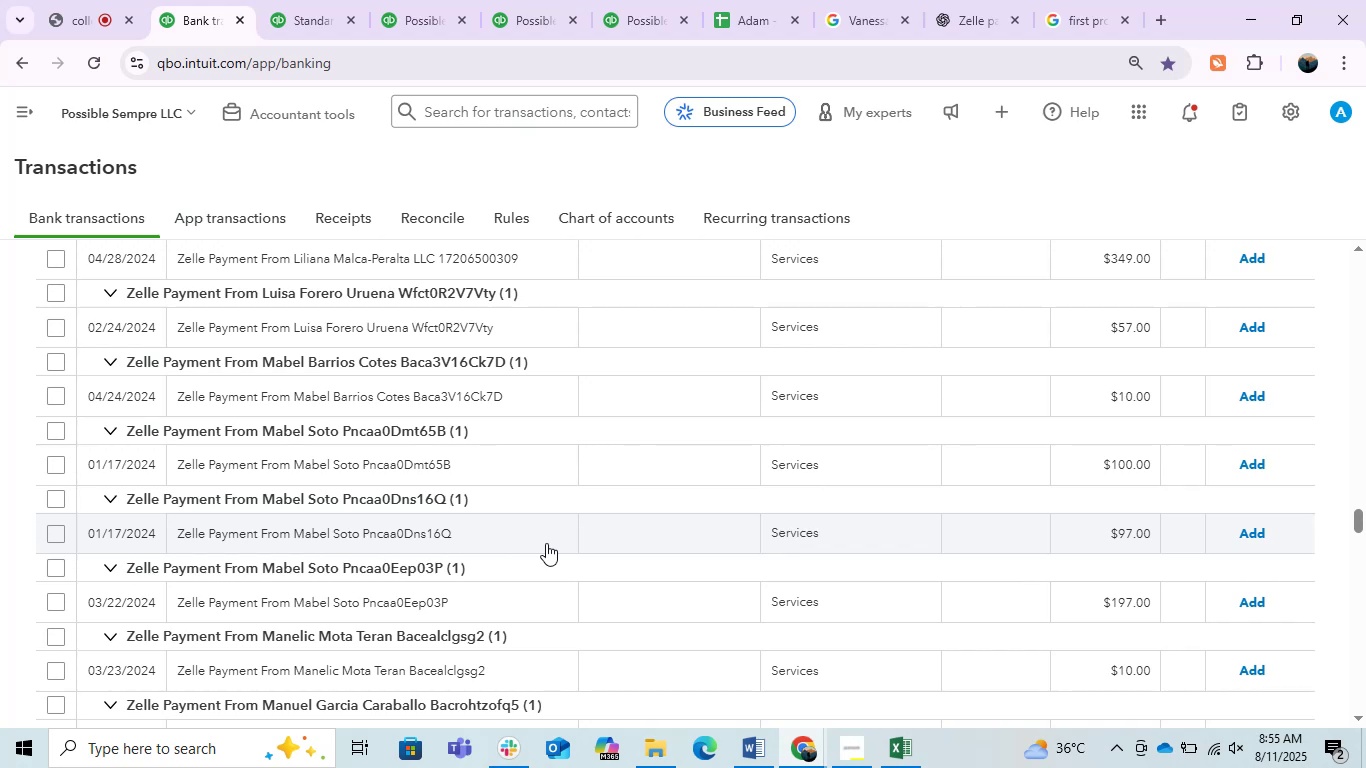 
scroll: coordinate [451, 558], scroll_direction: down, amount: 10.0
 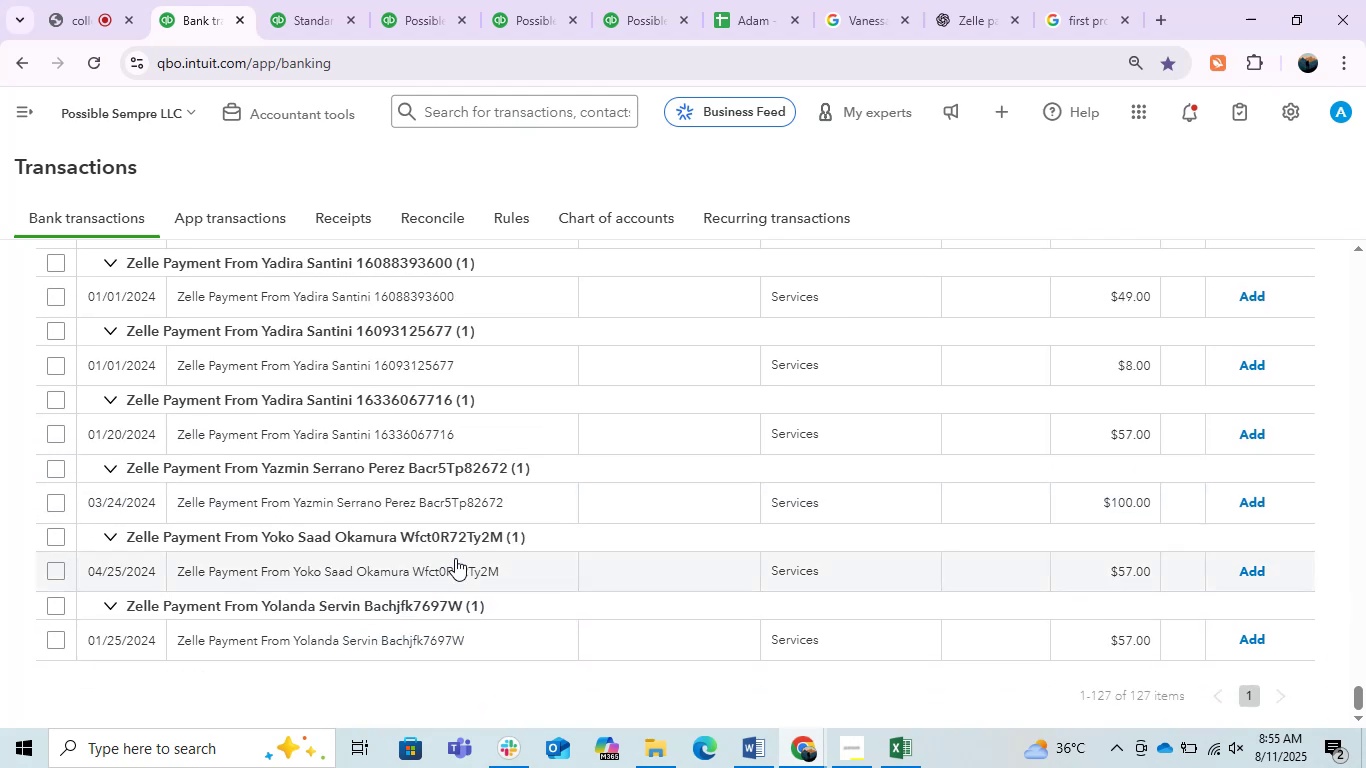 
scroll: coordinate [470, 535], scroll_direction: up, amount: 30.0
 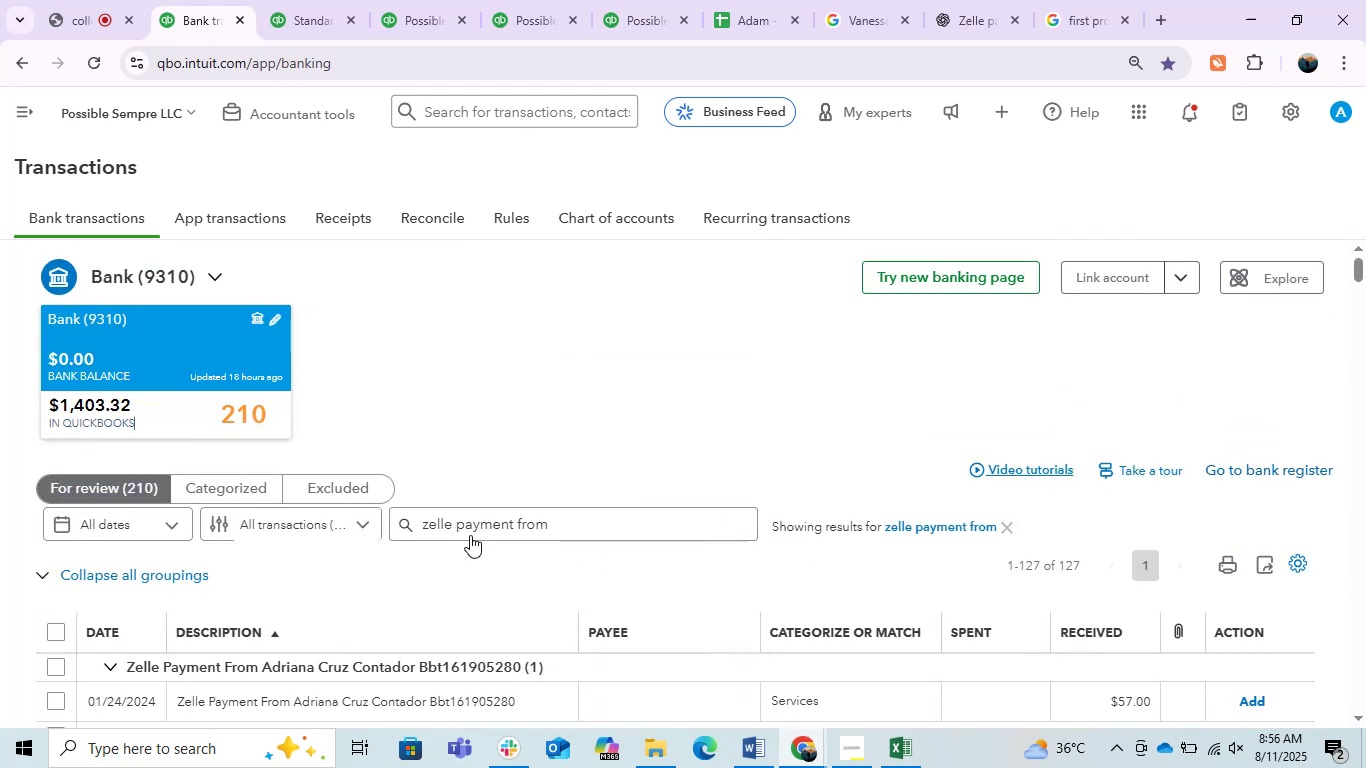 
scroll: coordinate [470, 535], scroll_direction: down, amount: 2.0
 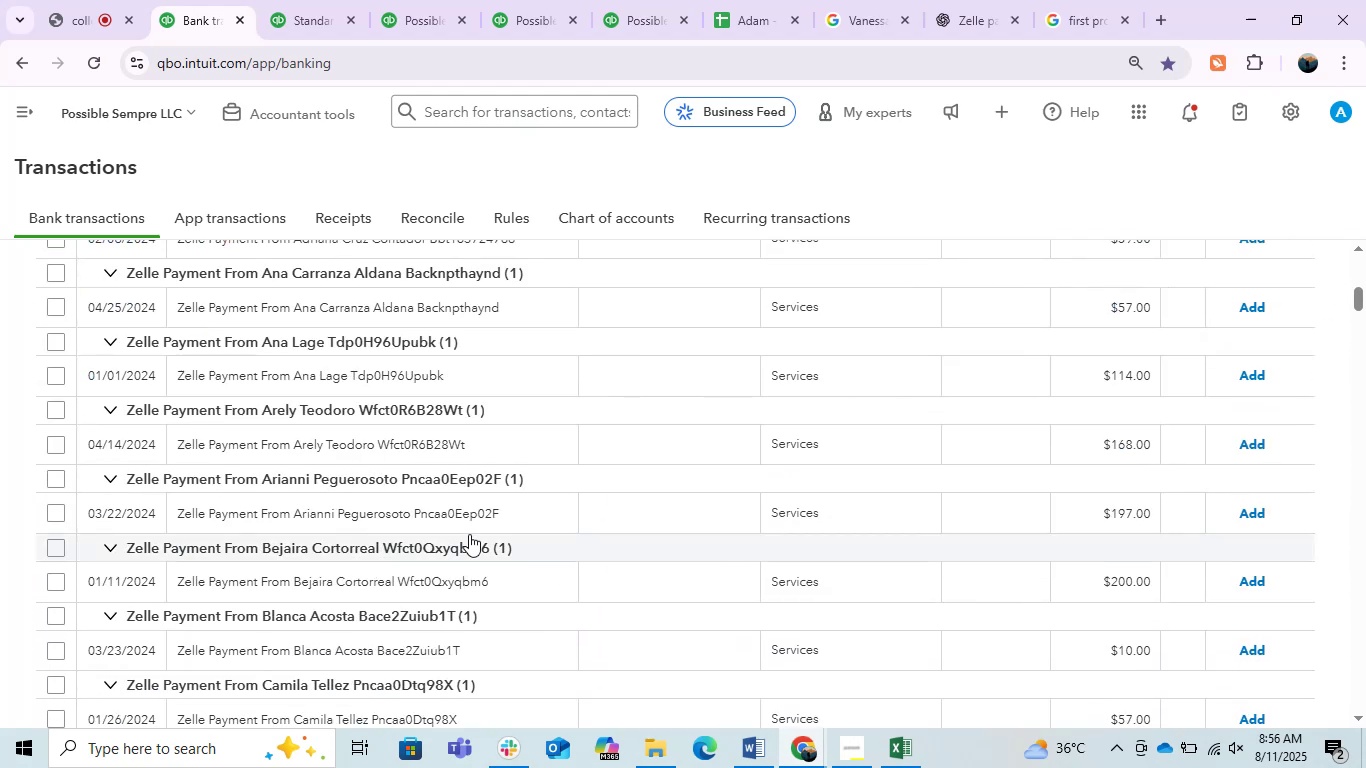 
scroll: coordinate [469, 534], scroll_direction: up, amount: 1.0
 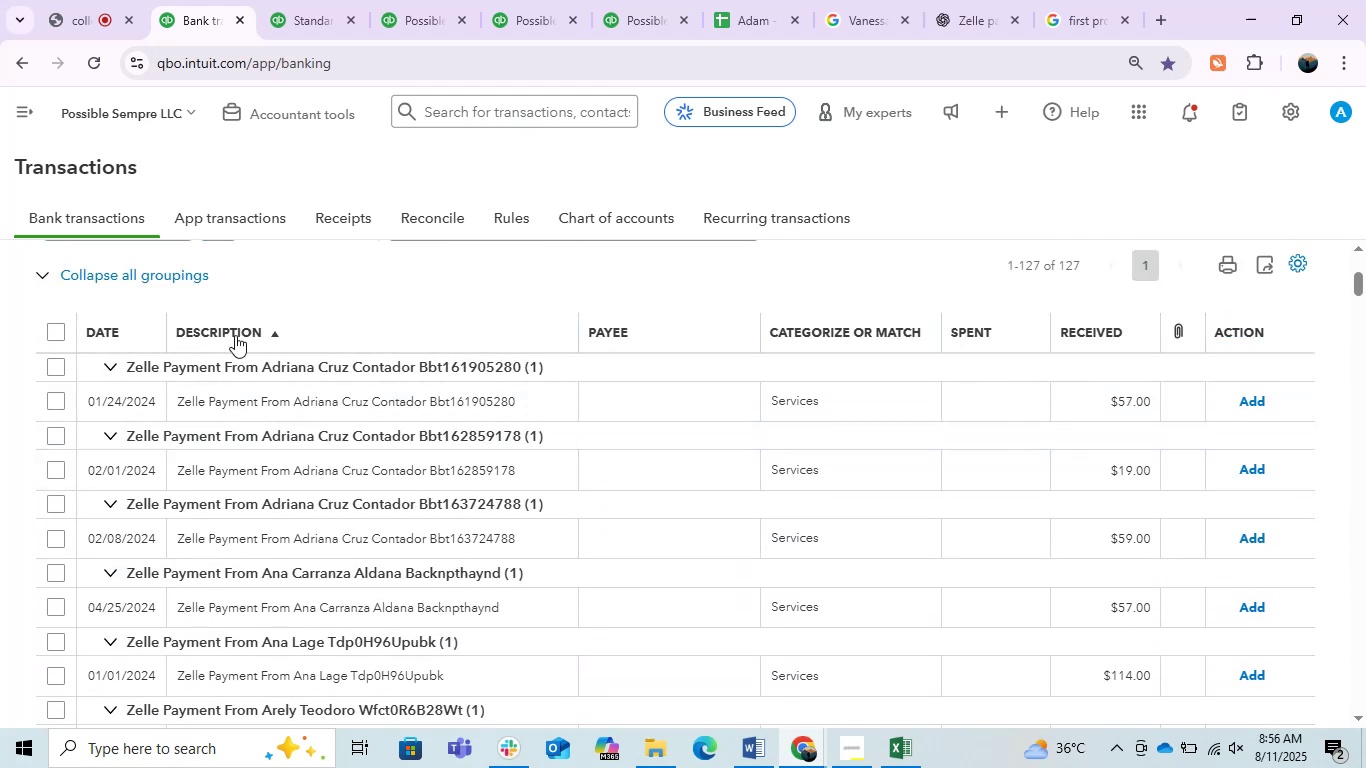 
left_click([235, 335])
 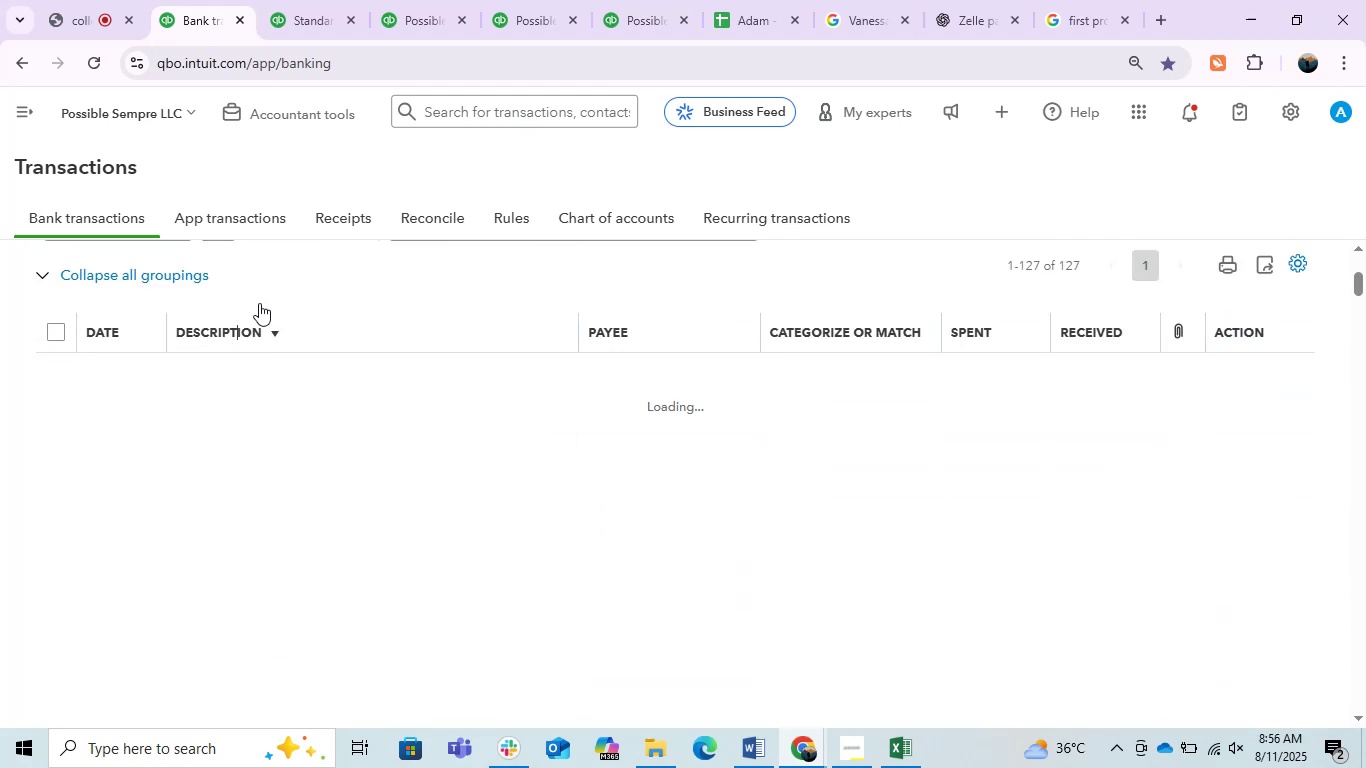 
mouse_move([261, 346])
 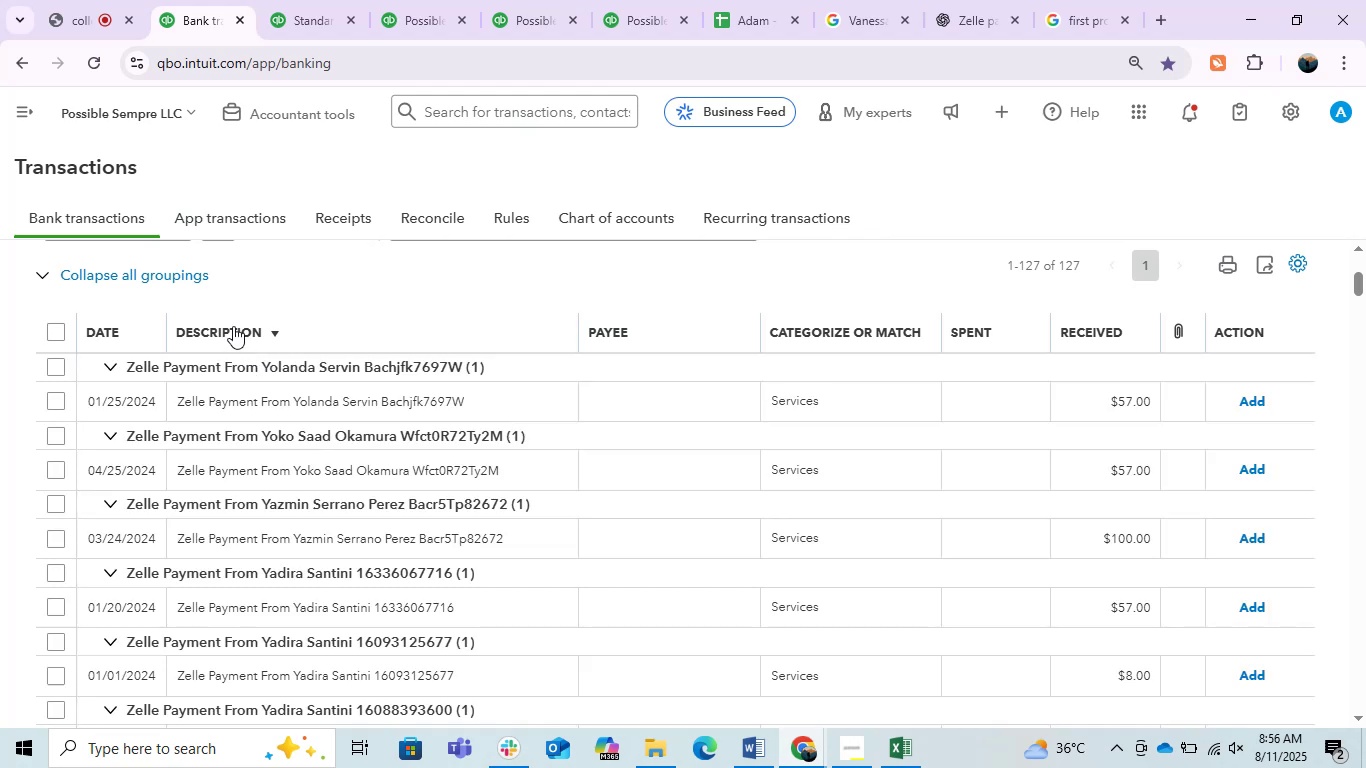 
left_click([233, 326])
 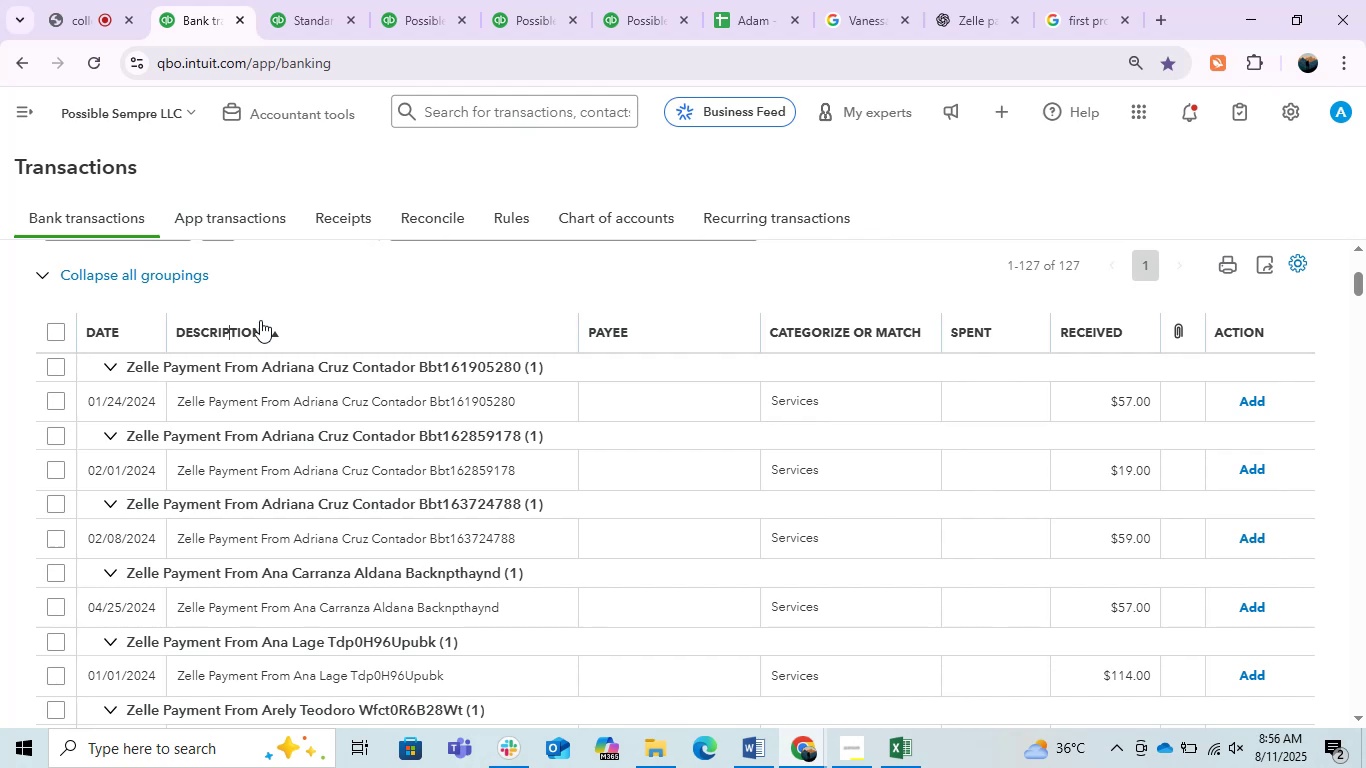 
wait(39.82)
 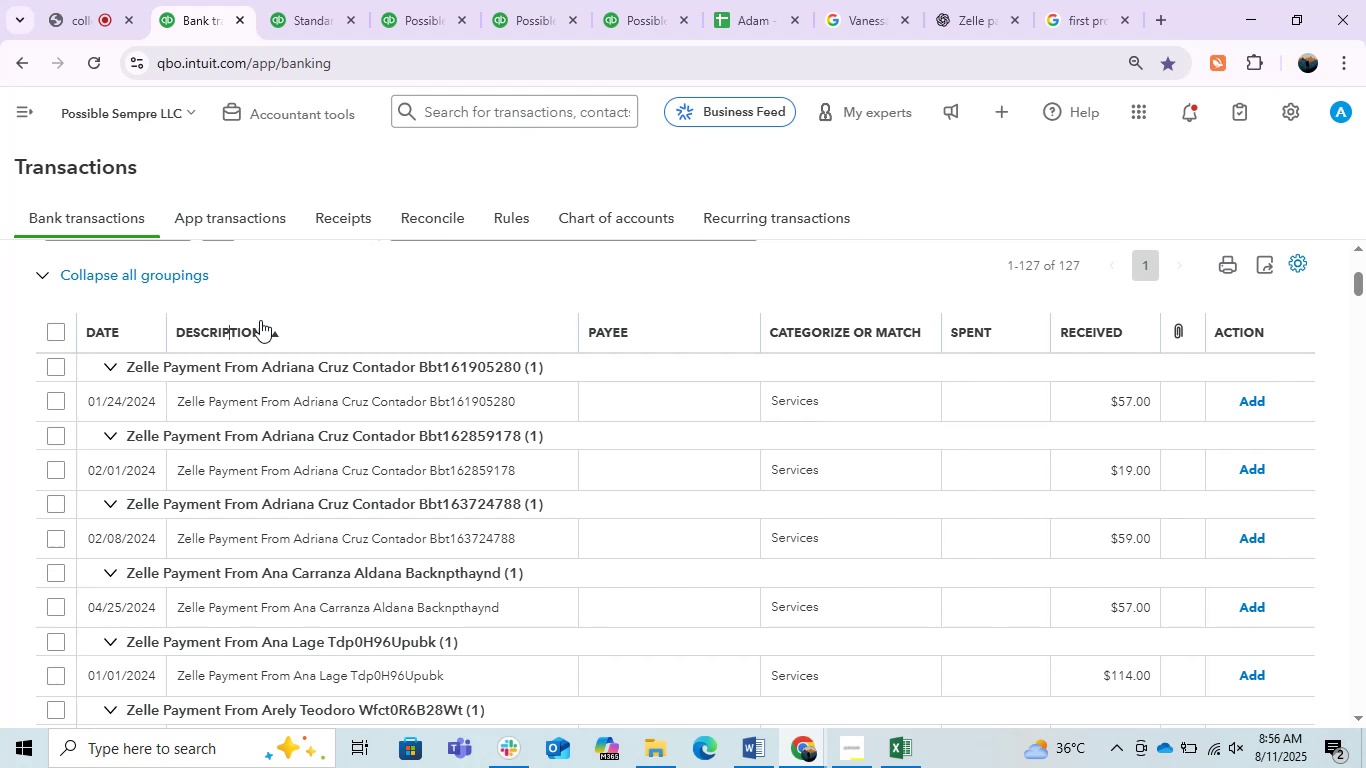 
left_click([1340, 614])
 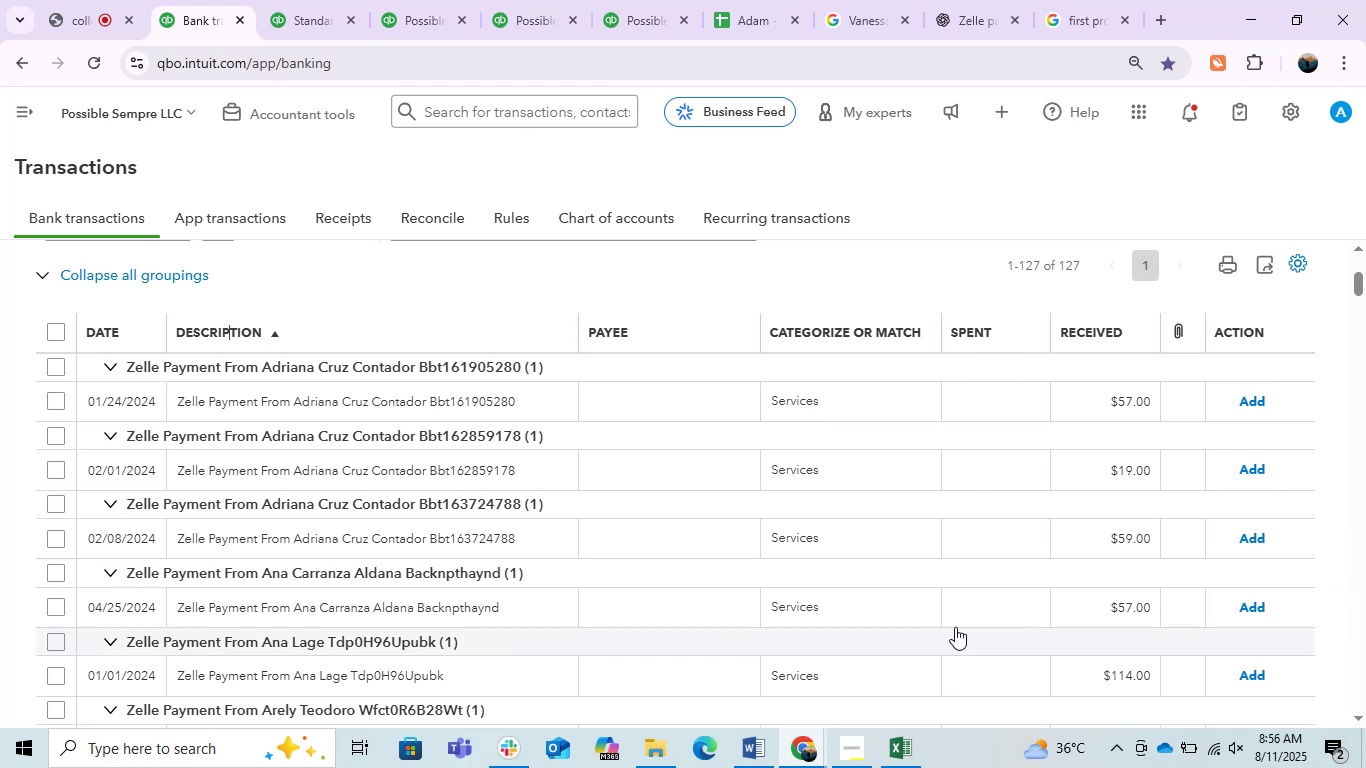 
scroll: coordinate [695, 574], scroll_direction: down, amount: 6.0
 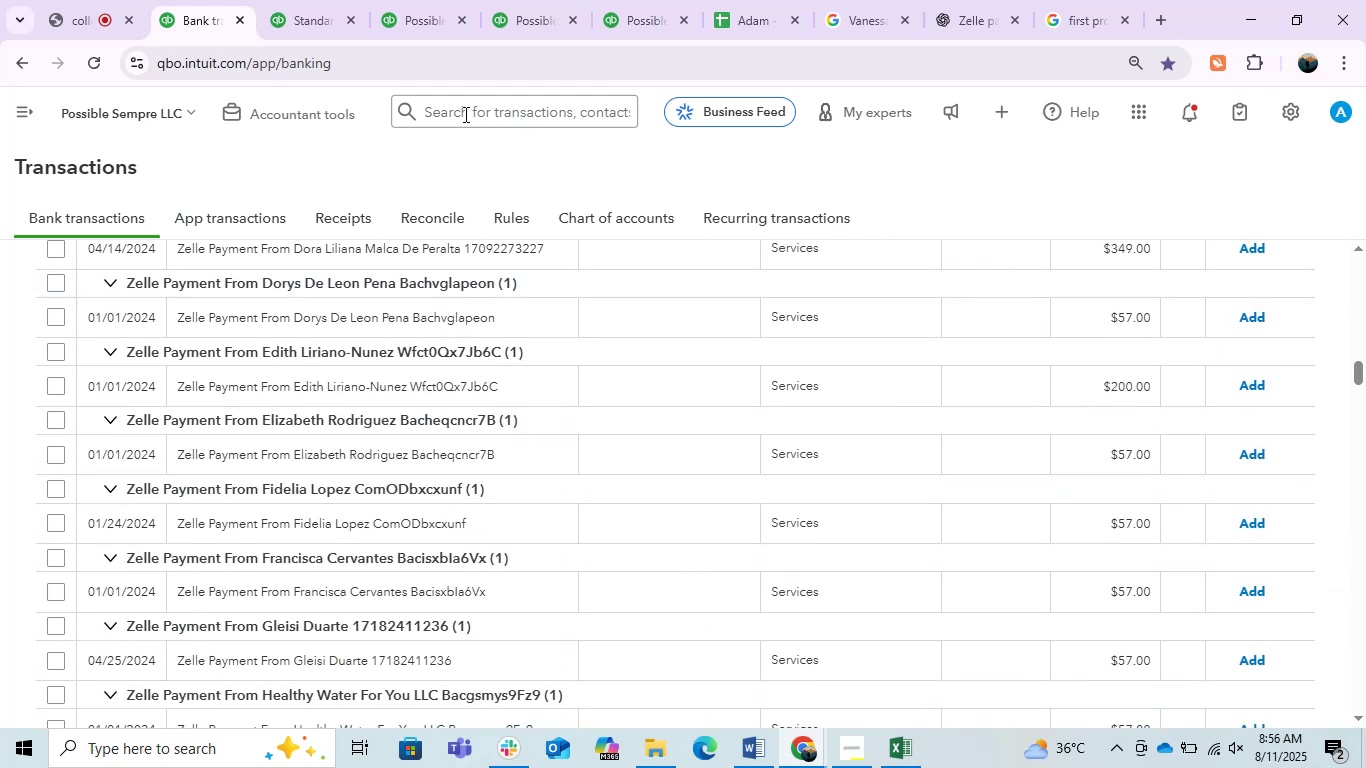 
left_click([284, 0])
 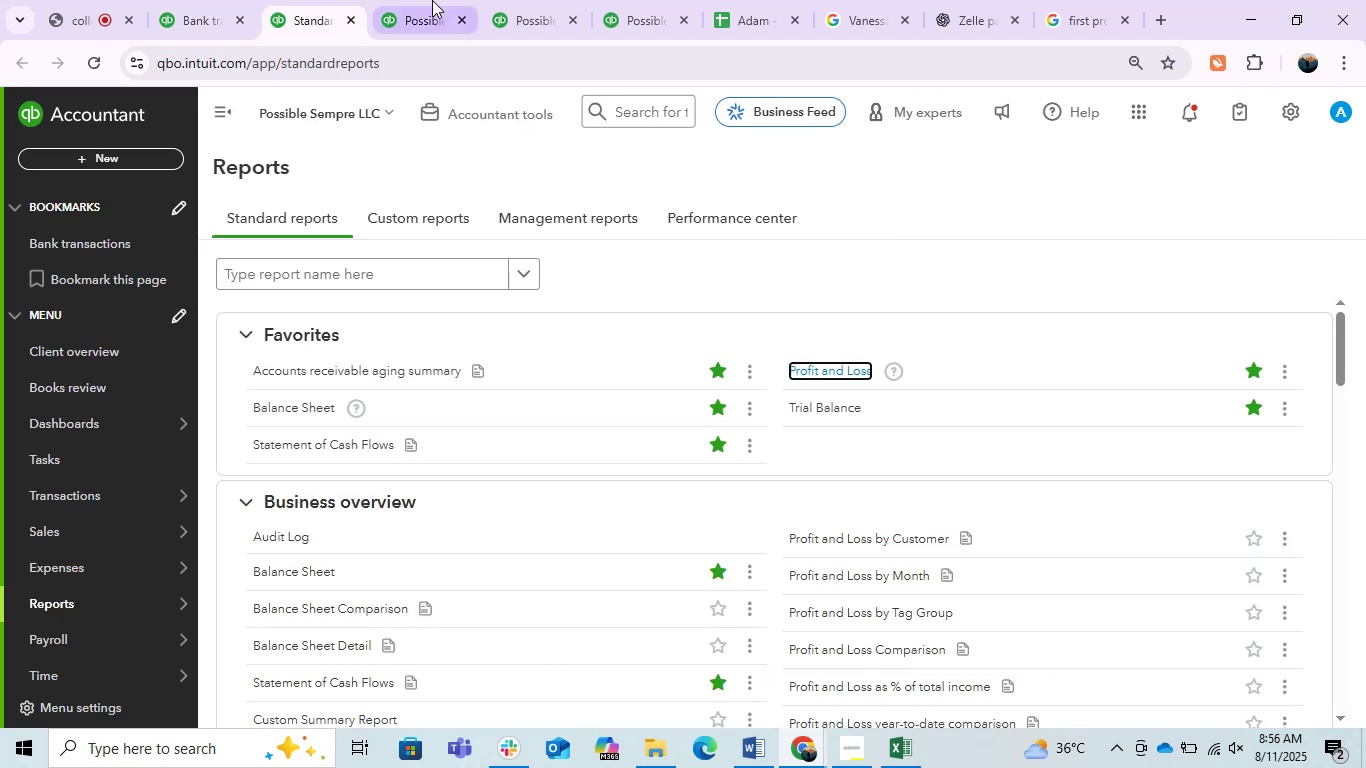 
left_click([430, 0])
 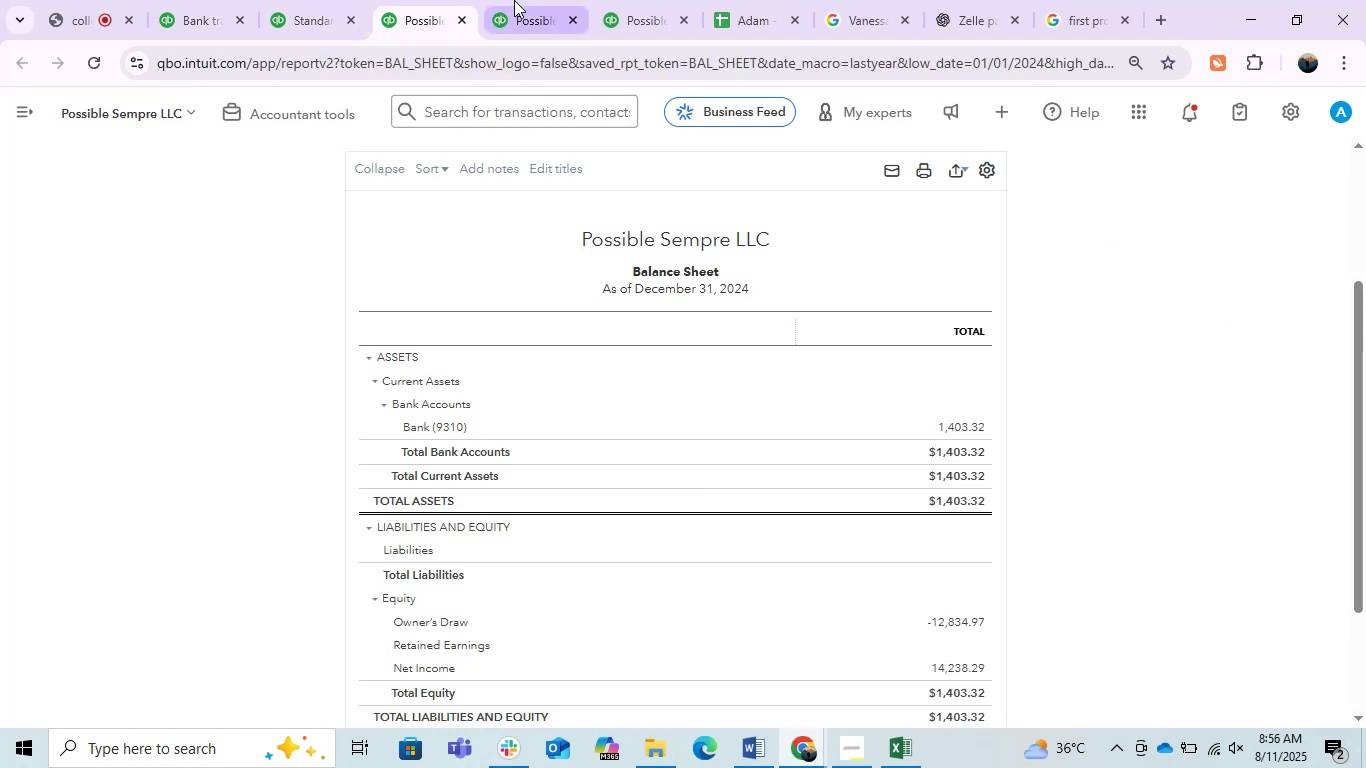 
double_click([517, 0])
 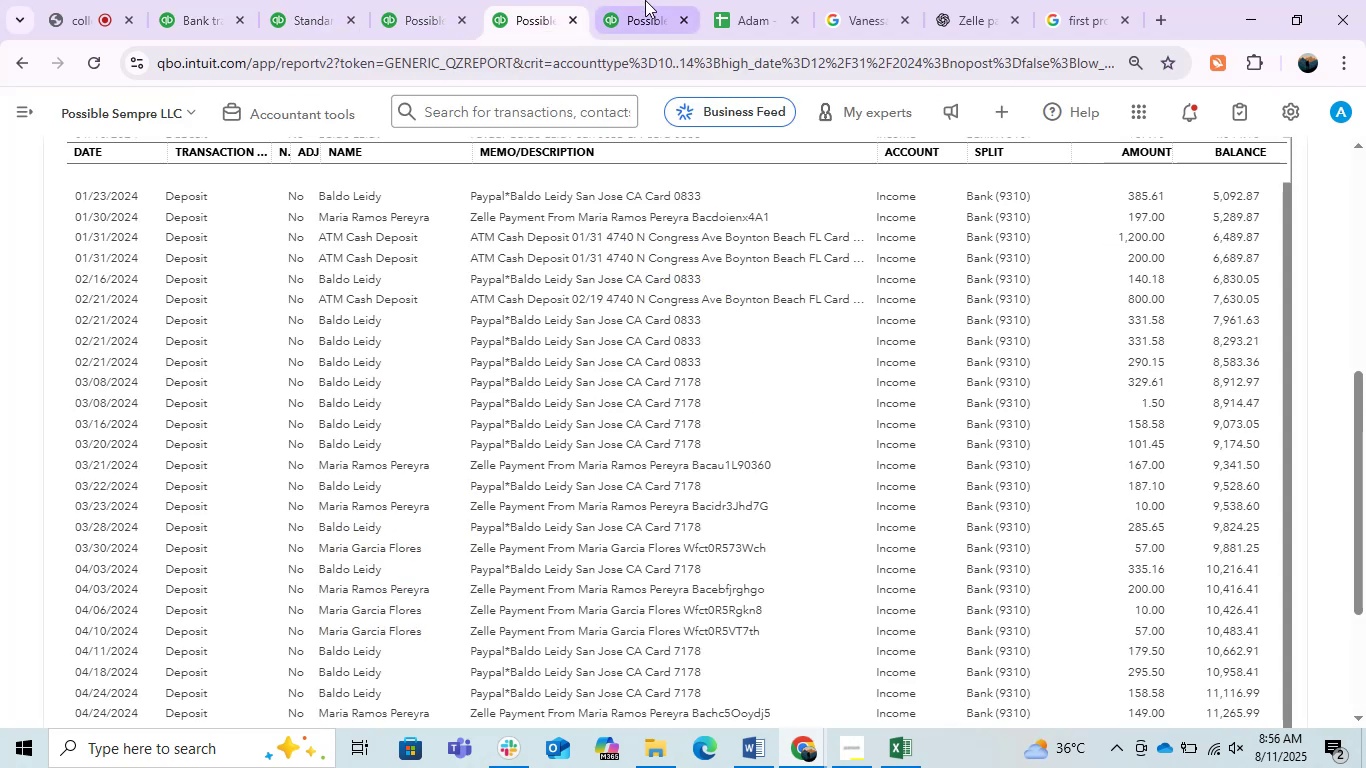 
triple_click([645, 0])
 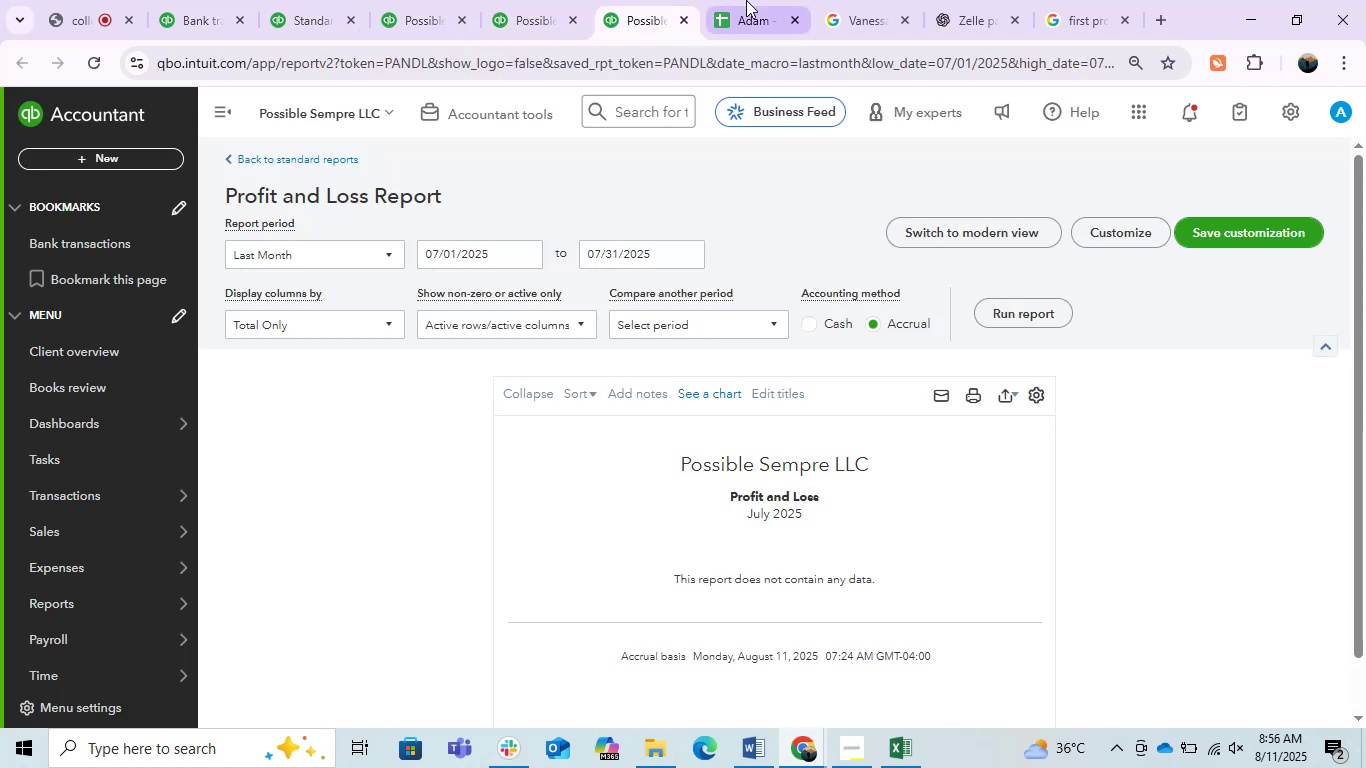 
left_click([746, 0])
 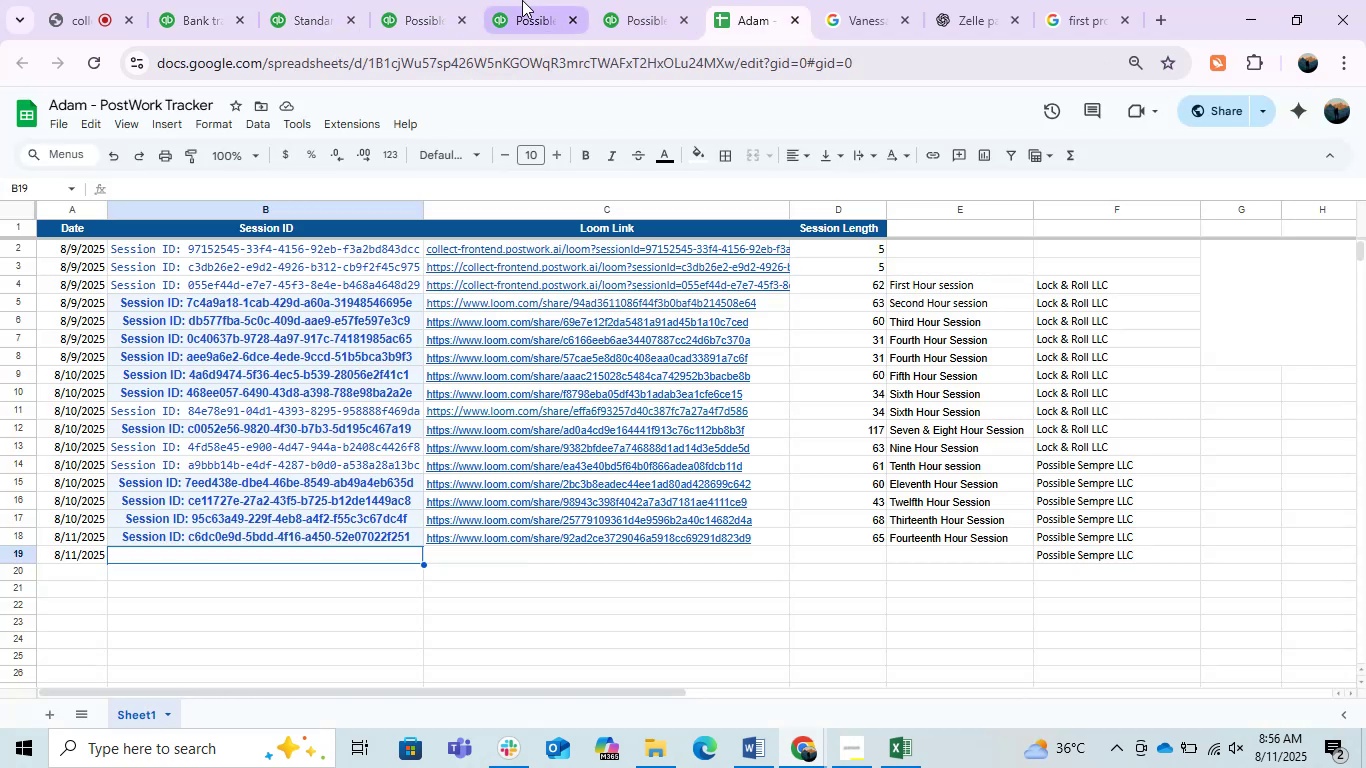 
left_click([509, 0])
 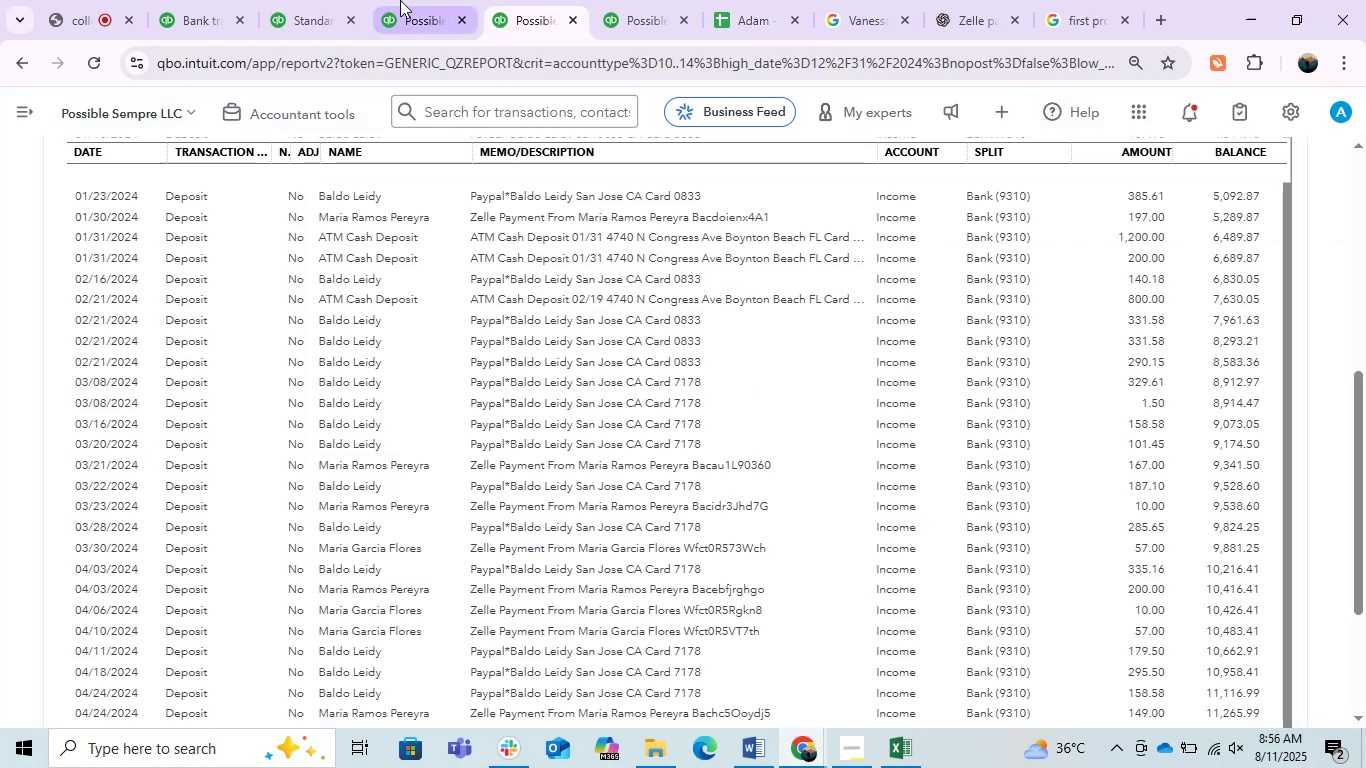 
left_click([400, 0])
 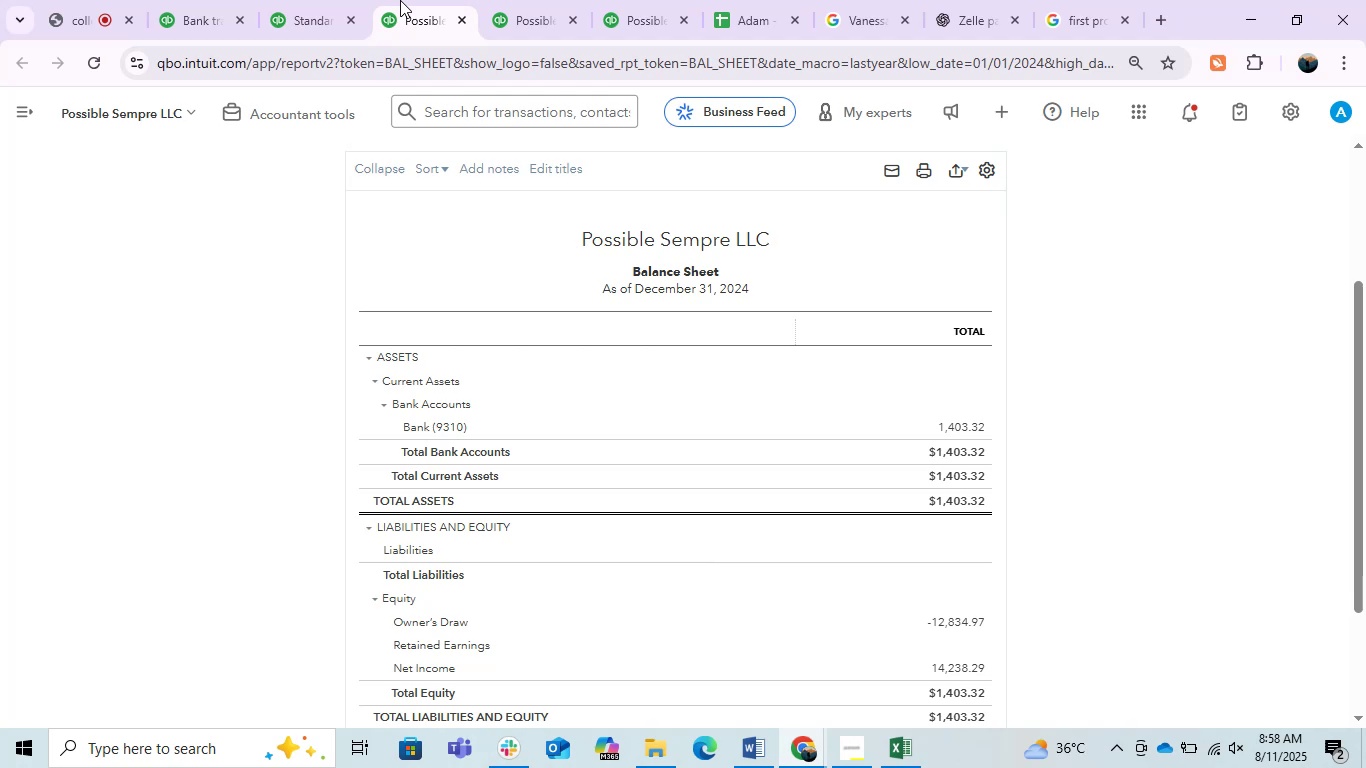 
wait(74.24)
 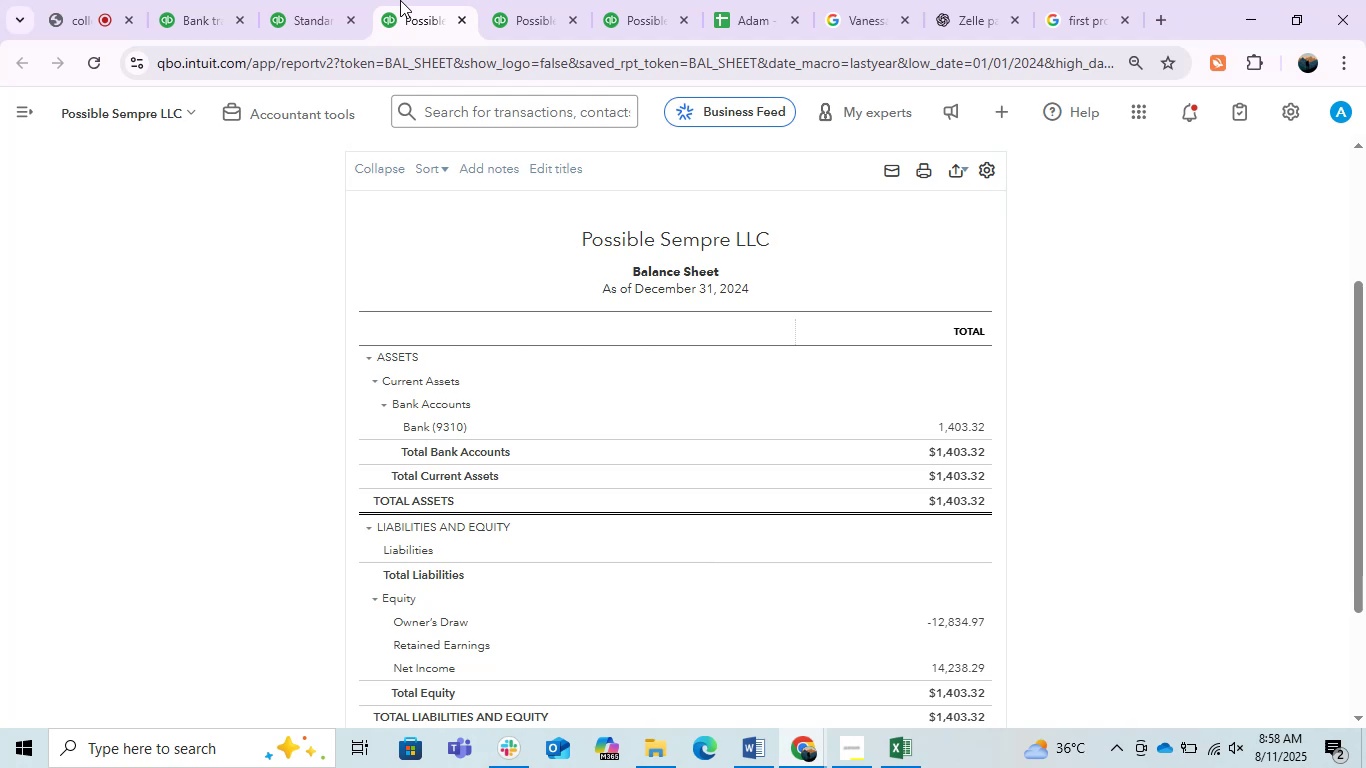 
left_click([183, 0])
 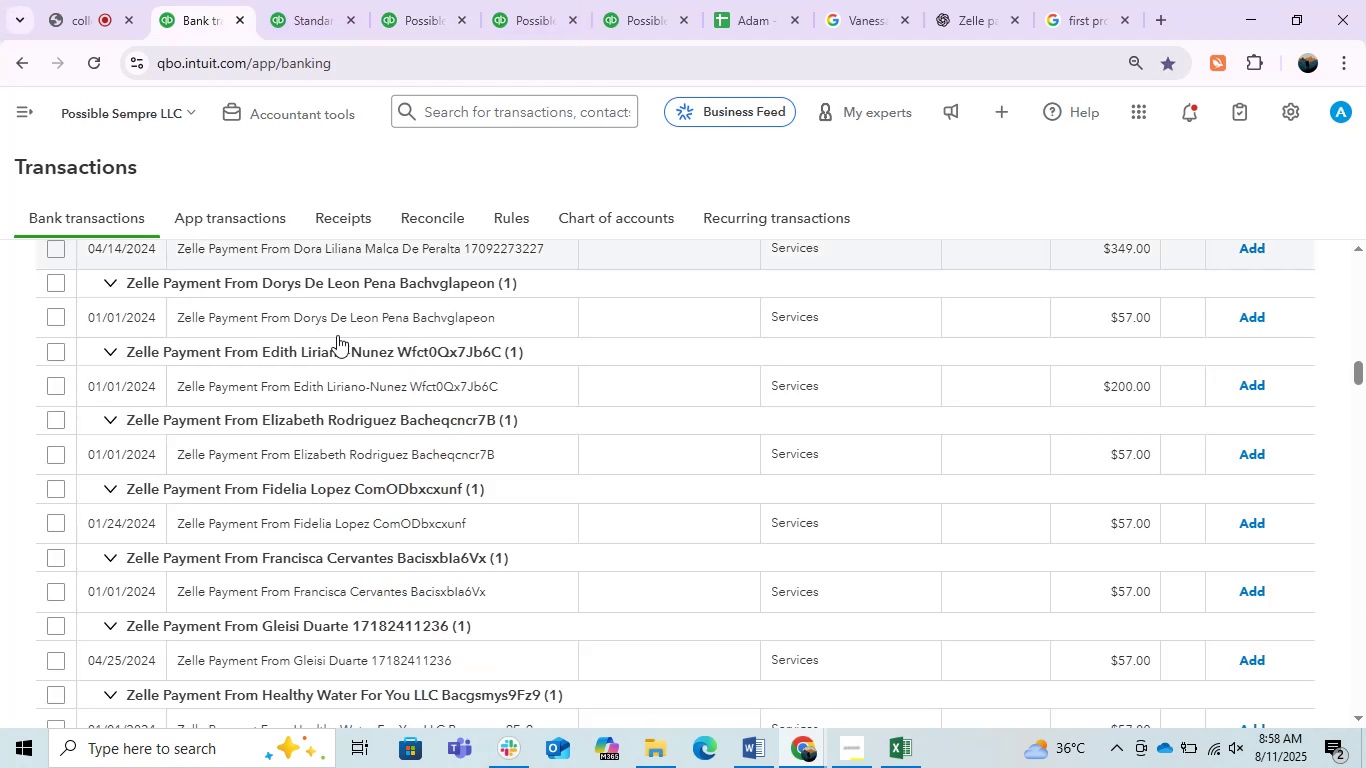 
scroll: coordinate [363, 438], scroll_direction: down, amount: 20.0
 